 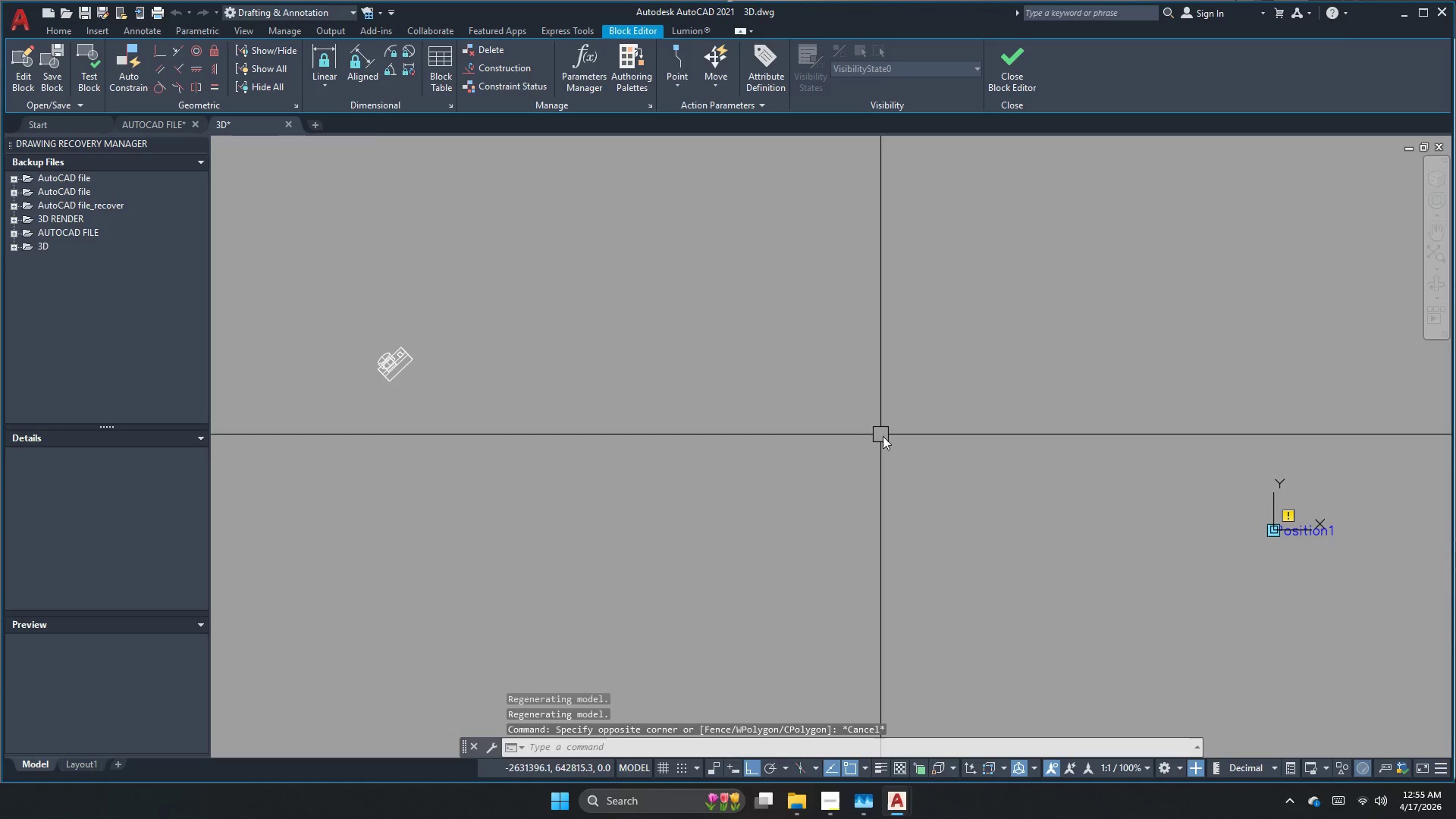 
key(Escape)
 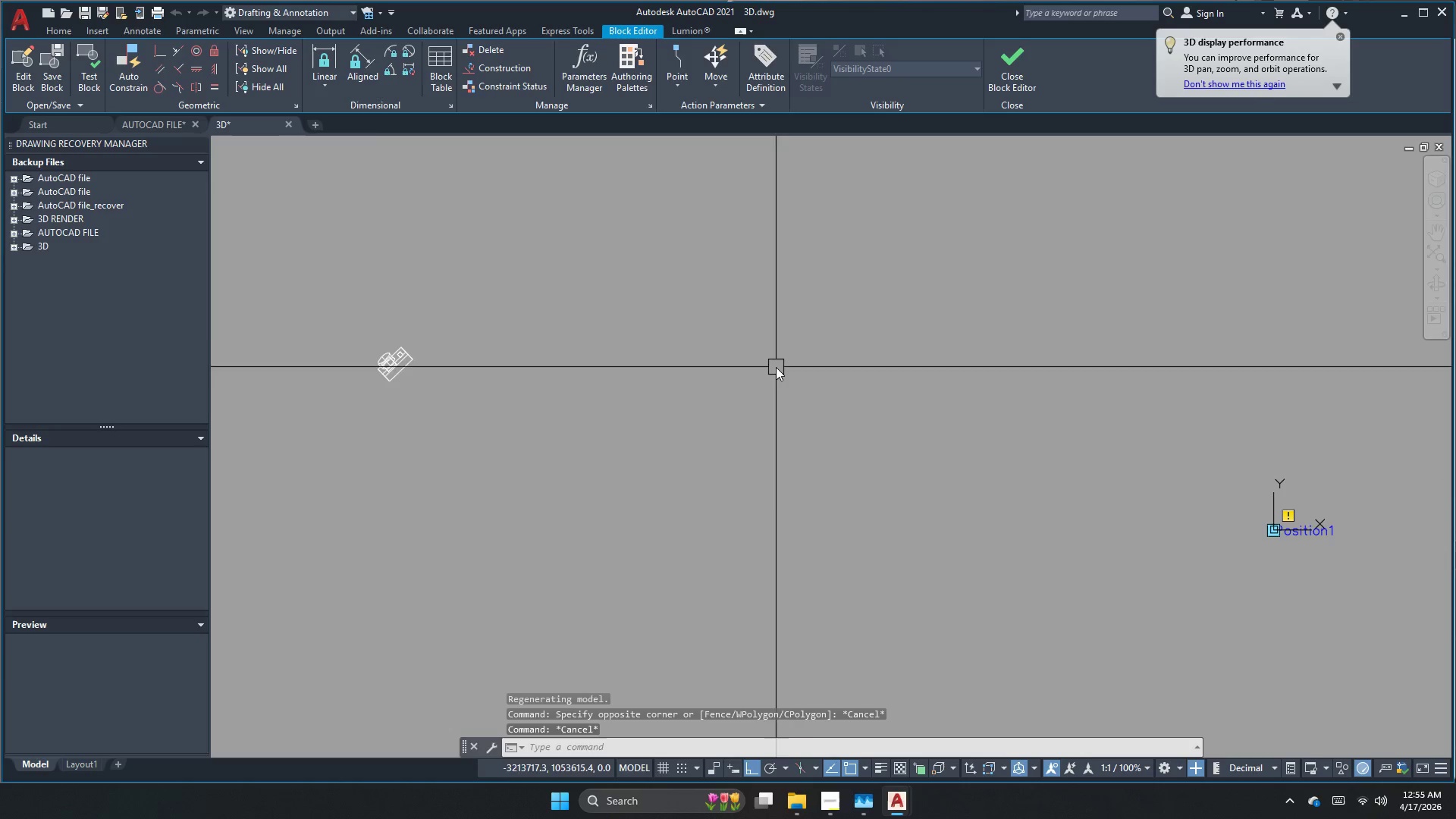 
left_click([1005, 73])
 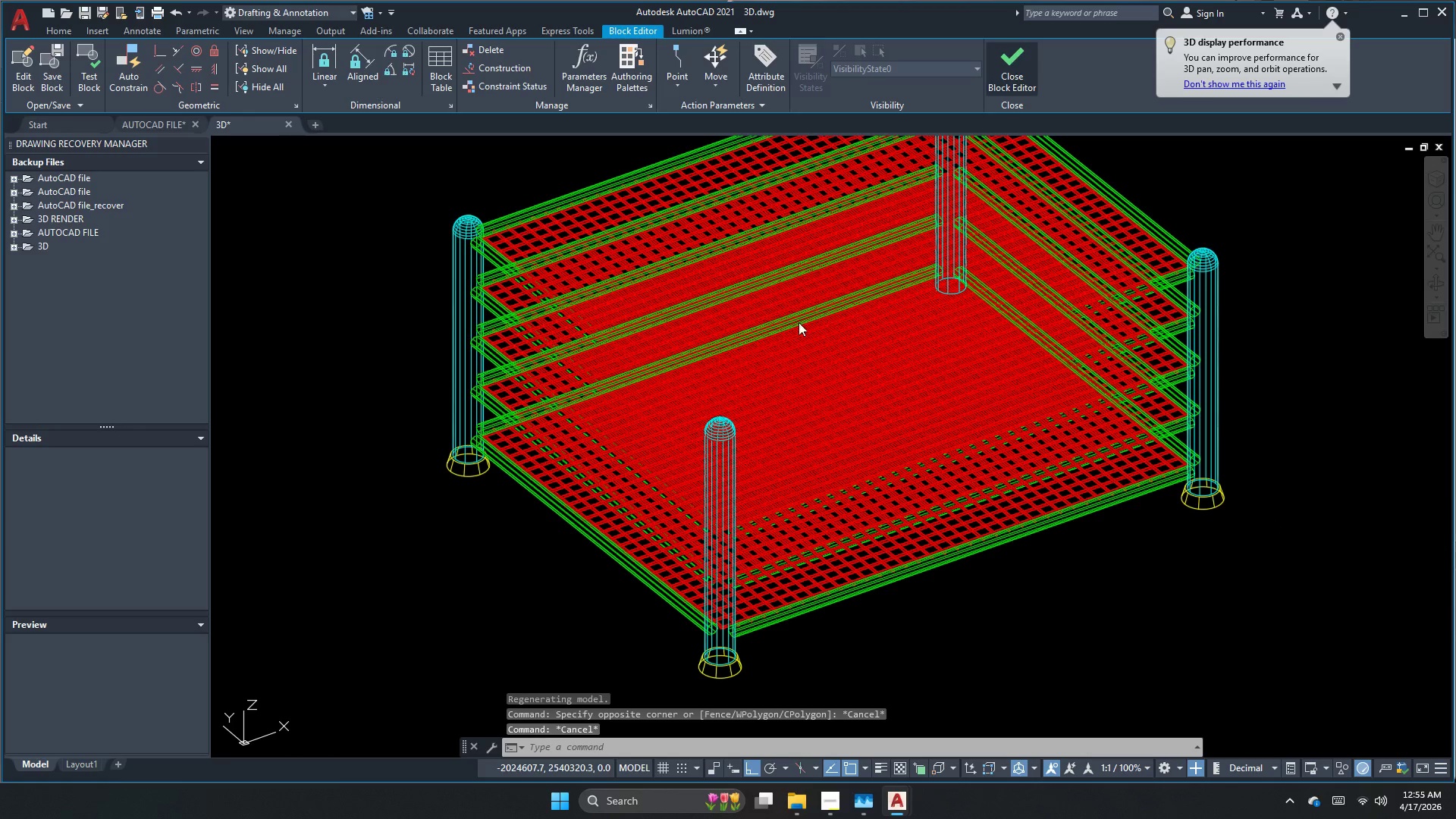 
left_click([459, 263])
 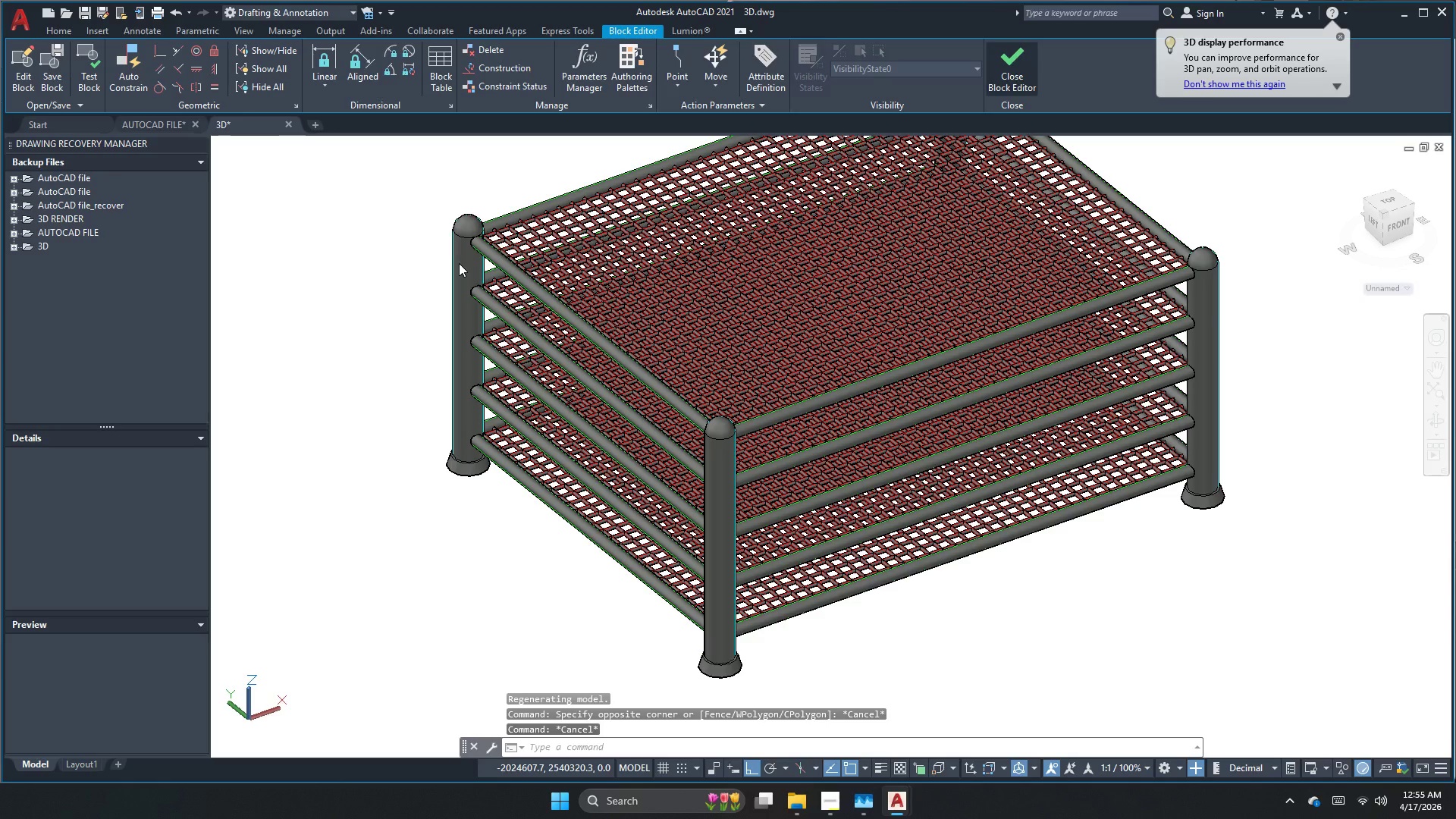 
key(Escape)
 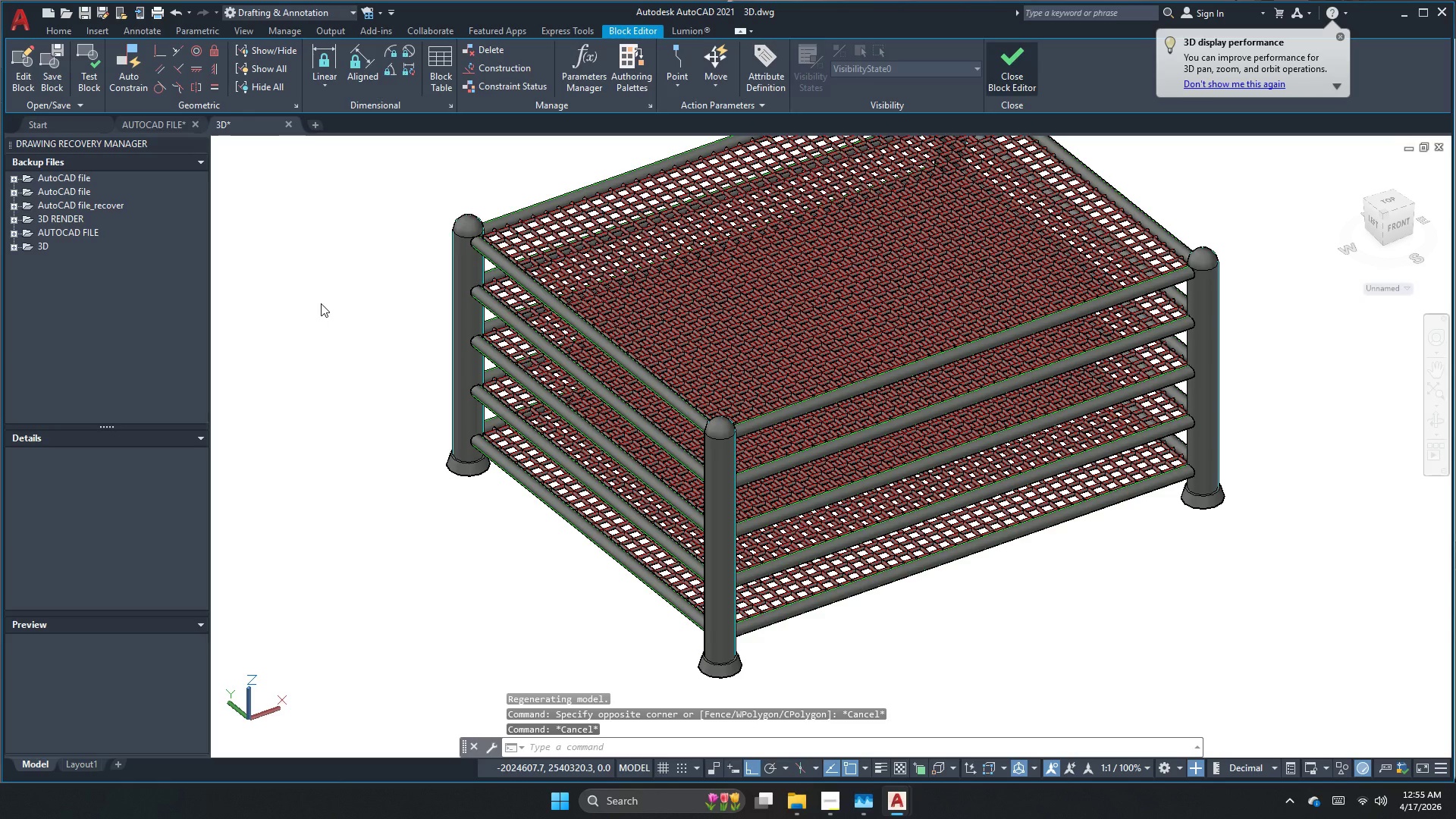 
left_click([321, 303])
 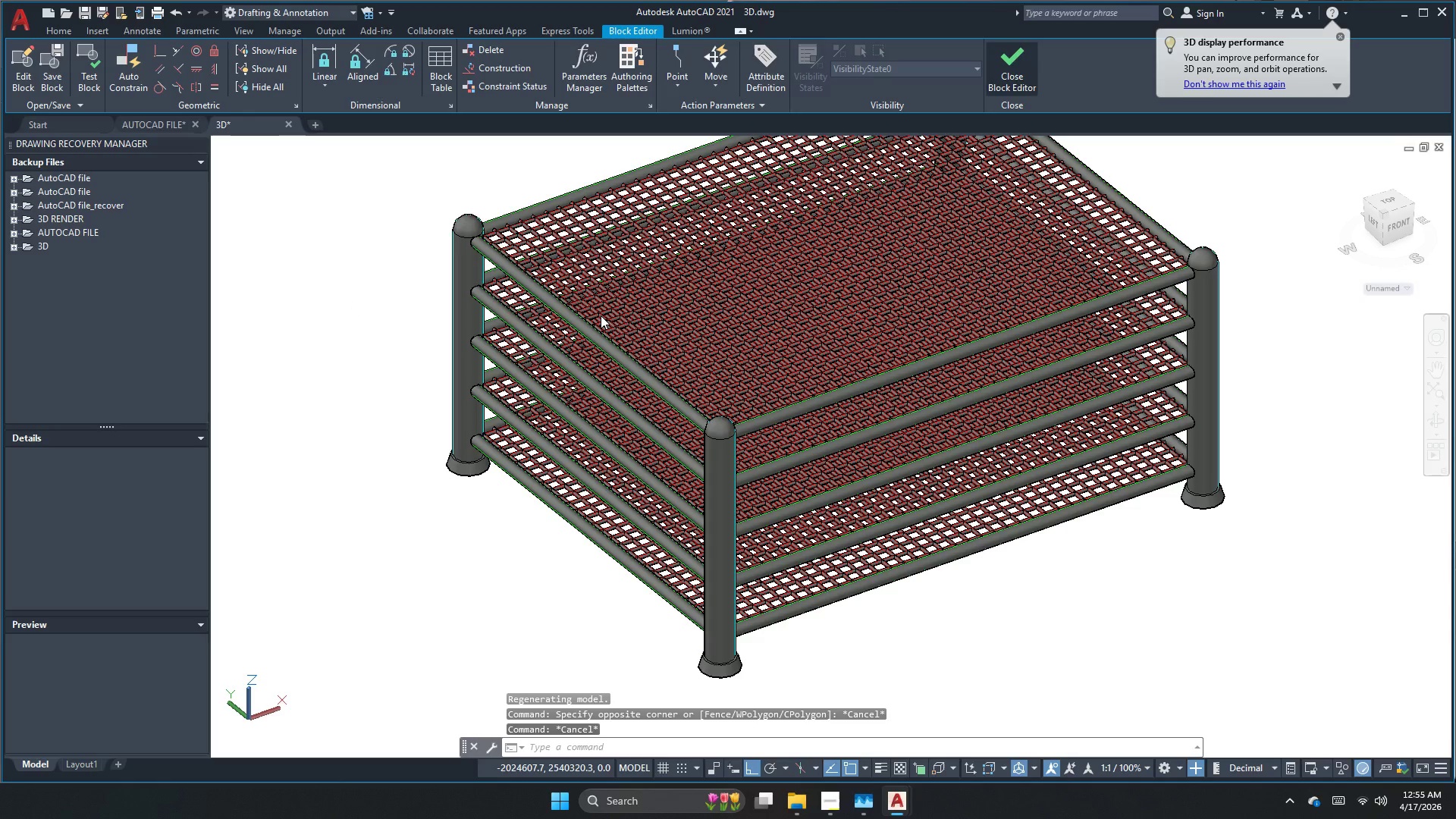 
left_click([601, 315])
 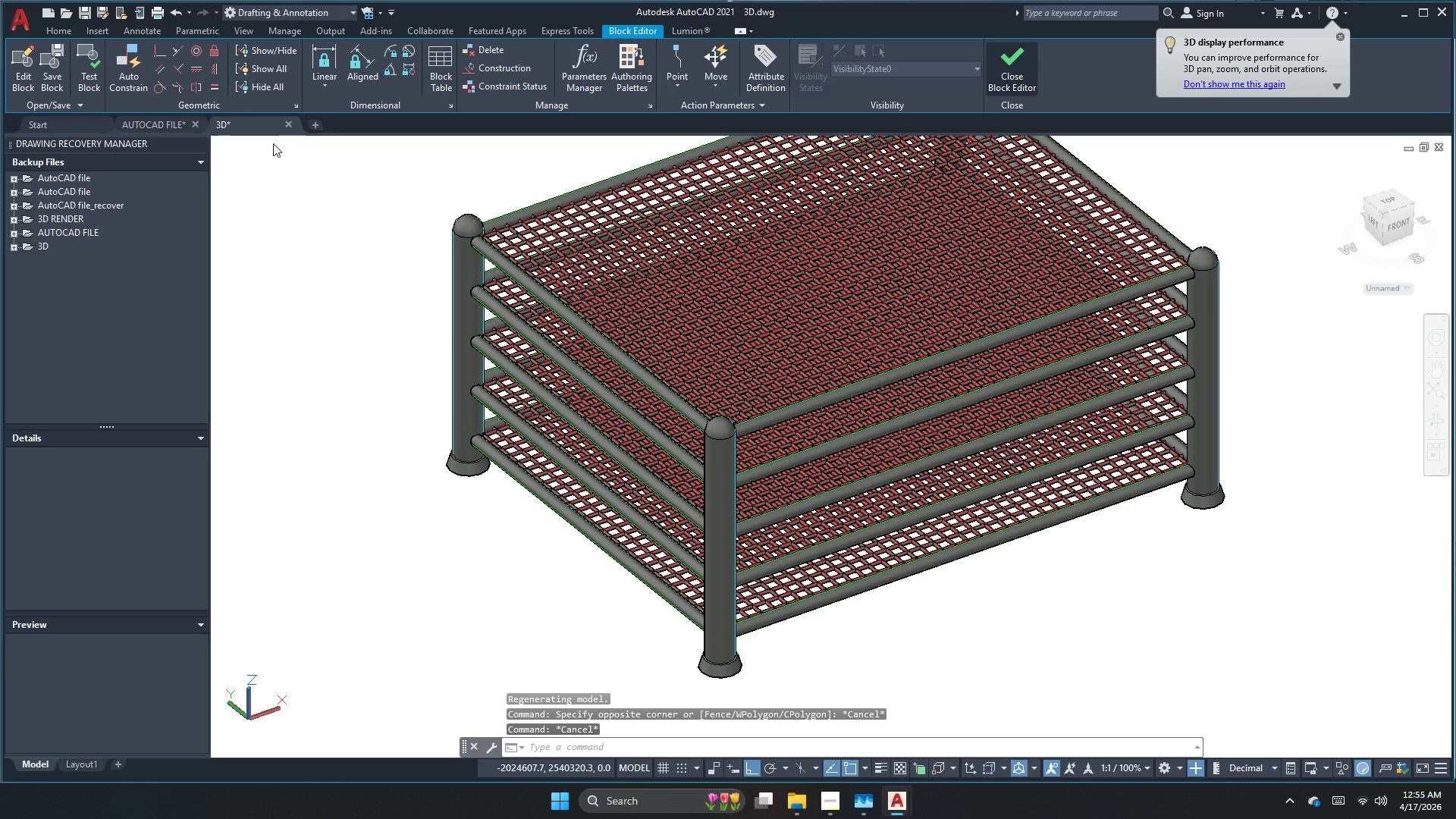 
wait(7.84)
 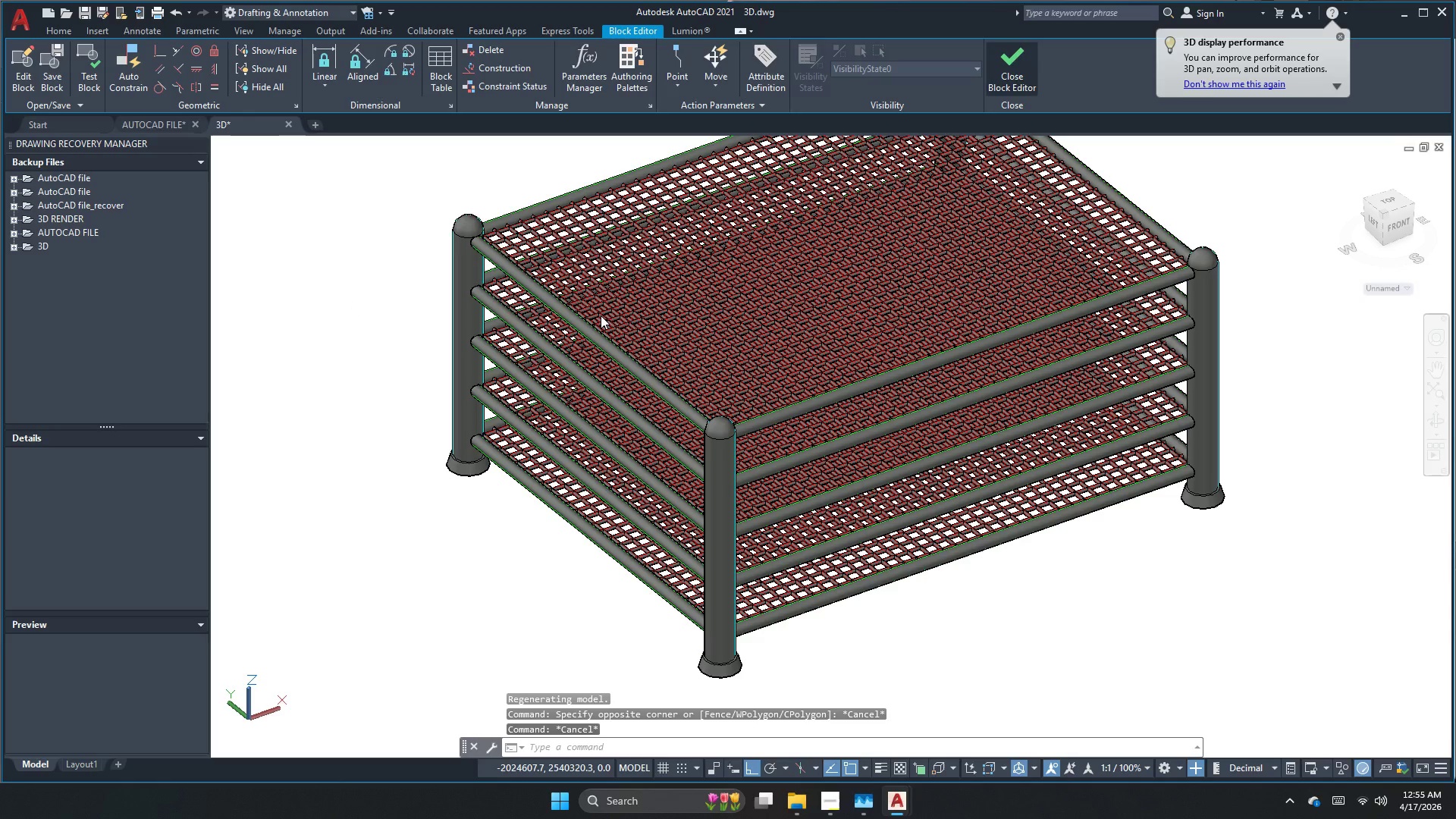 
right_click([395, 295])
 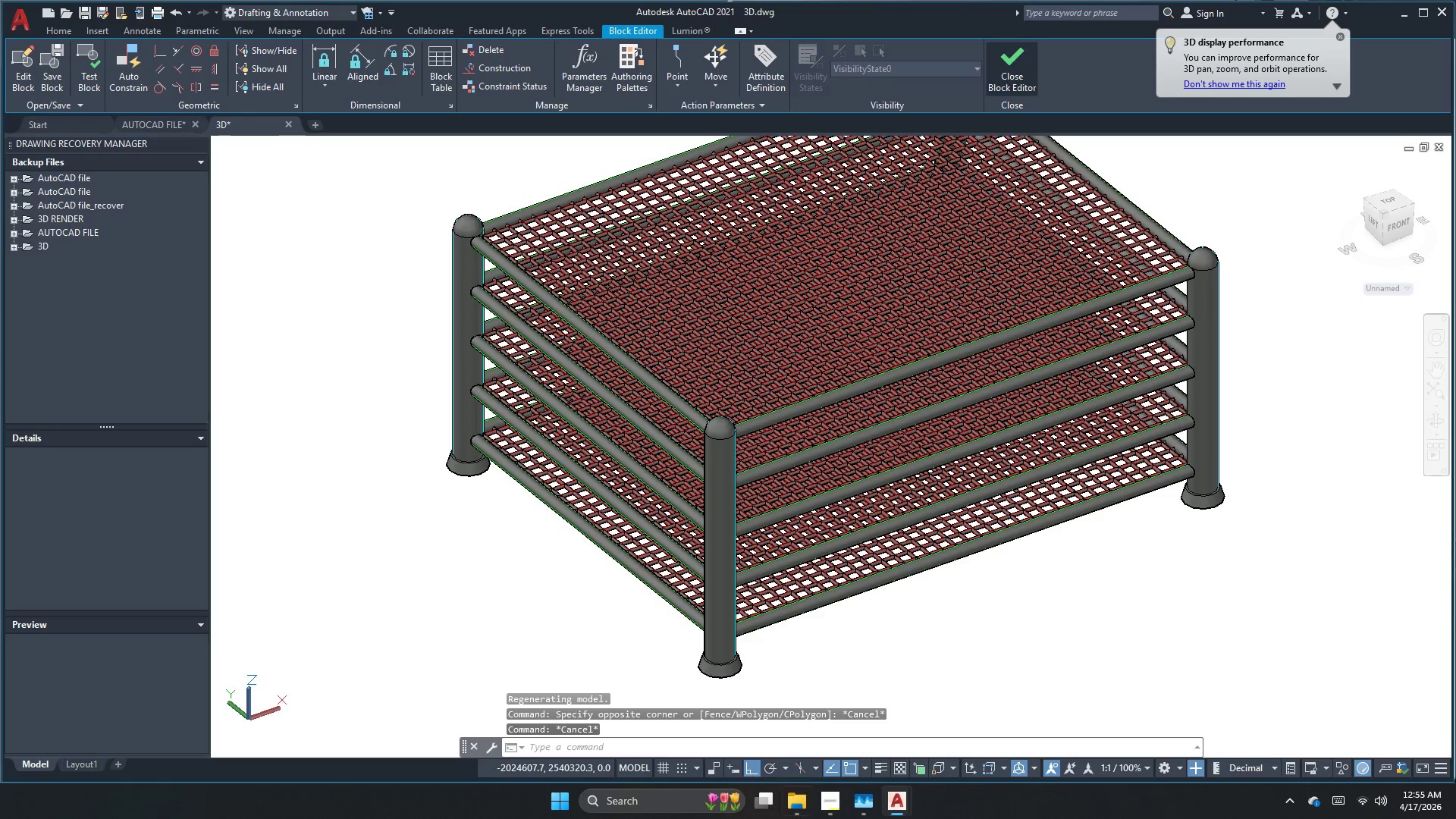 
key(Escape)
 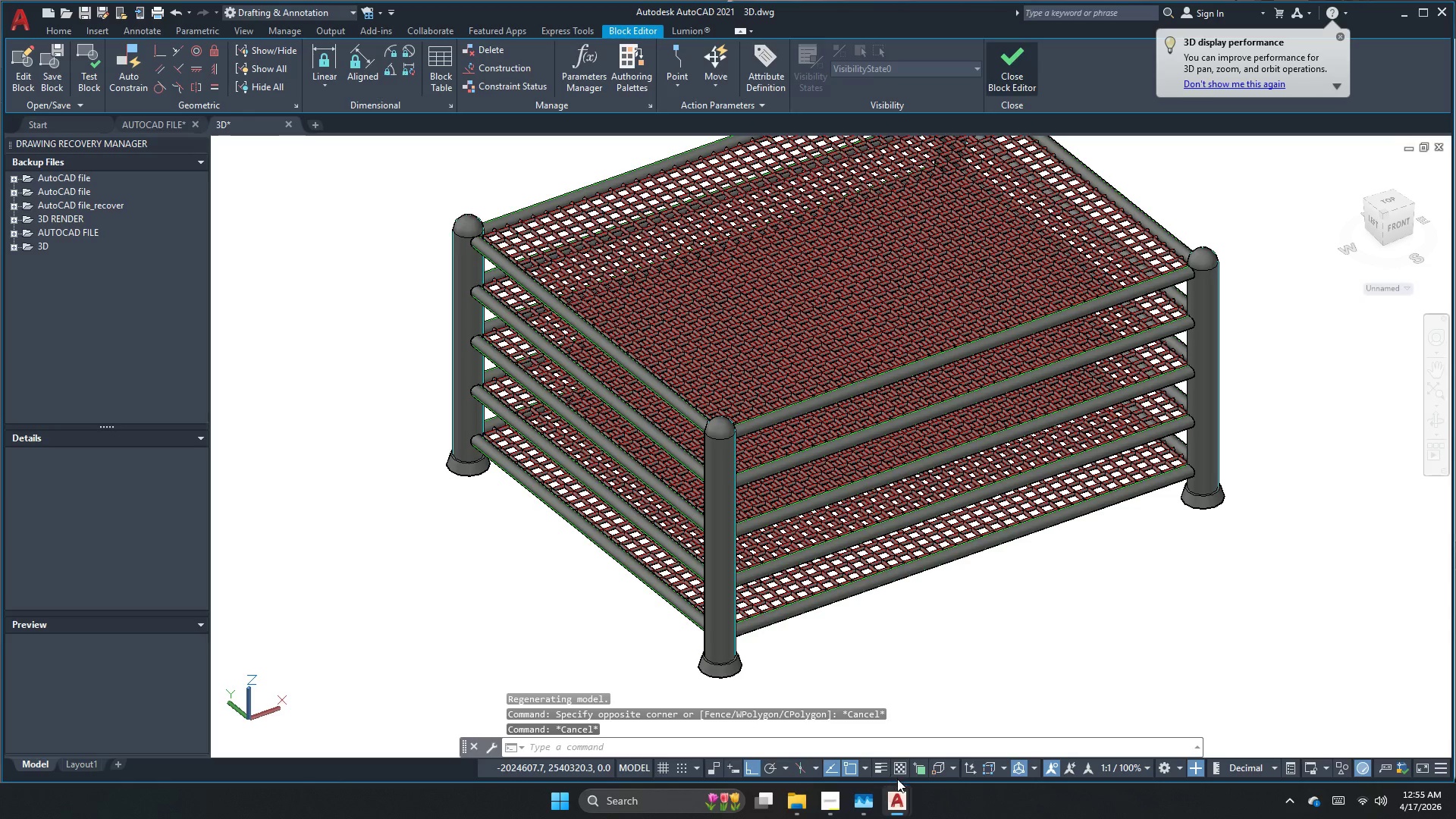 
left_click([892, 803])
 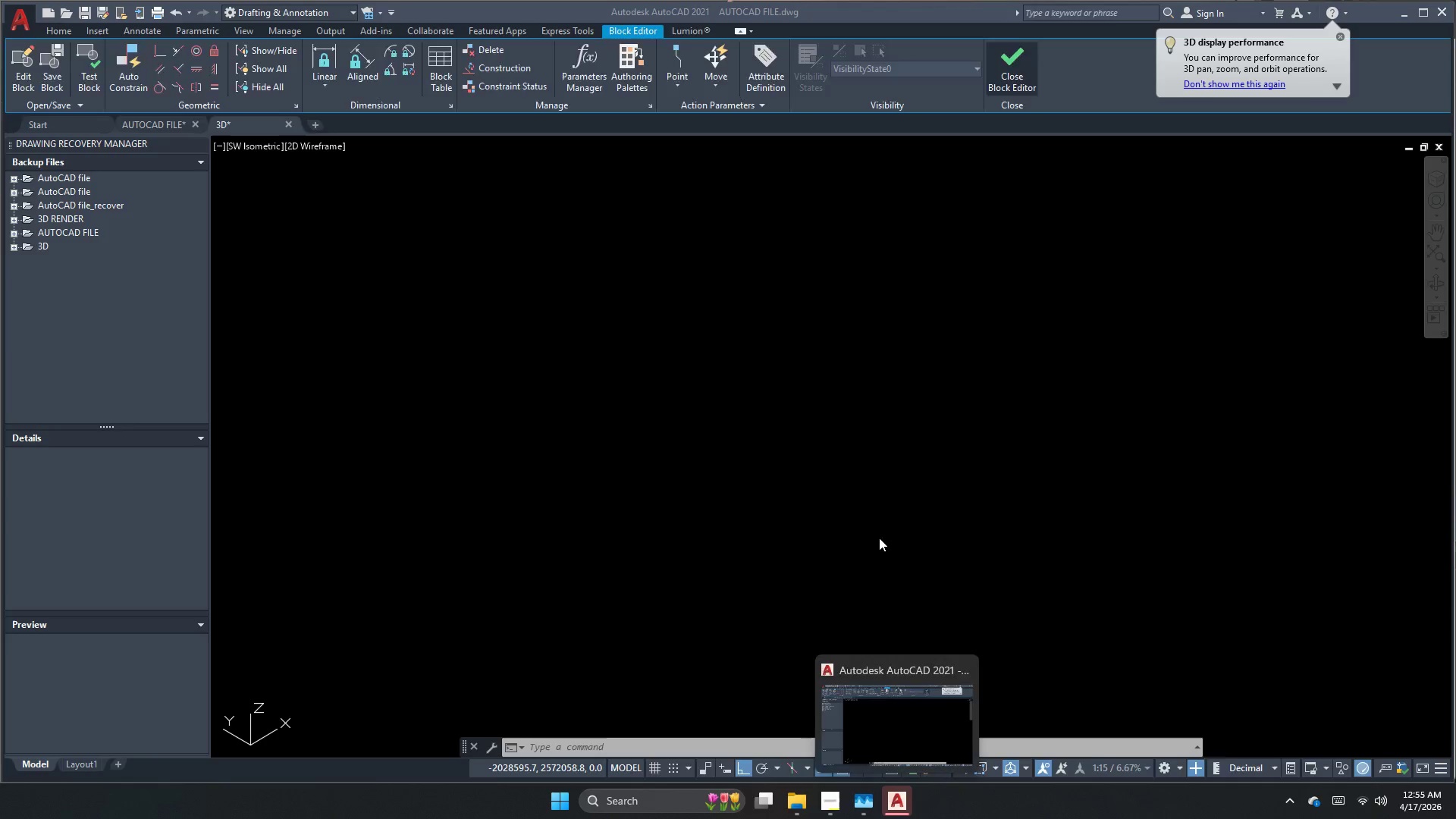 
key(Escape)
 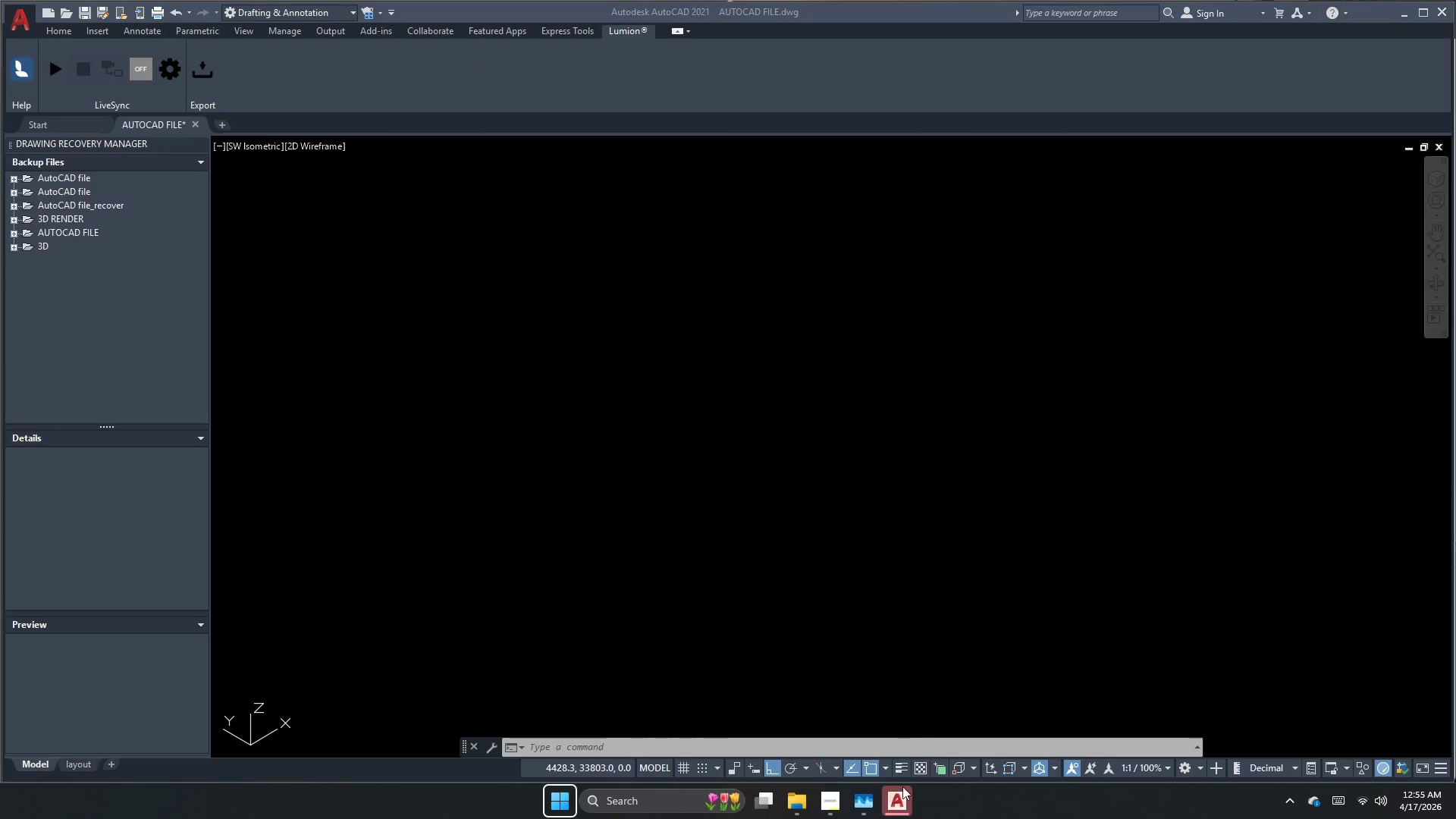 
left_click([899, 809])
 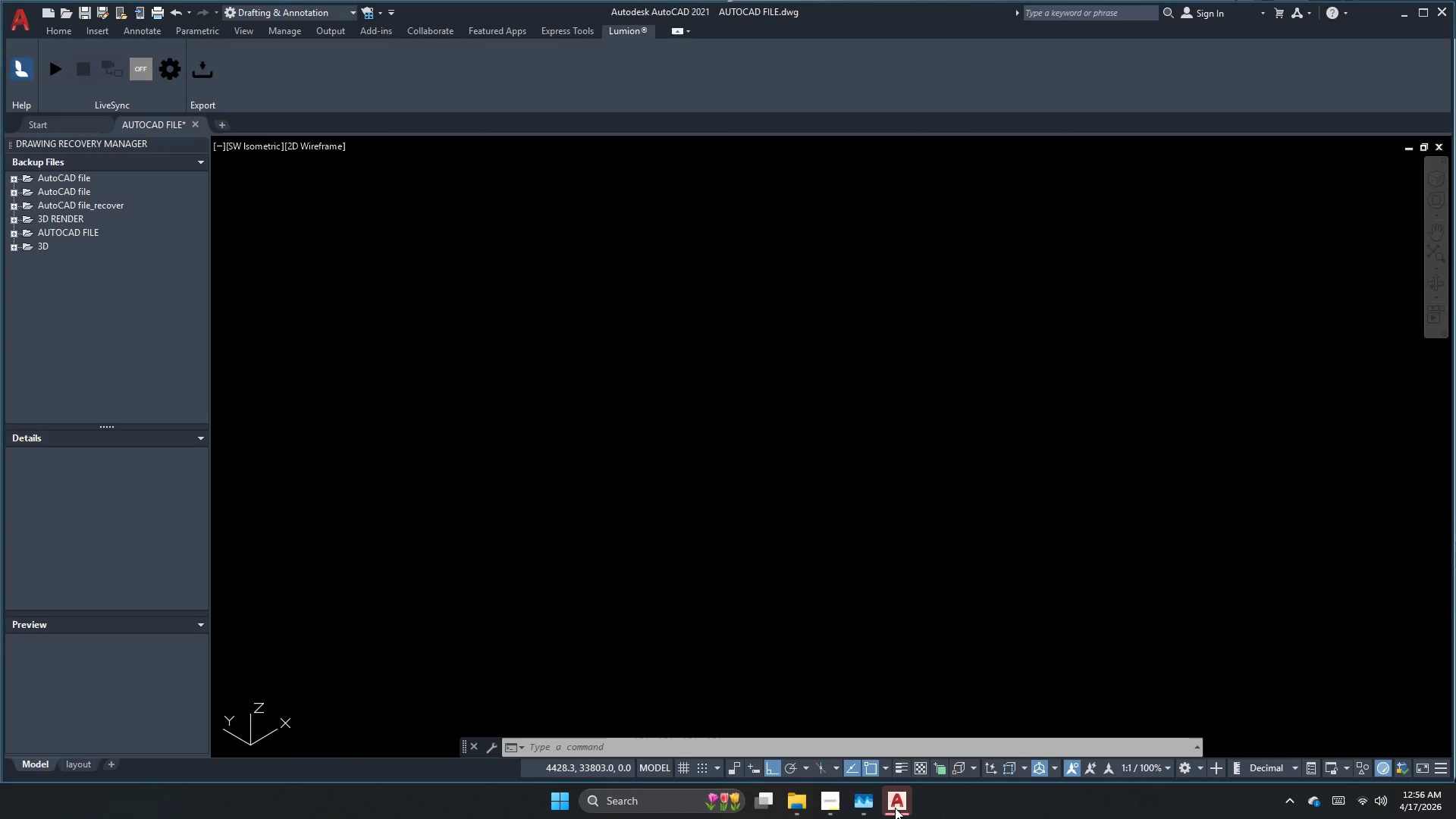 
left_click([864, 804])
 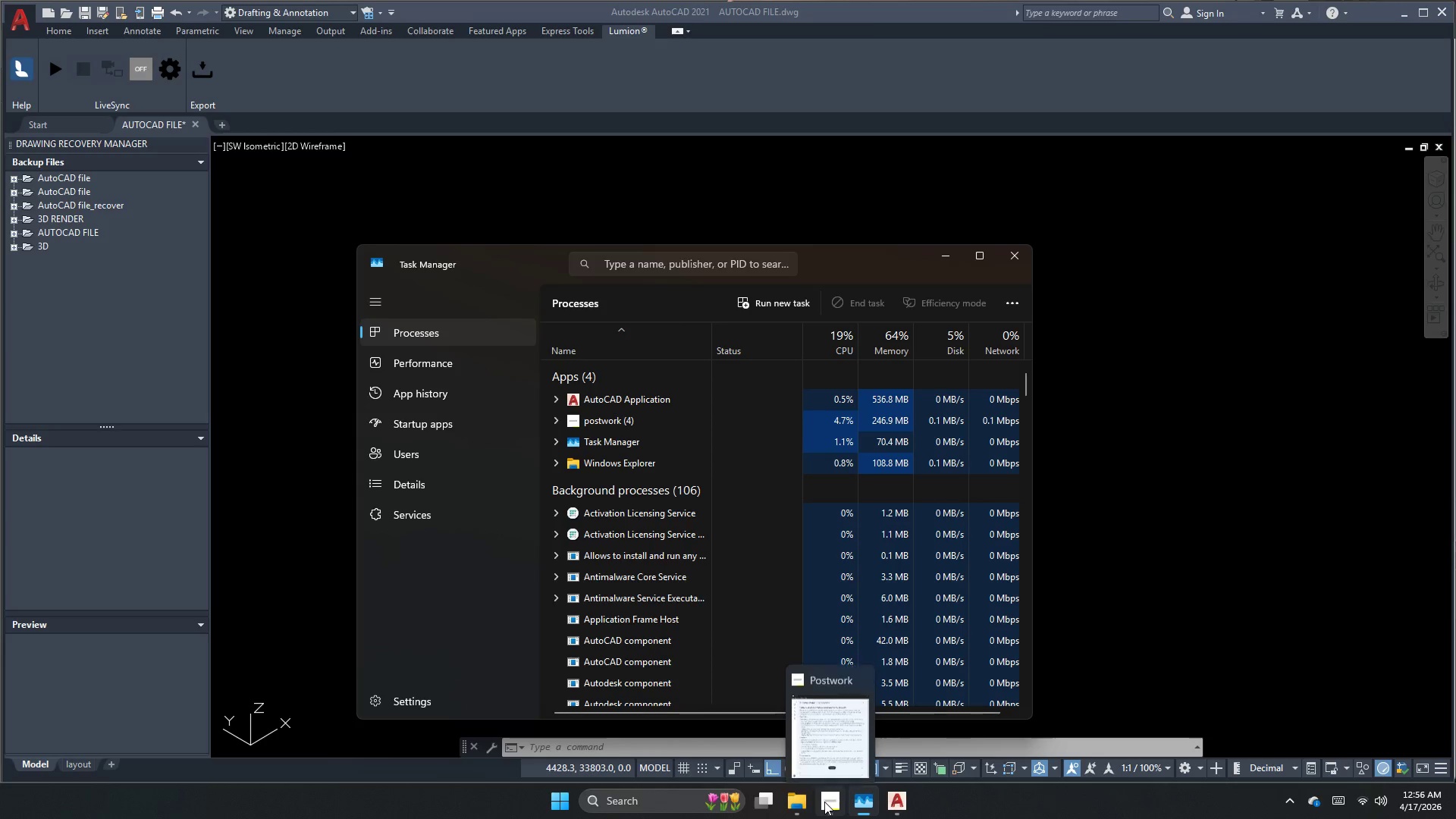 
left_click([799, 802])
 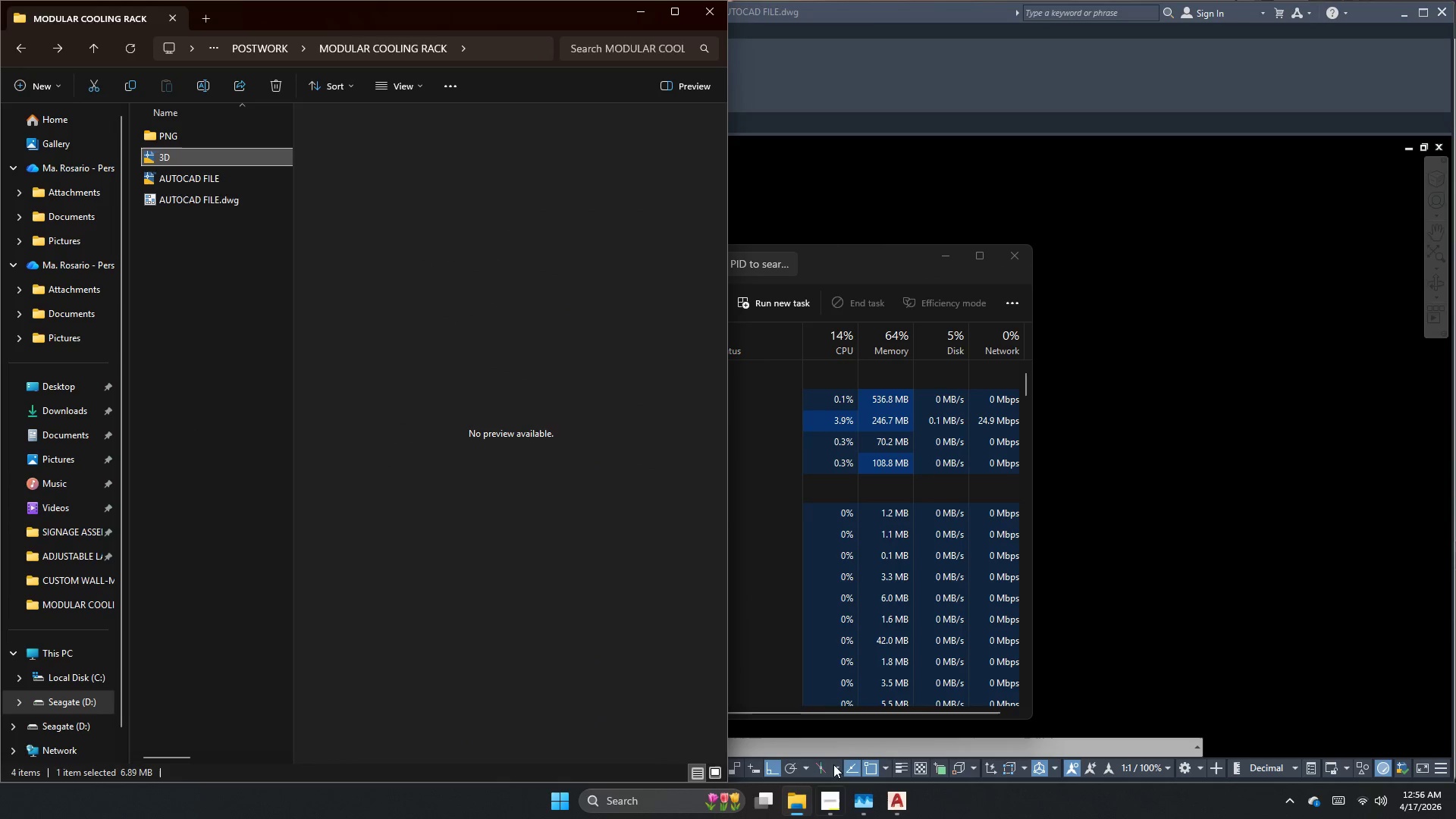 
left_click([1106, 399])
 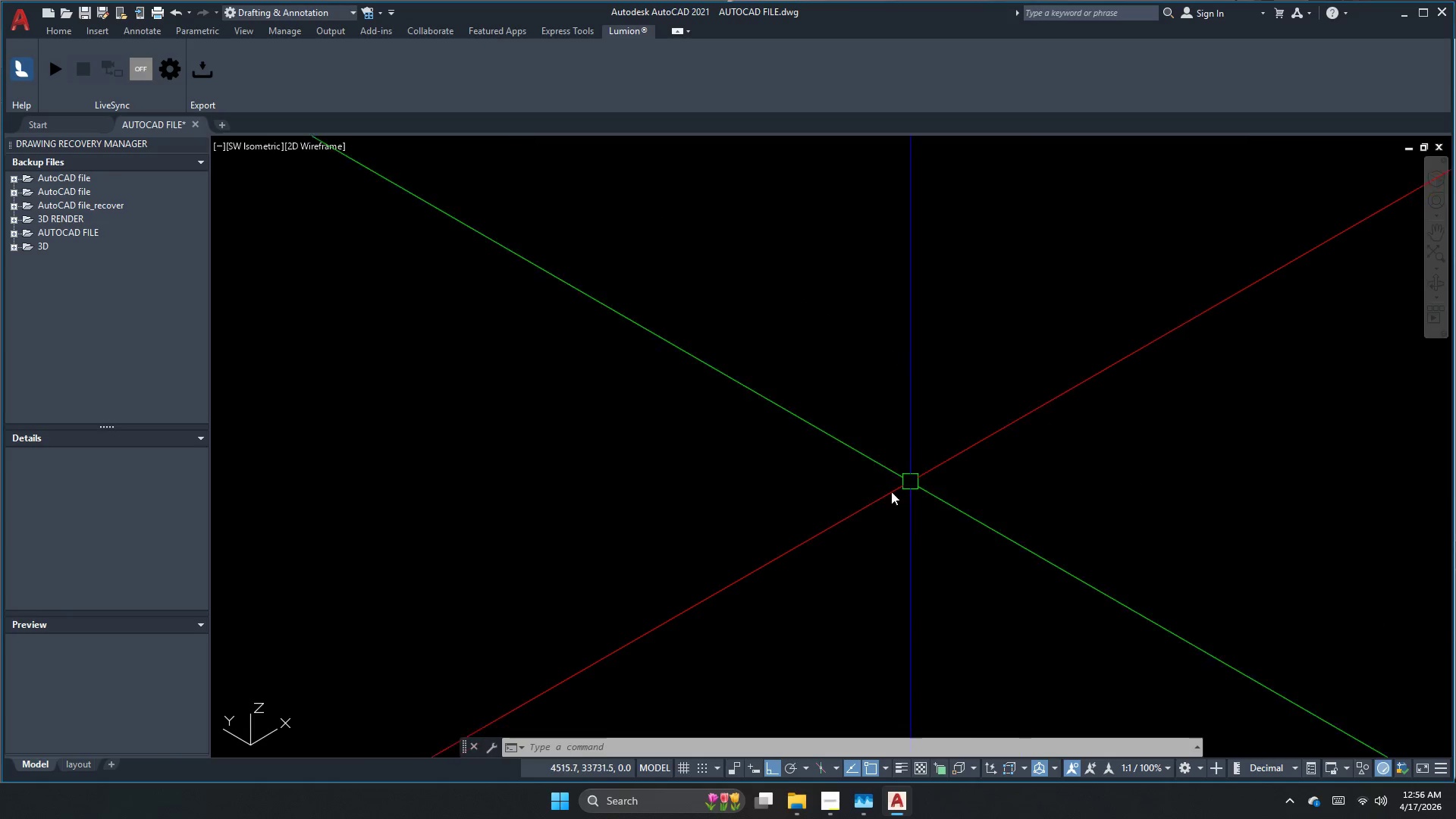 
key(Escape)
 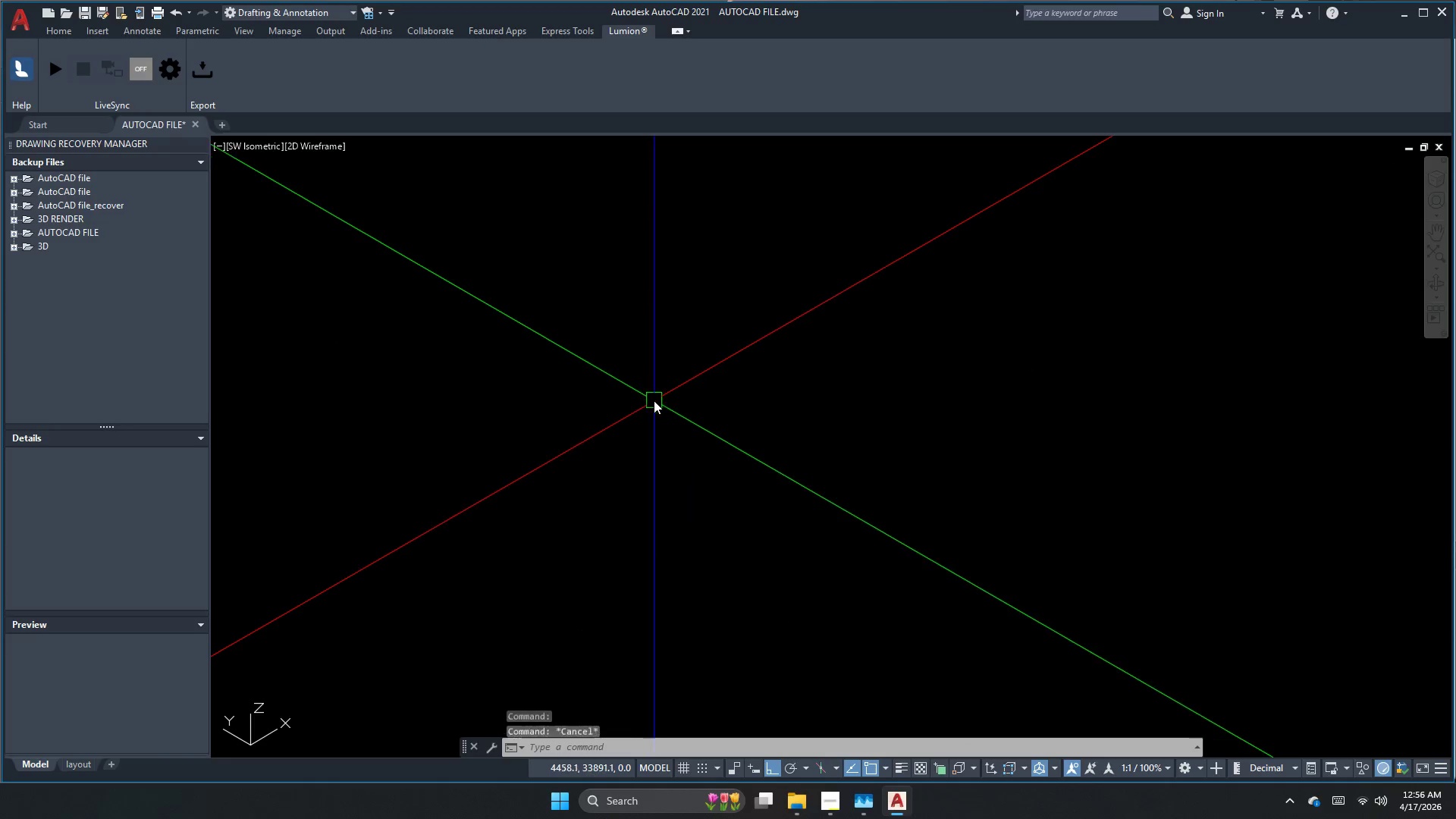 
double_click([654, 400])
 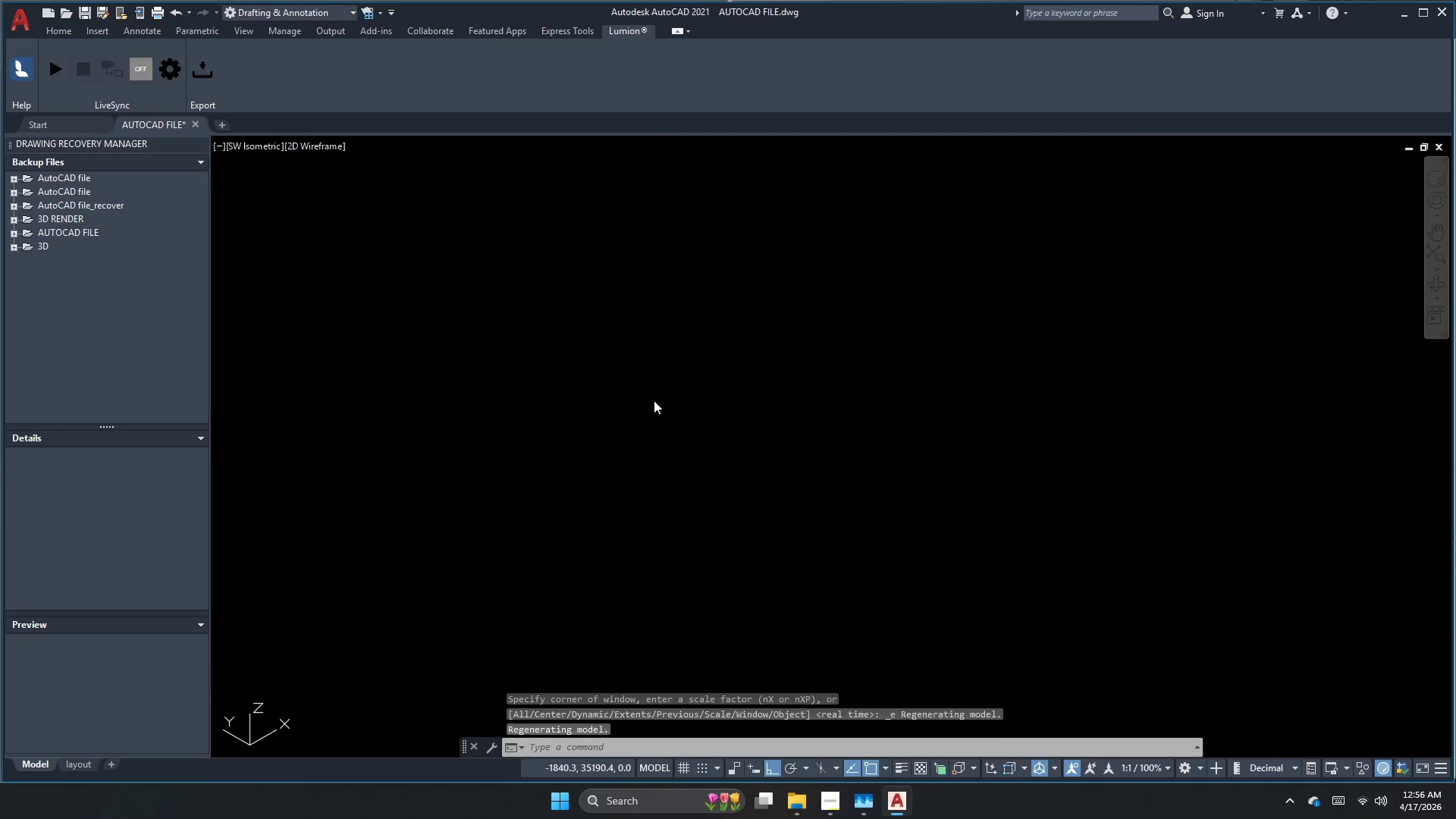 
scroll: coordinate [654, 400], scroll_direction: down, amount: 2.0
 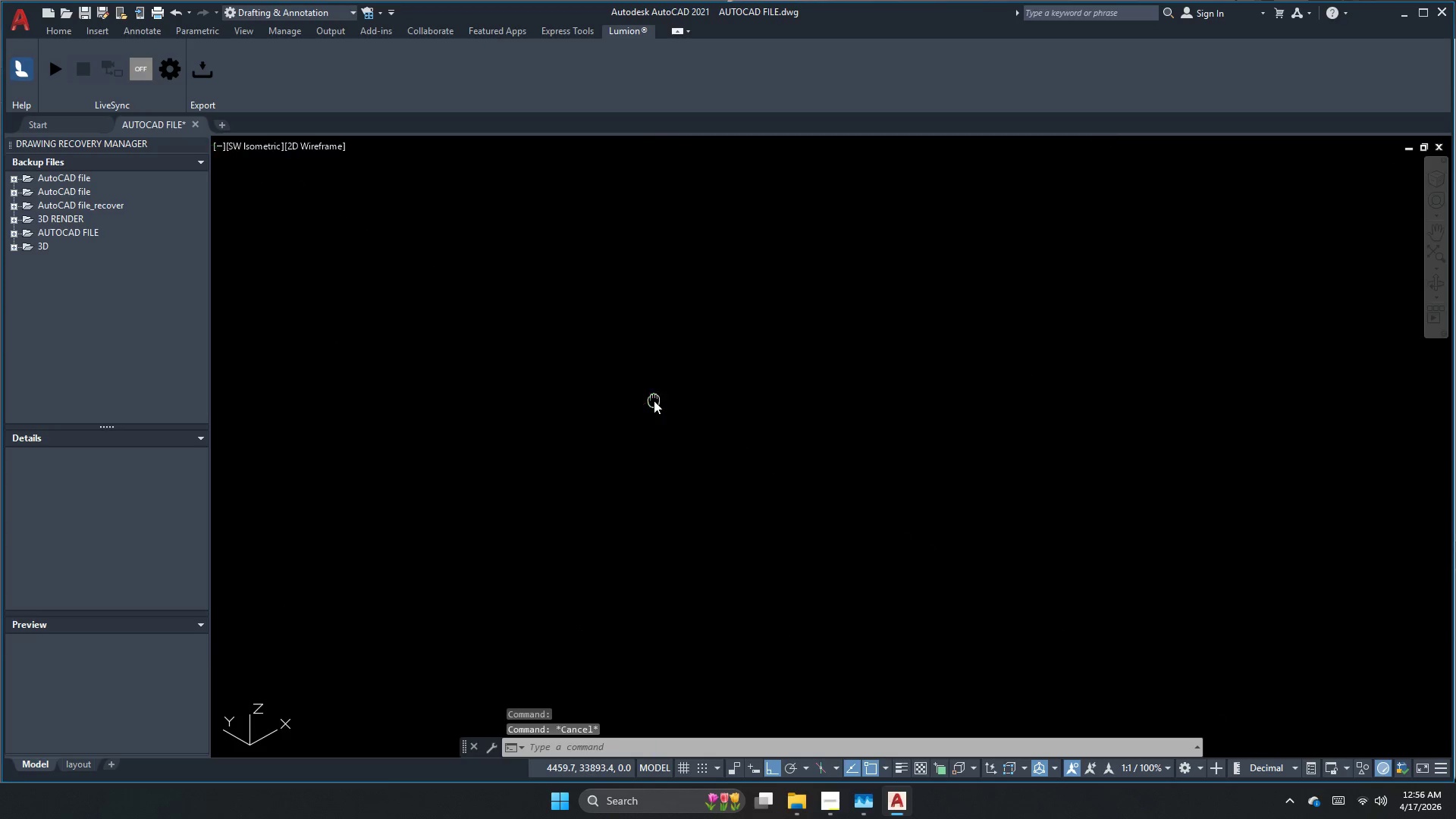 
triple_click([654, 400])
 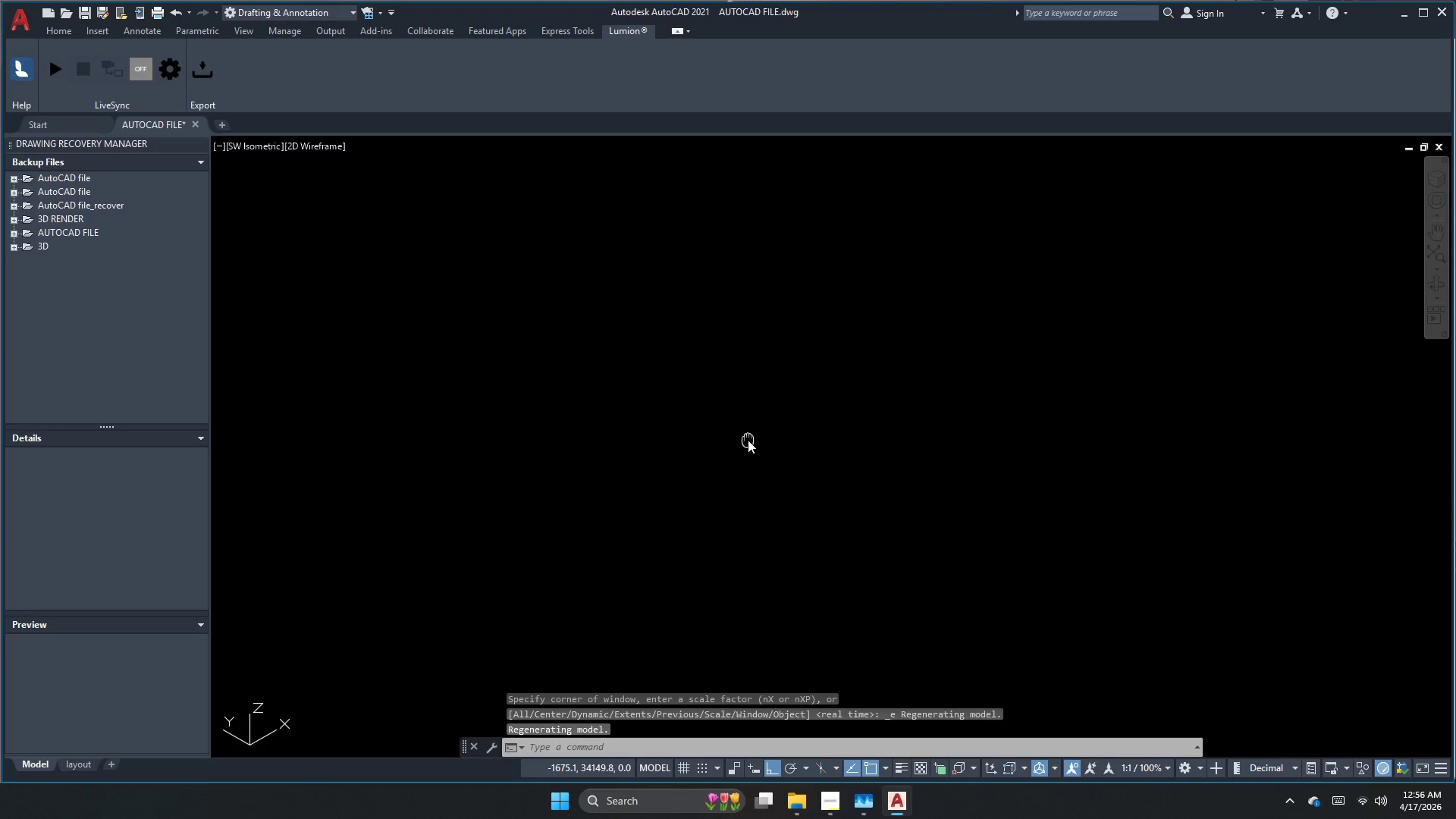 
double_click([748, 440])
 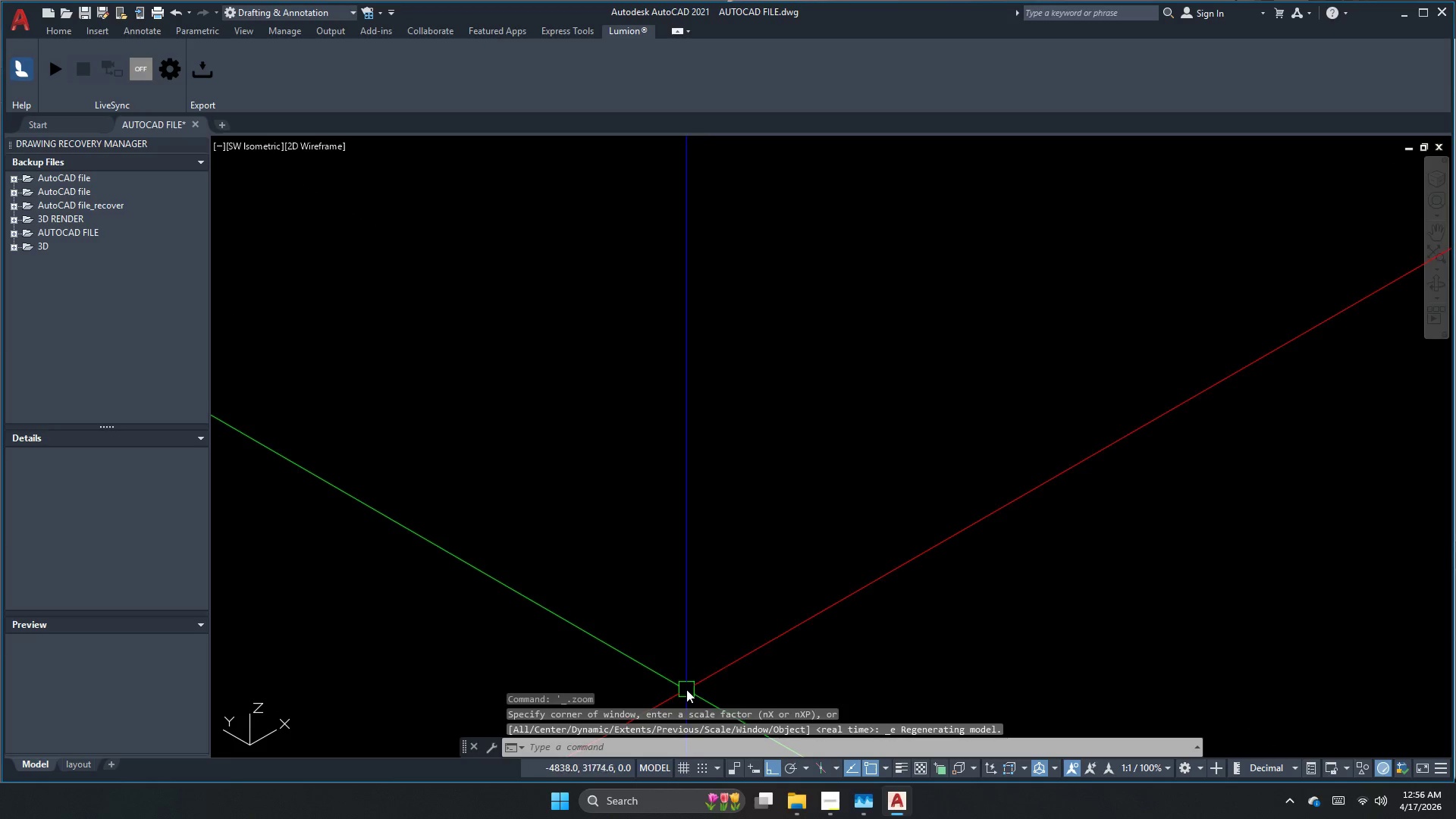 
key(Escape)
 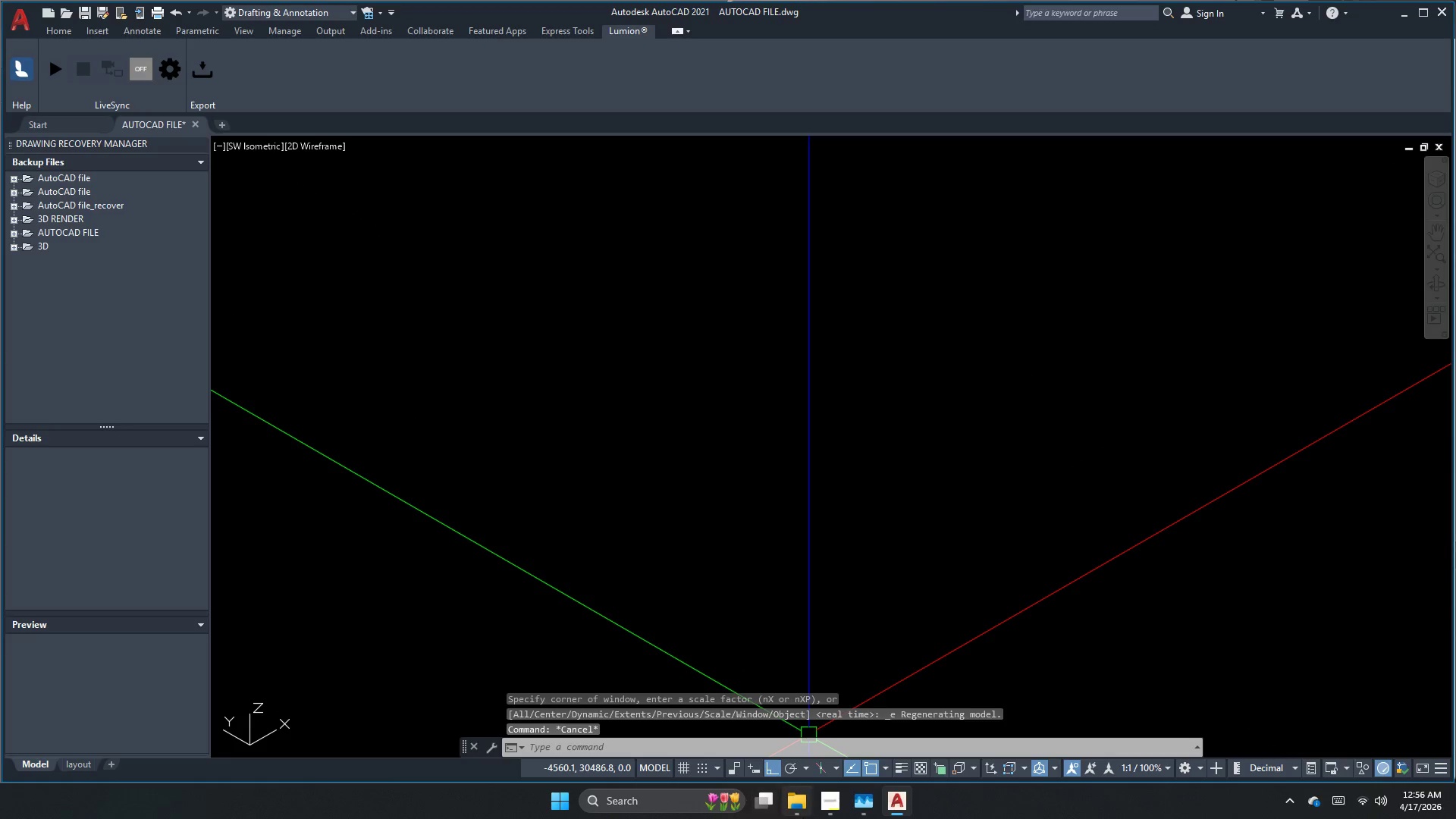 
left_click([808, 815])
 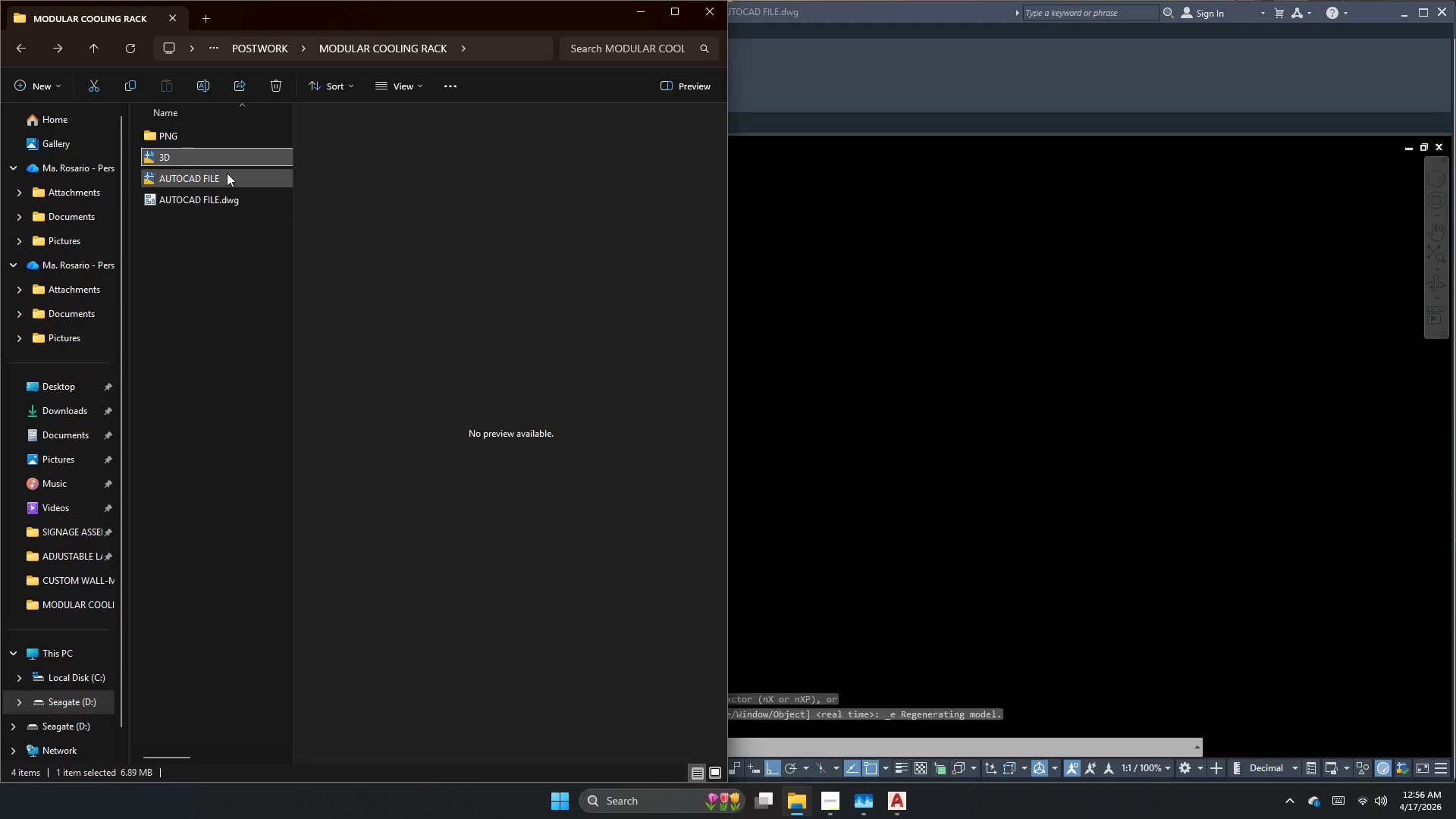 
double_click([231, 163])
 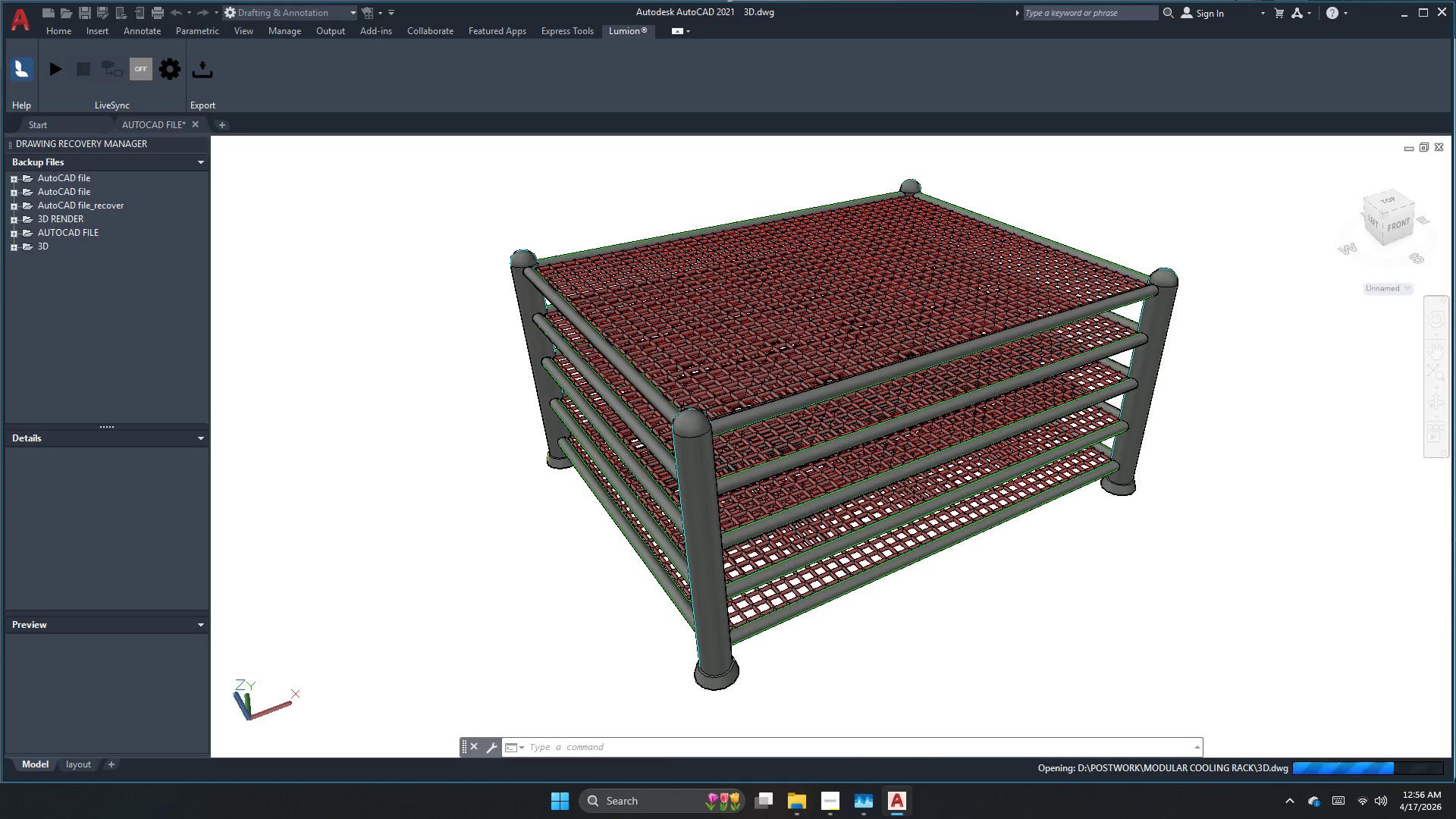 
left_click([735, 424])
 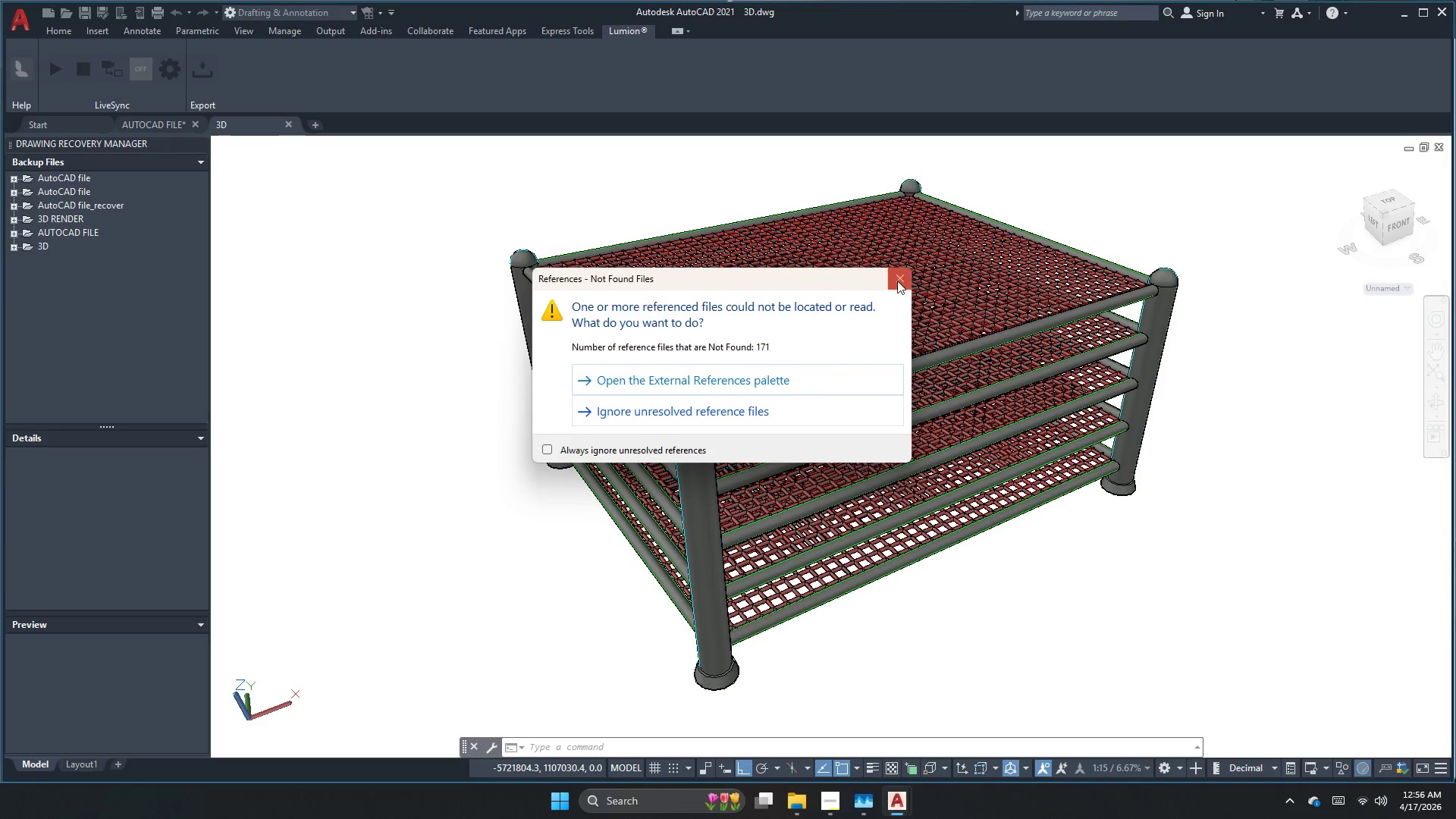 
left_click([890, 280])
 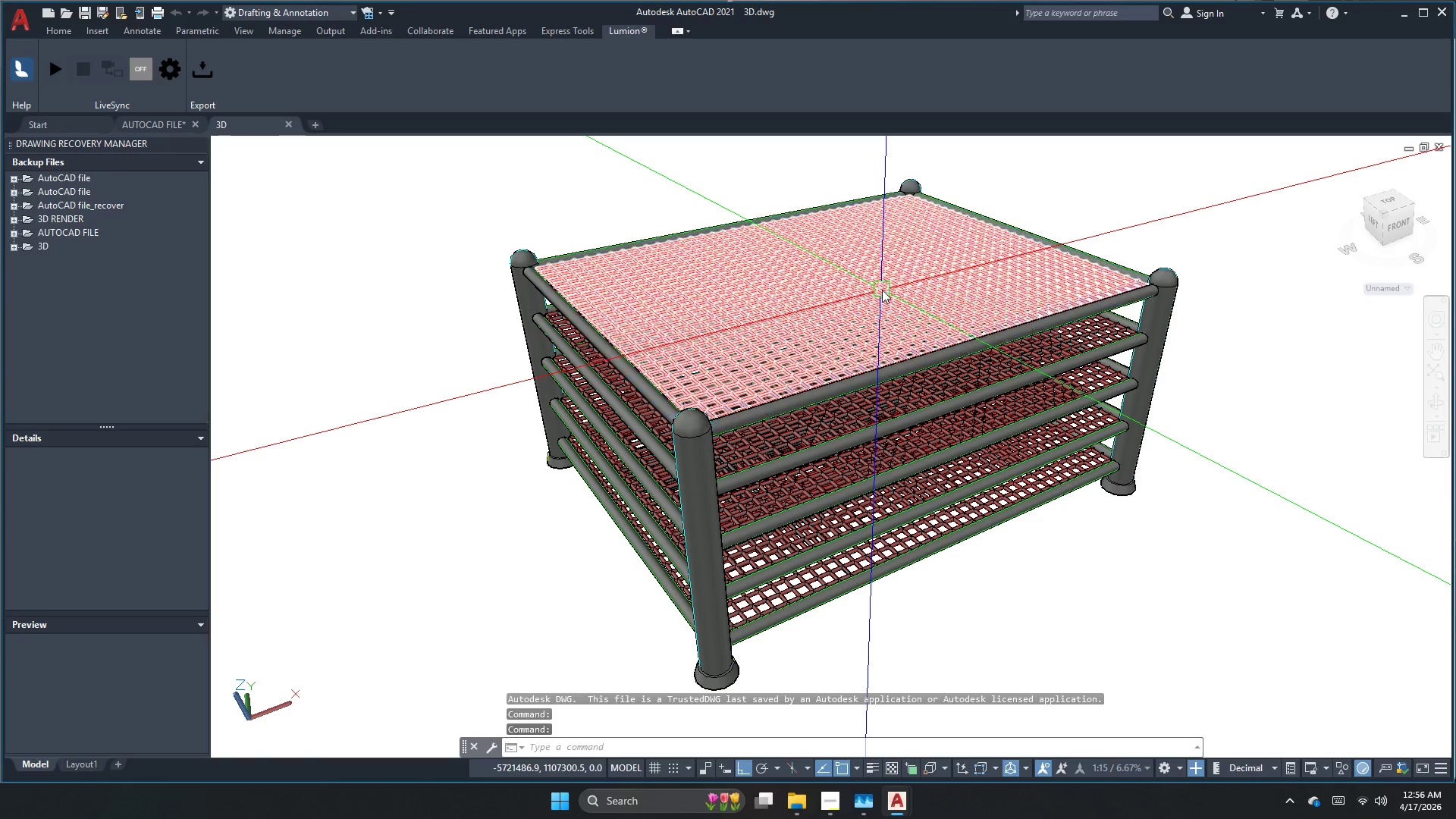 
key(Control+A)
 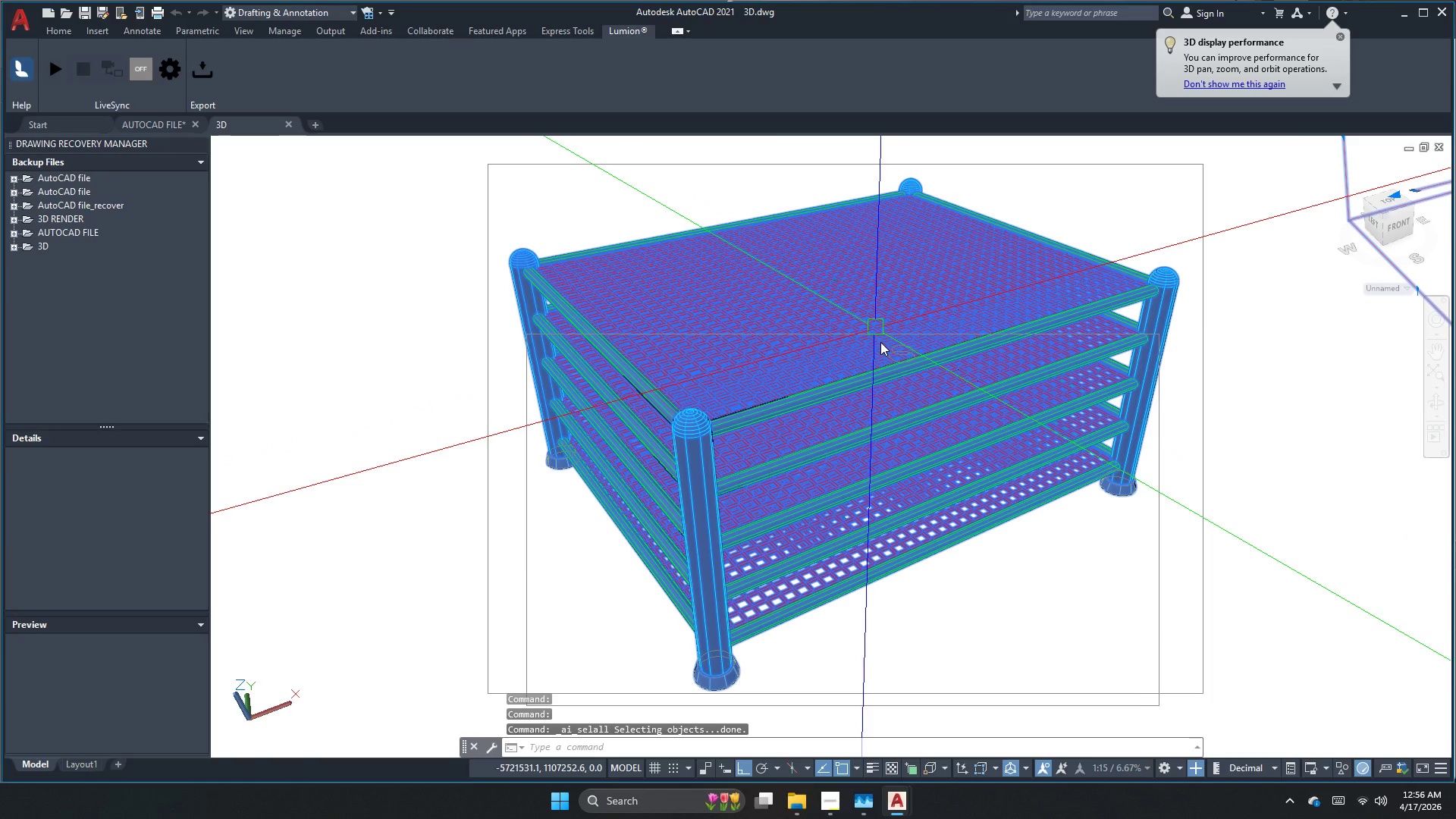 
key(Escape)
 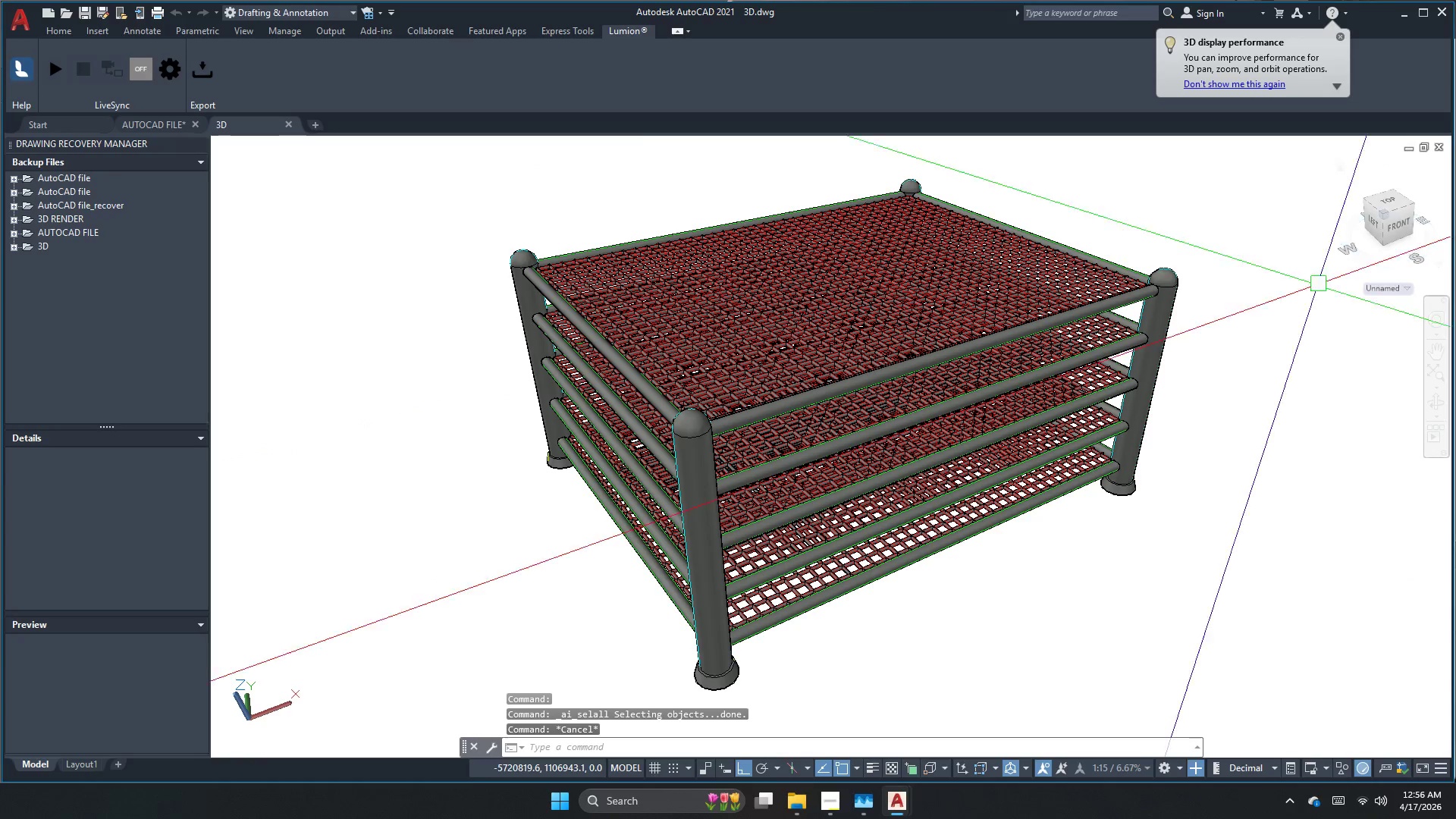 
scroll: coordinate [980, 388], scroll_direction: down, amount: 7.0
 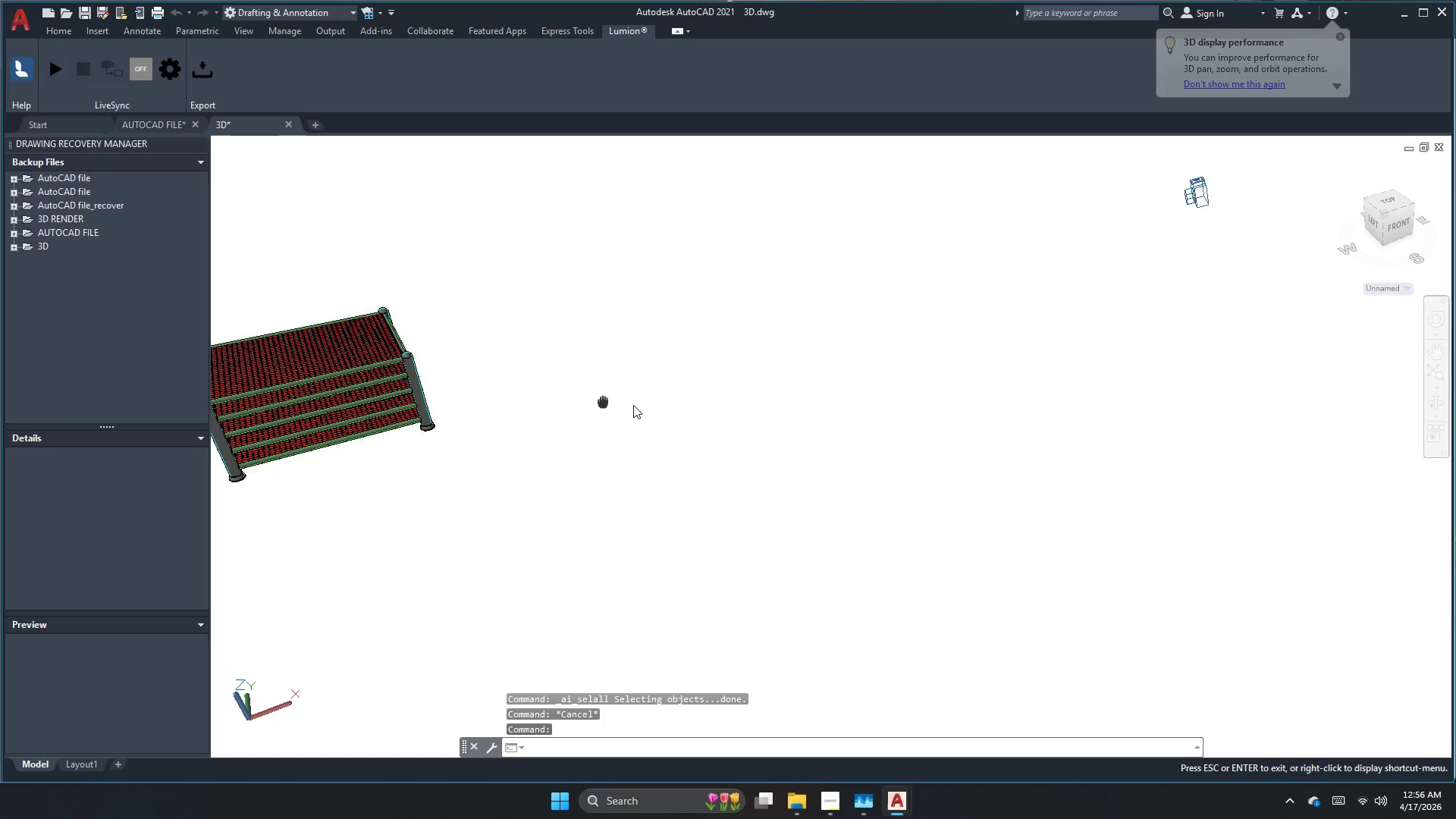 
key(Escape)
 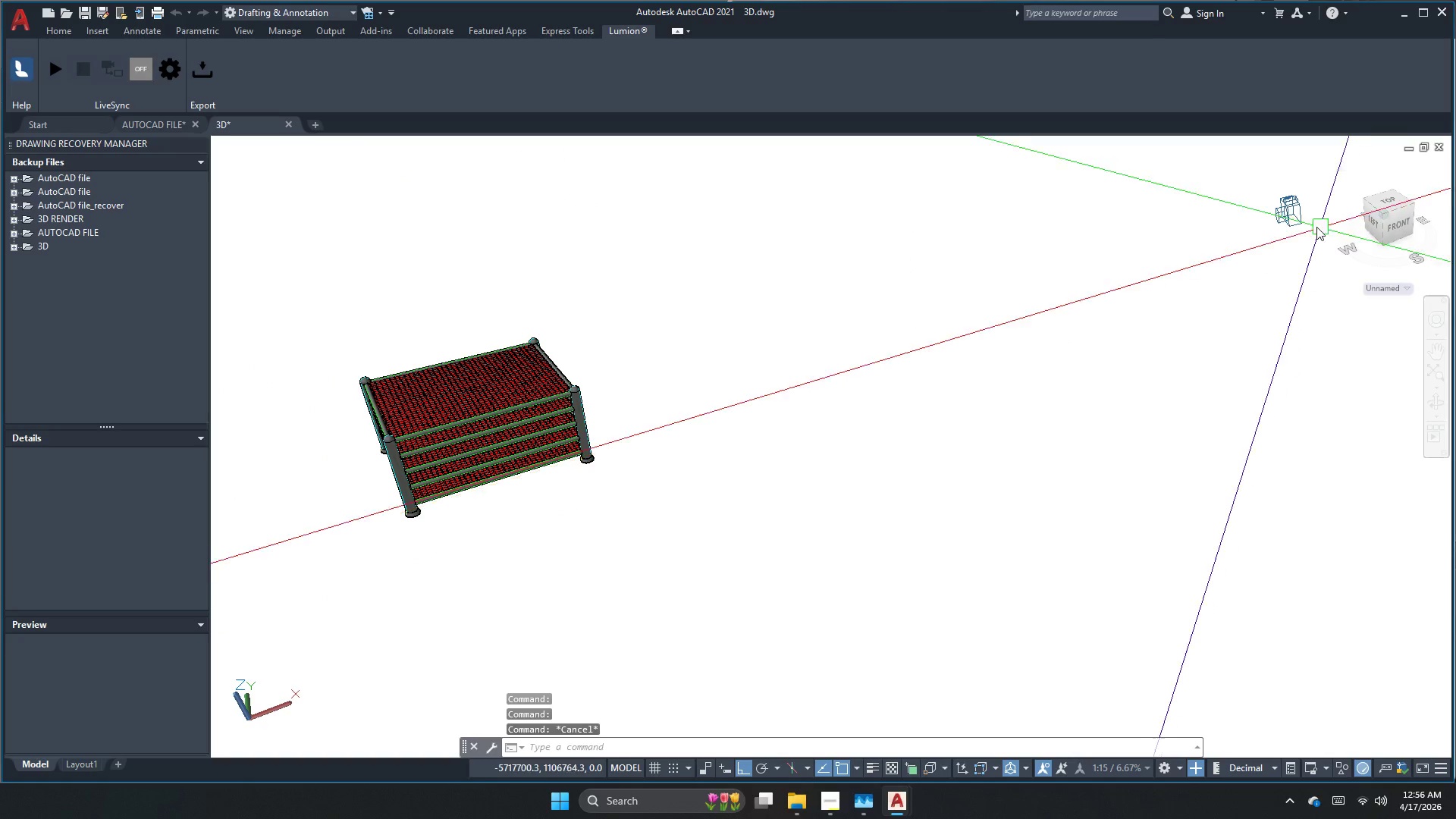 
left_click([1300, 218])
 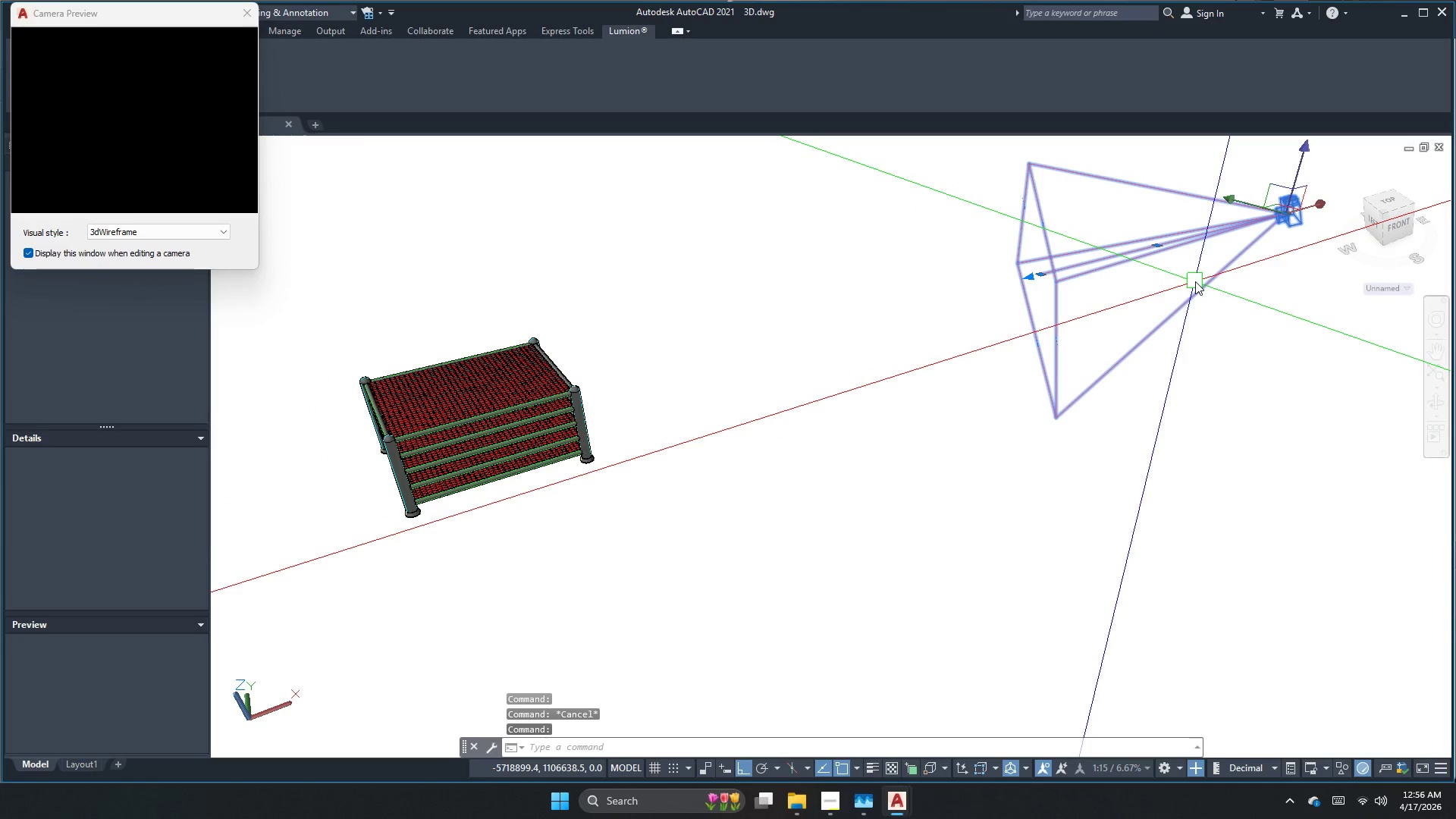 
key(Delete)
 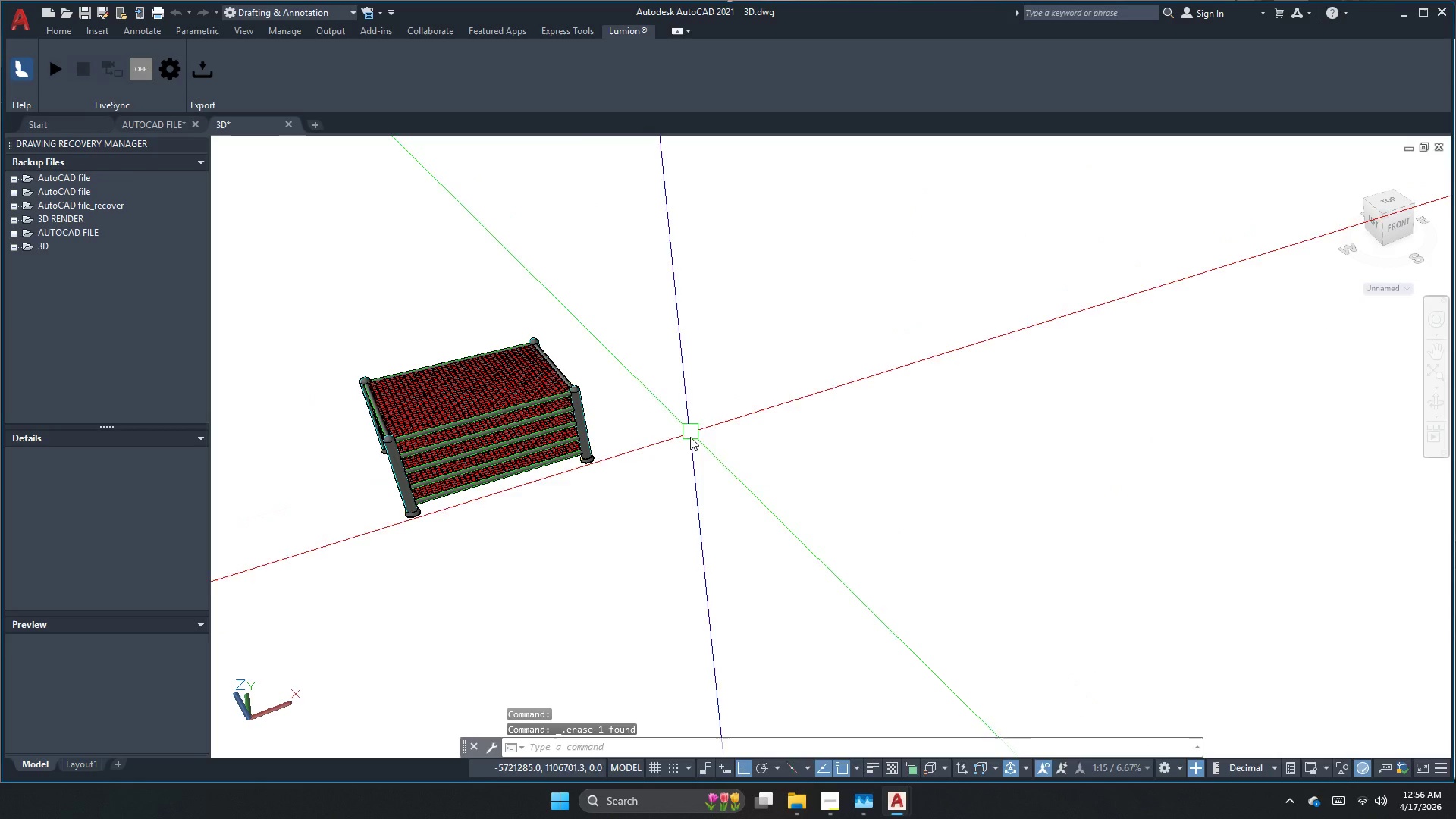 
double_click([690, 438])
 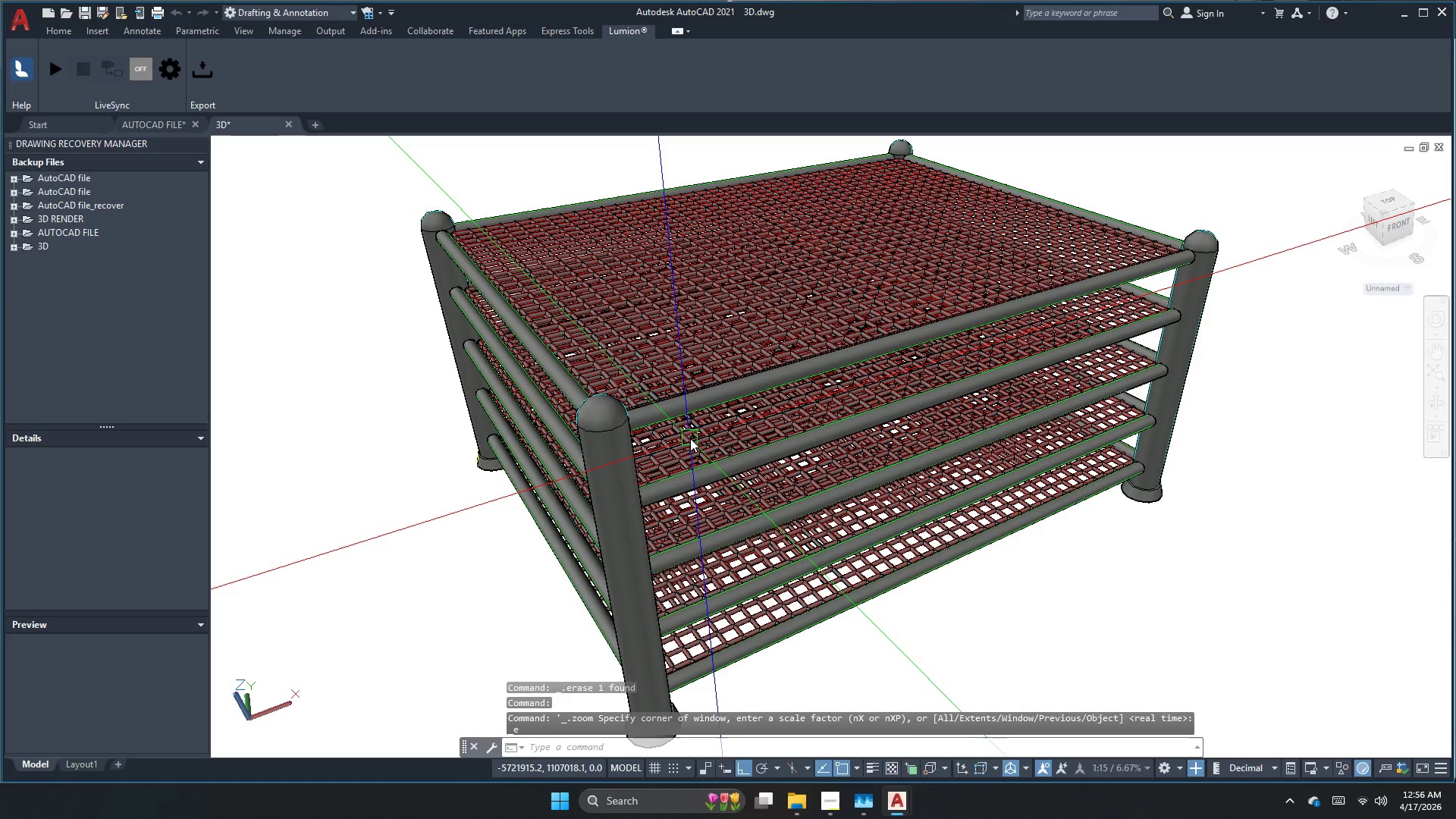 
key(Control+ControlLeft)
 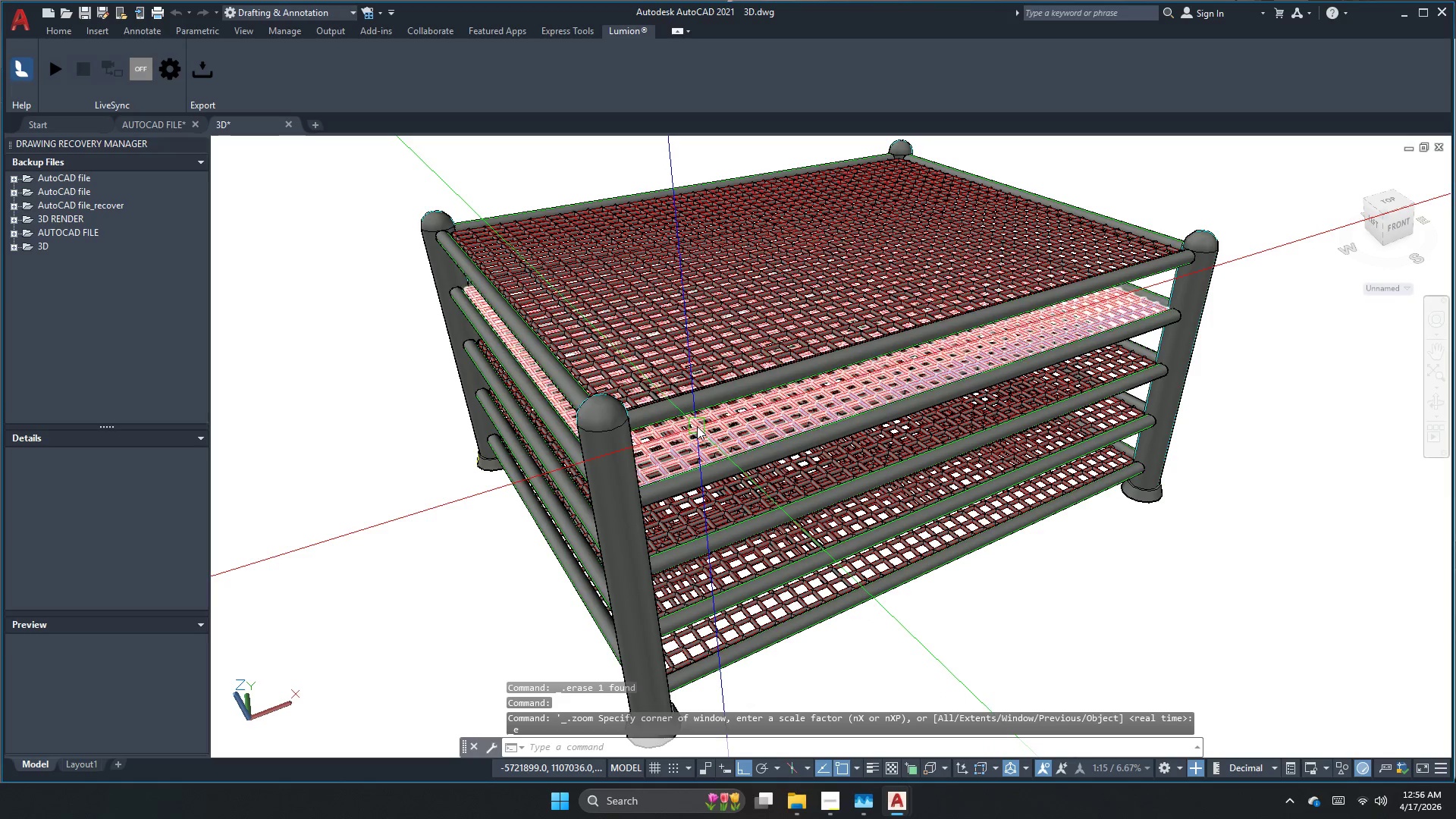 
key(Control+A)
 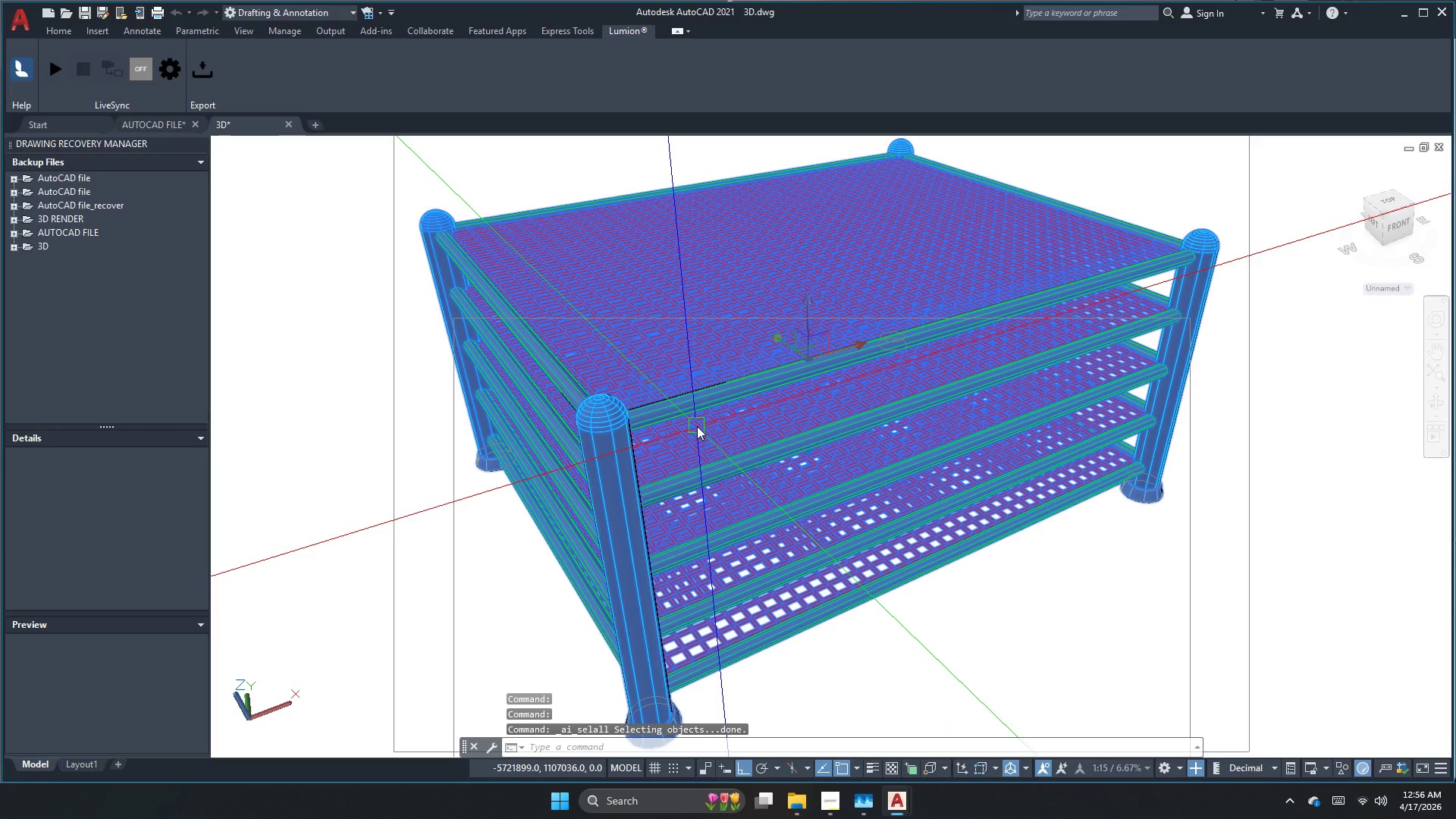 
key(Control+C)
 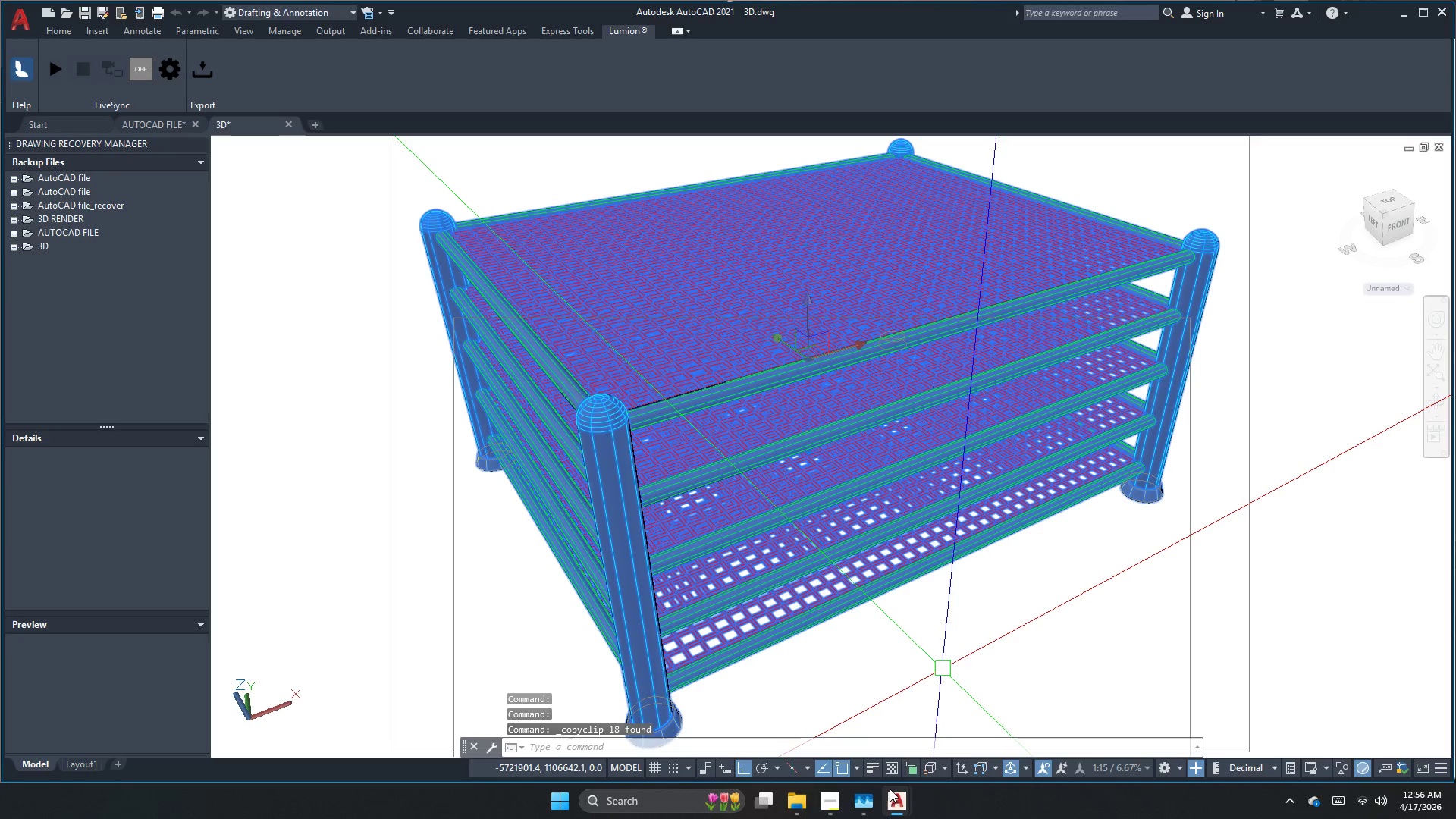 
double_click([827, 804])
 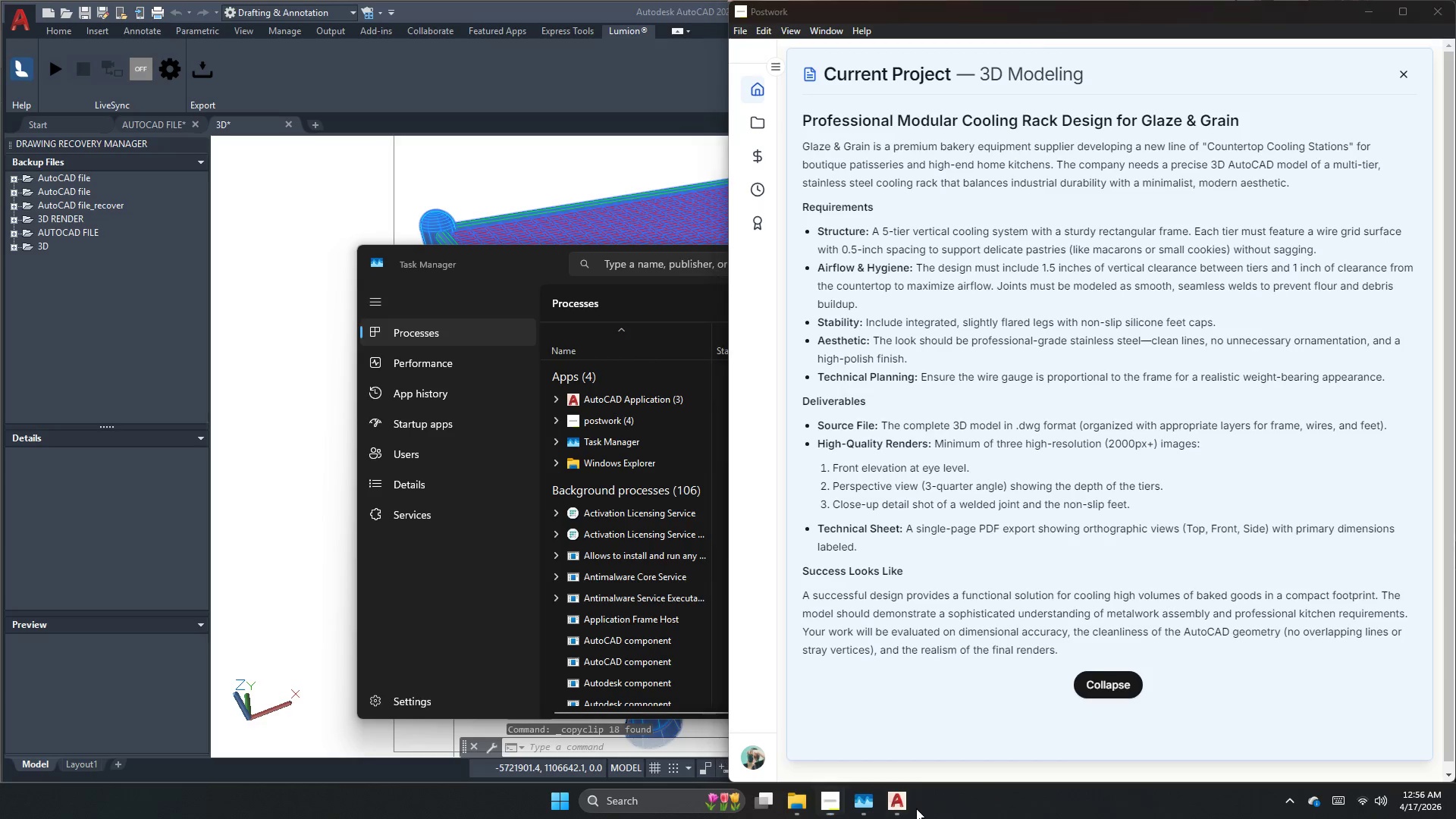 
double_click([885, 808])
 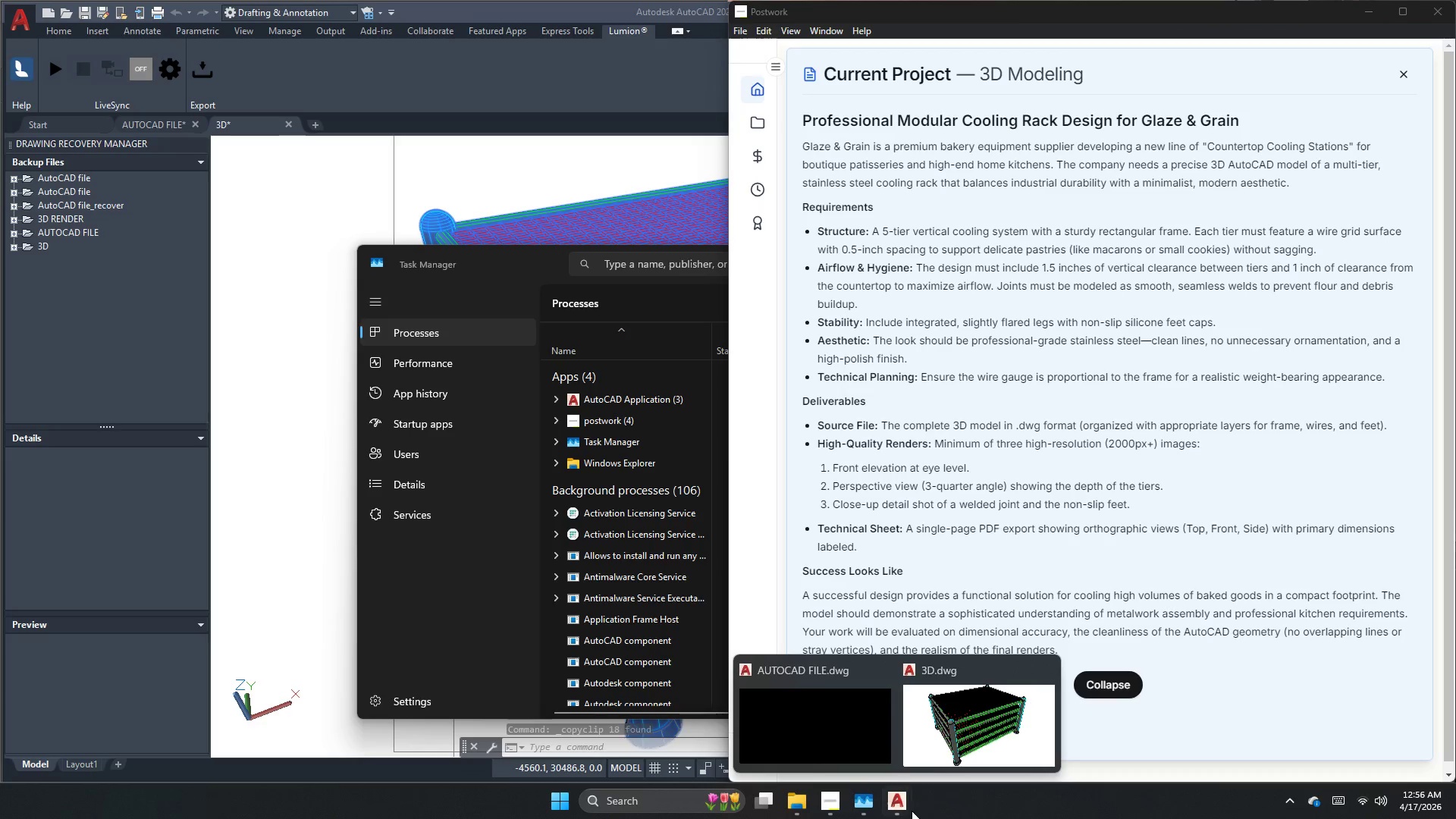 
left_click([826, 730])
 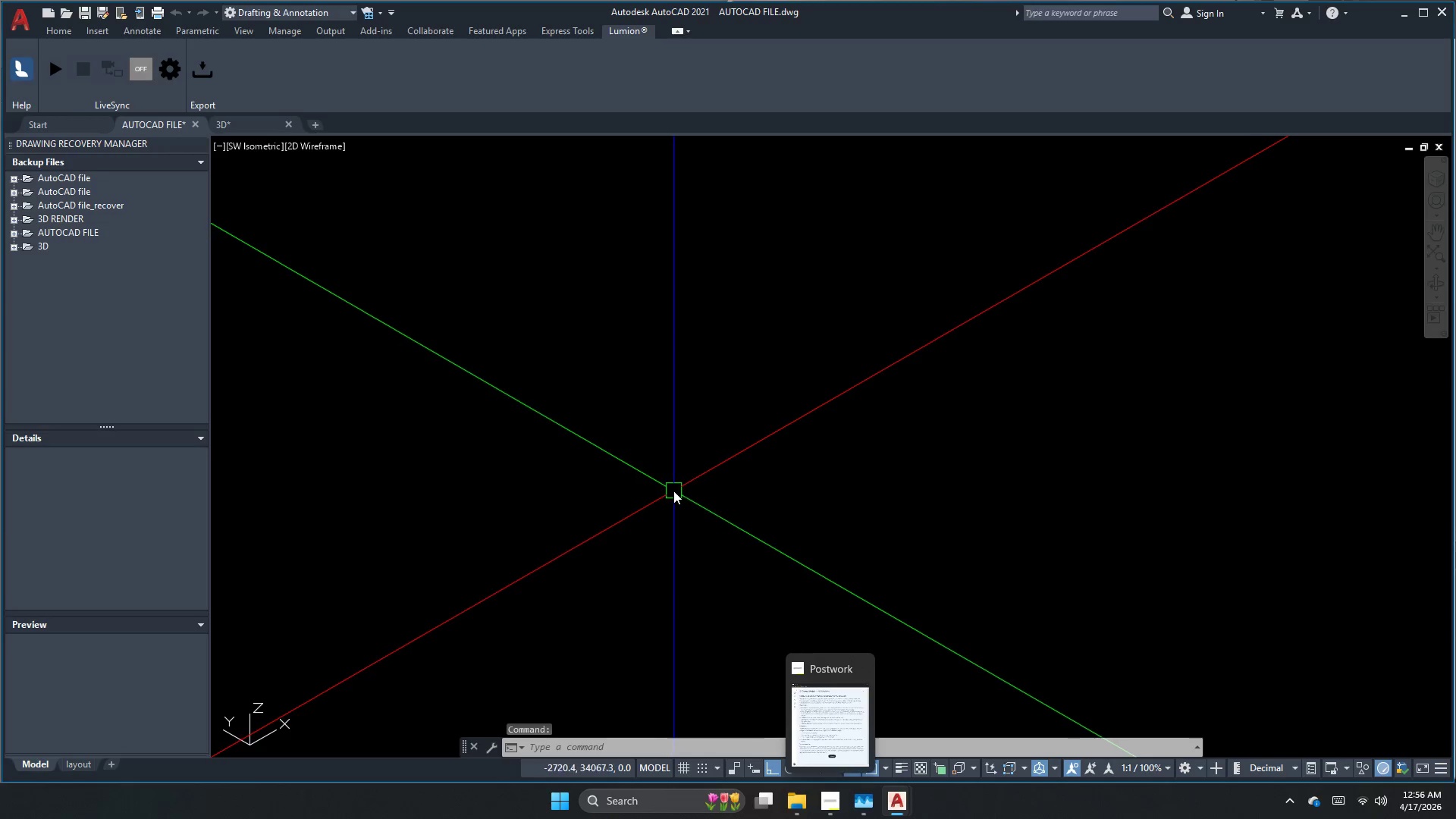 
left_click([692, 452])
 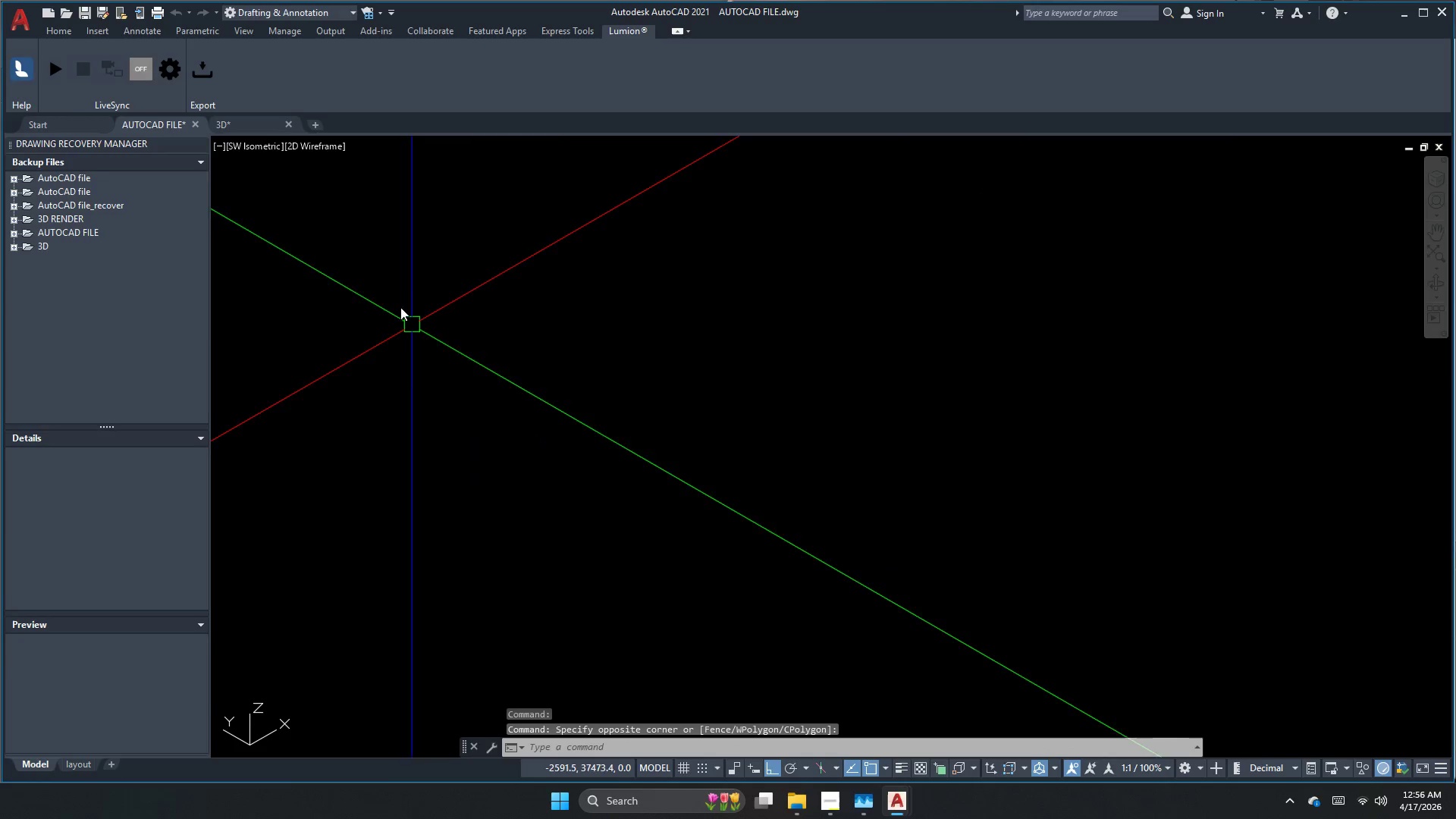 
left_click([259, 146])
 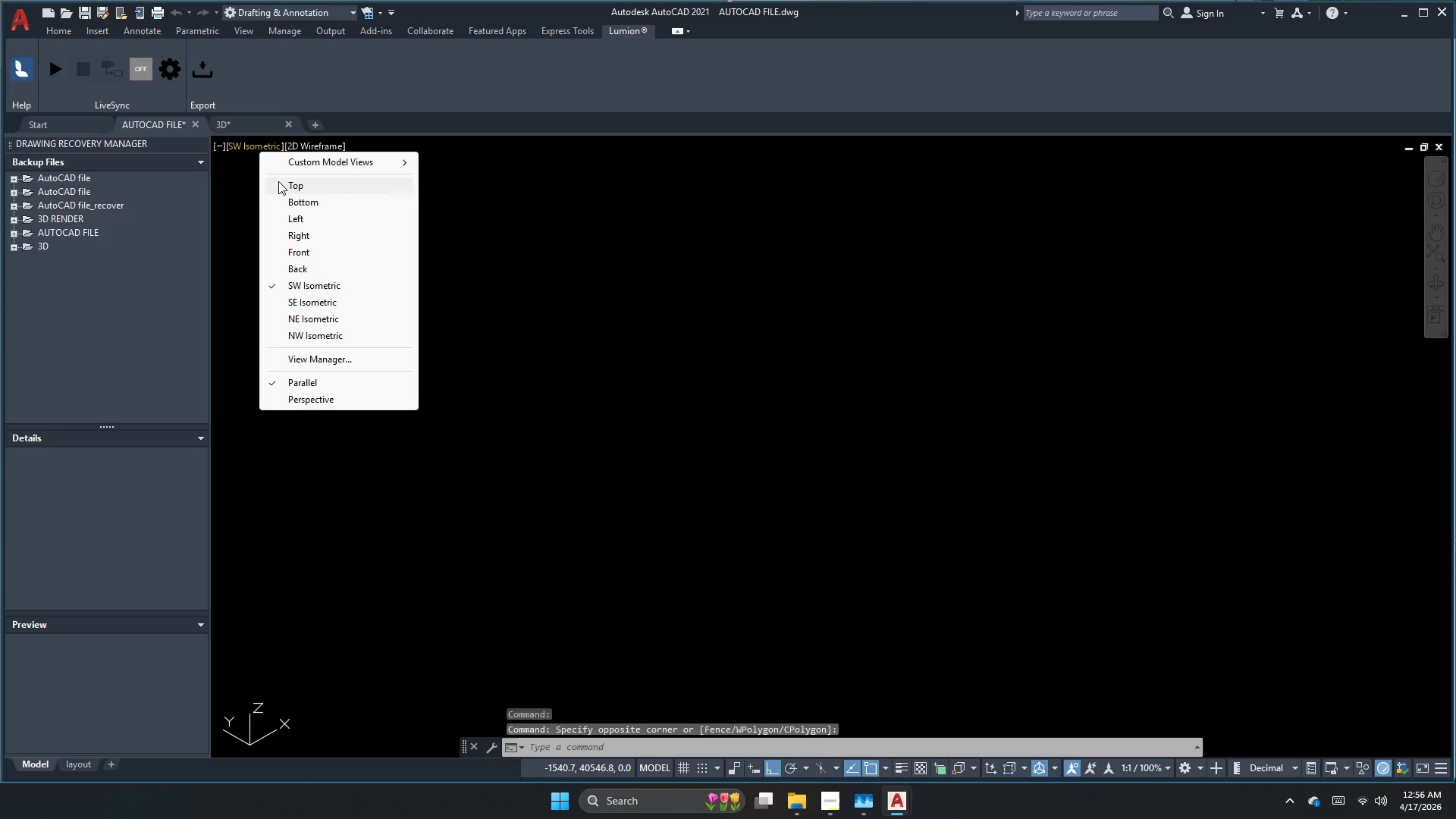 
left_click([281, 184])
 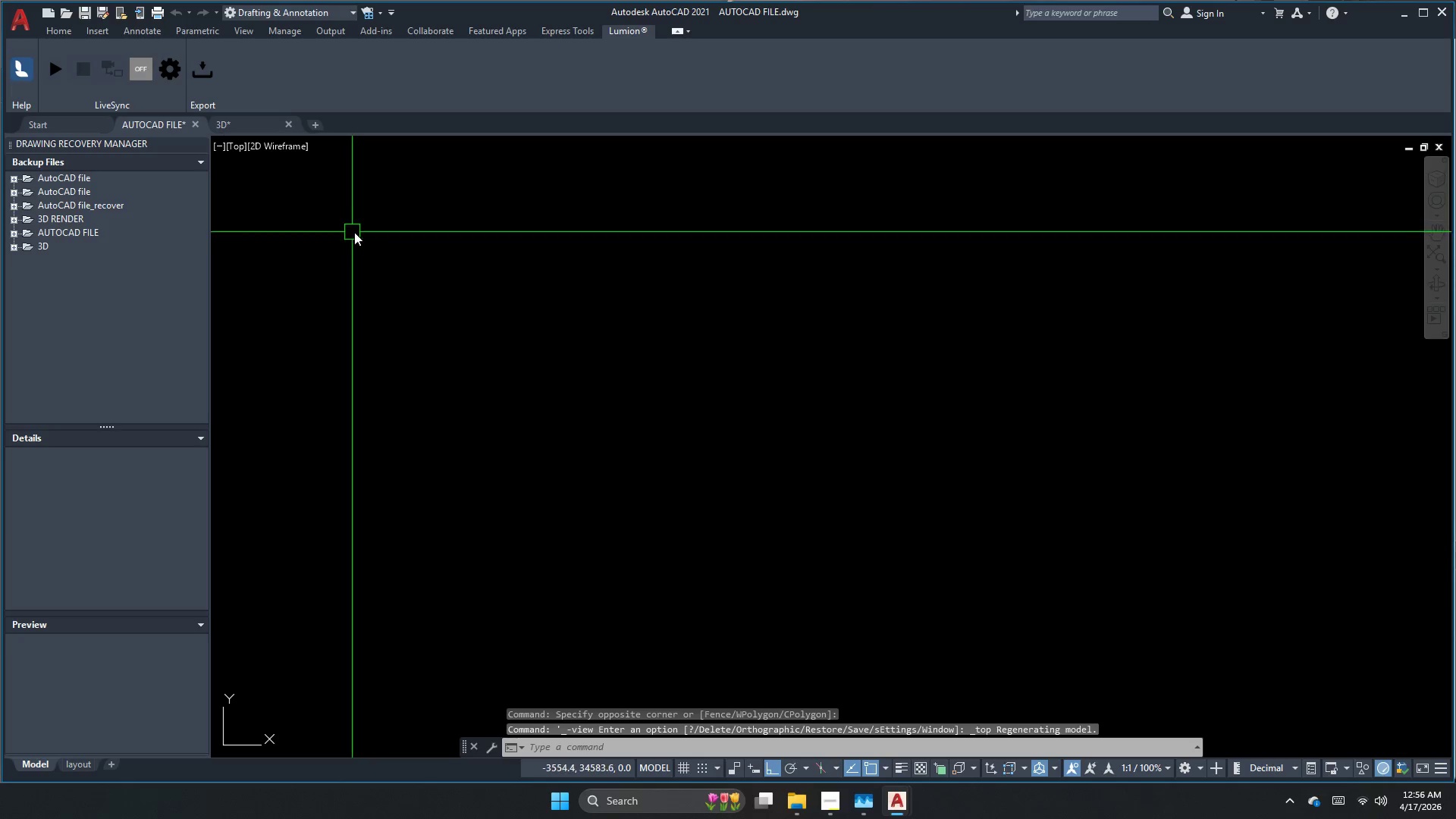 
key(Control+V)
 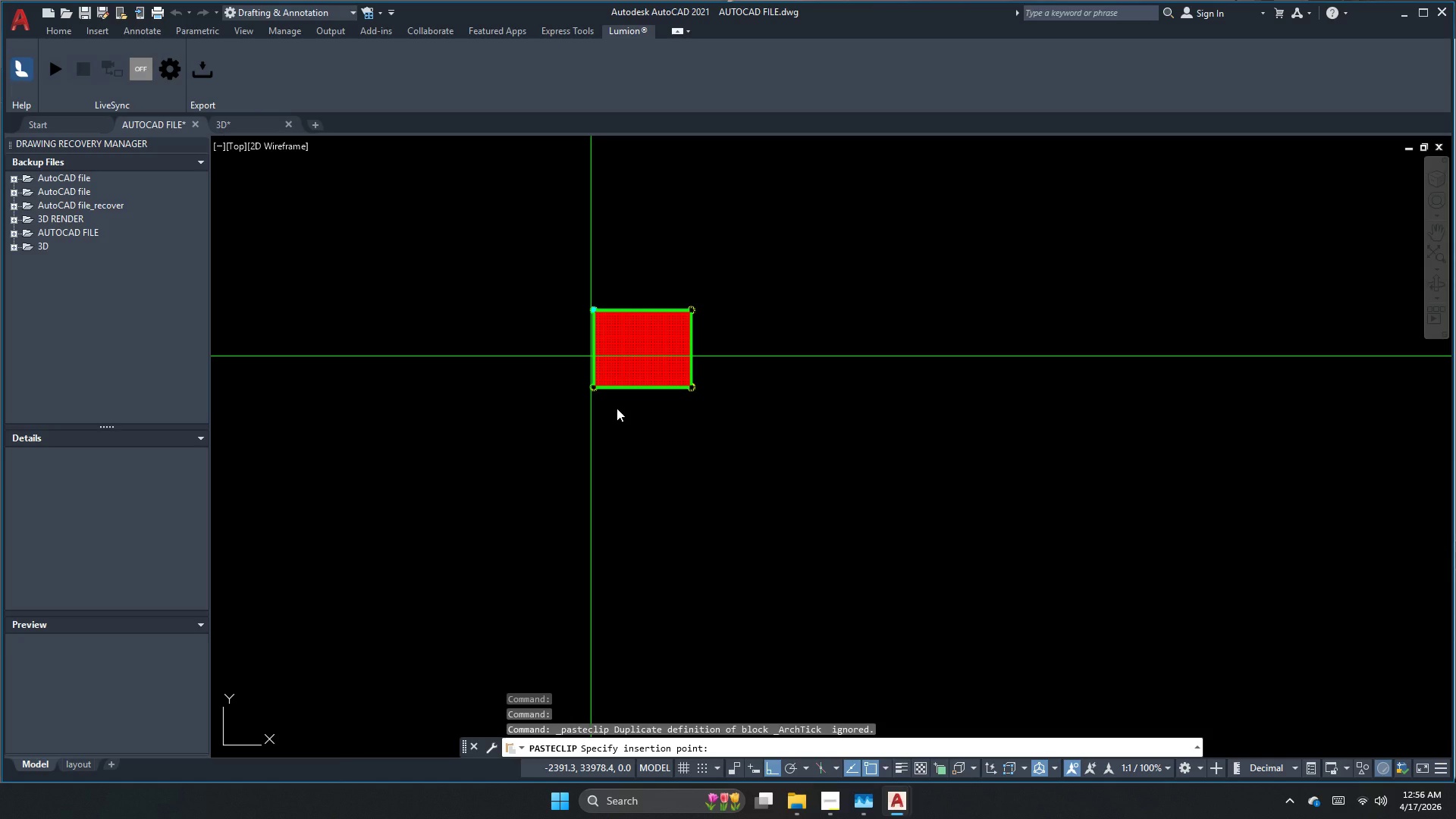 
wait(7.45)
 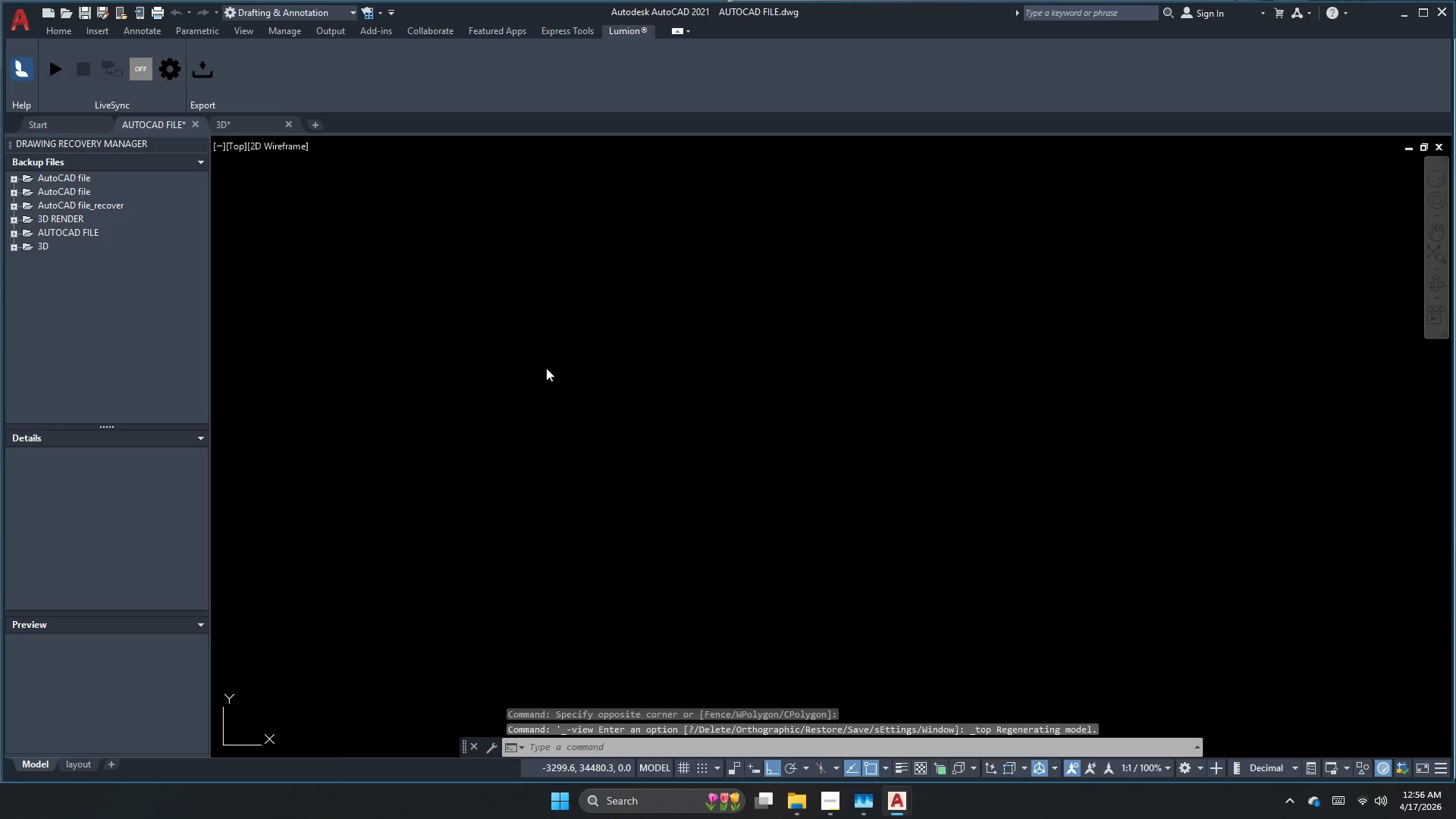 
left_click([618, 404])
 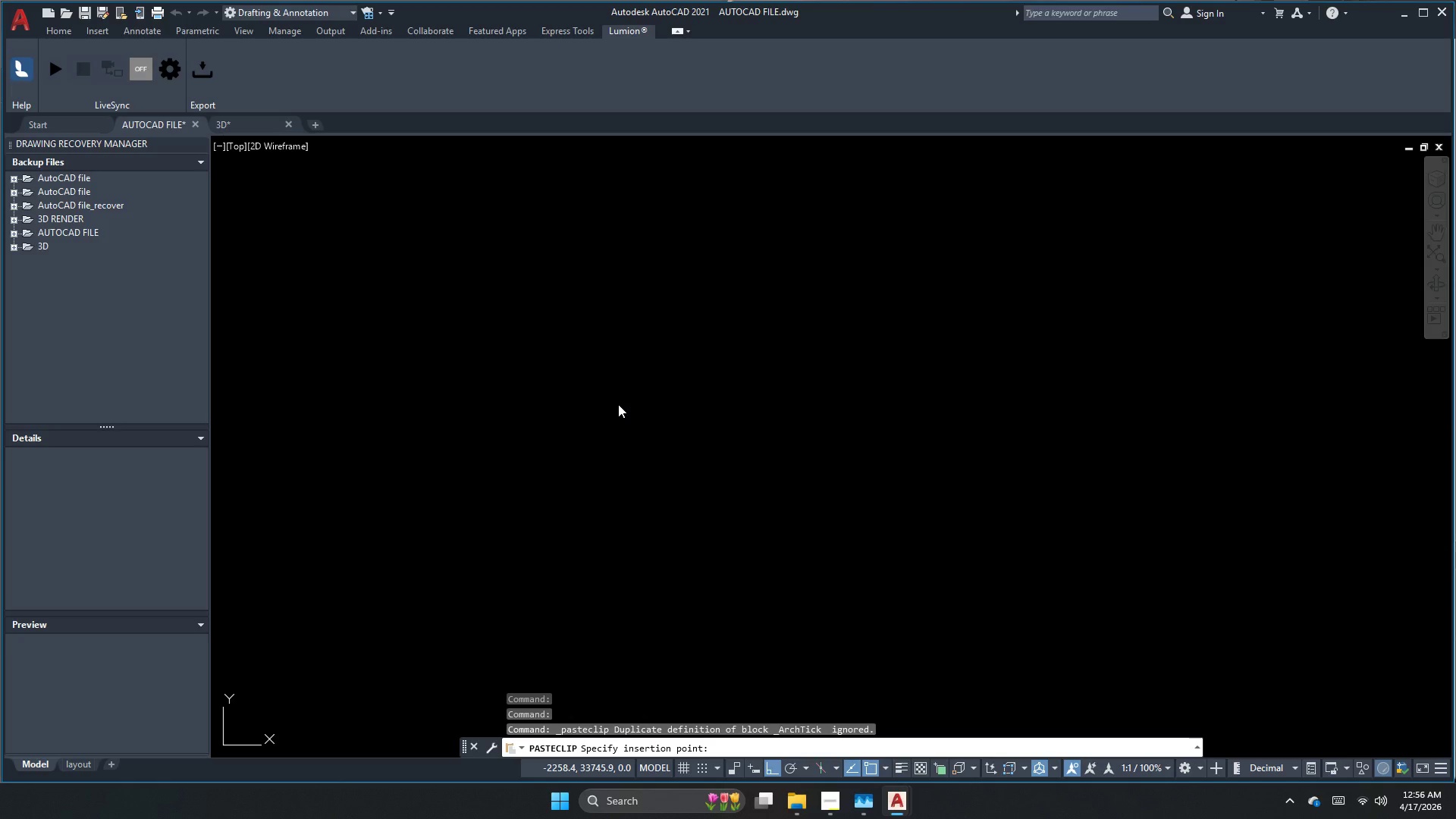 
wait(10.88)
 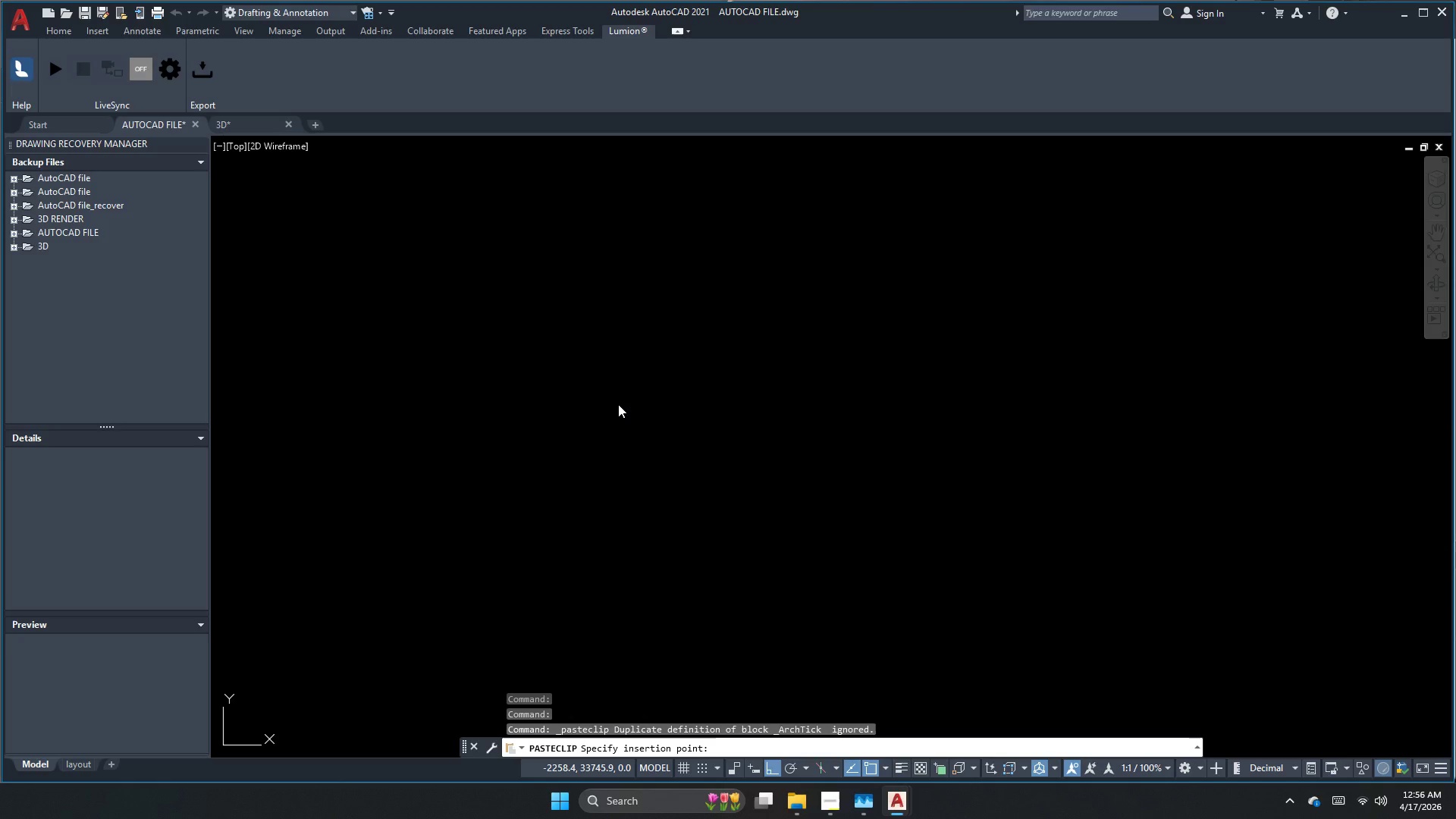 
key(Escape)
 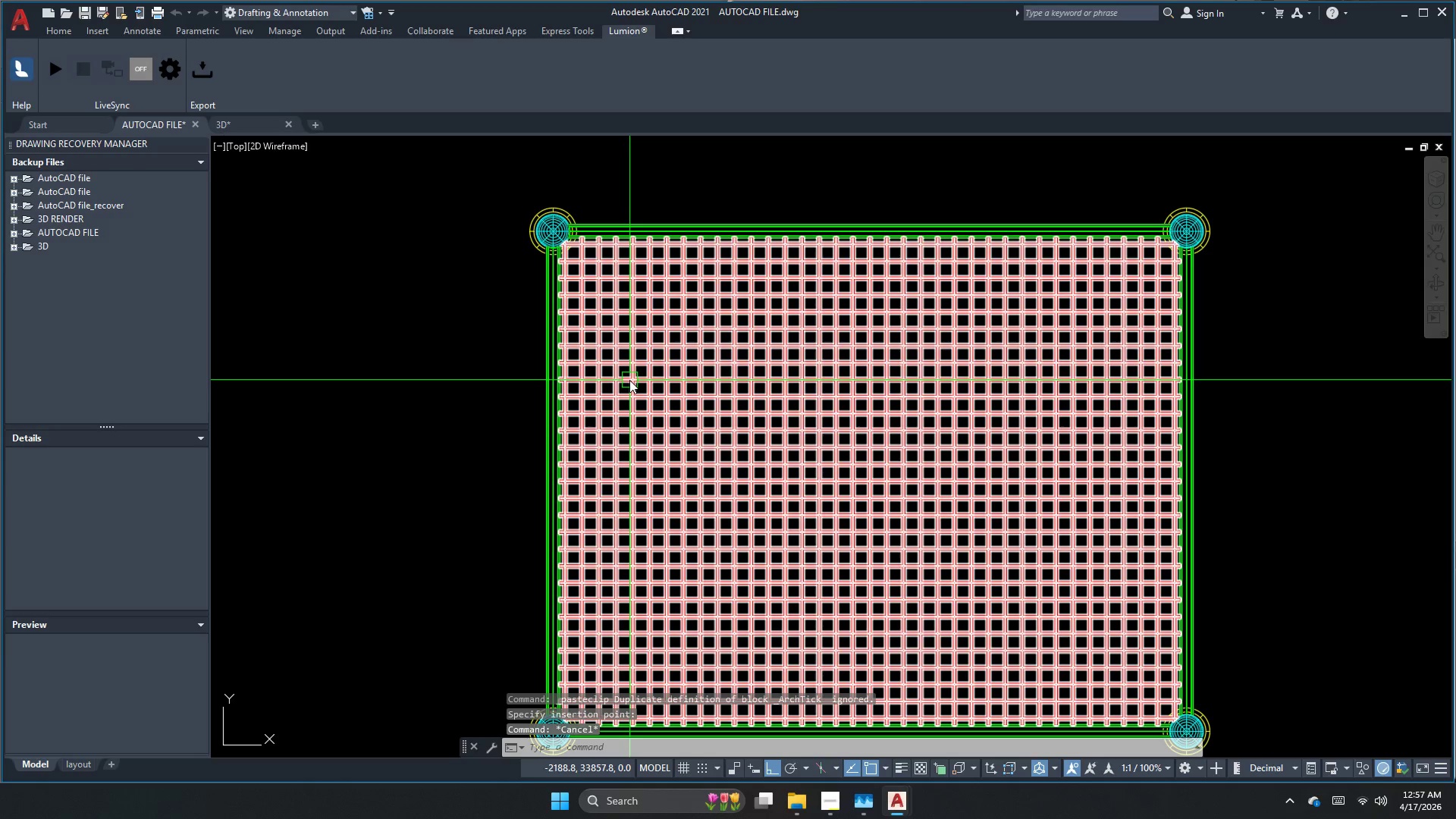 
scroll: coordinate [632, 380], scroll_direction: up, amount: 4.0
 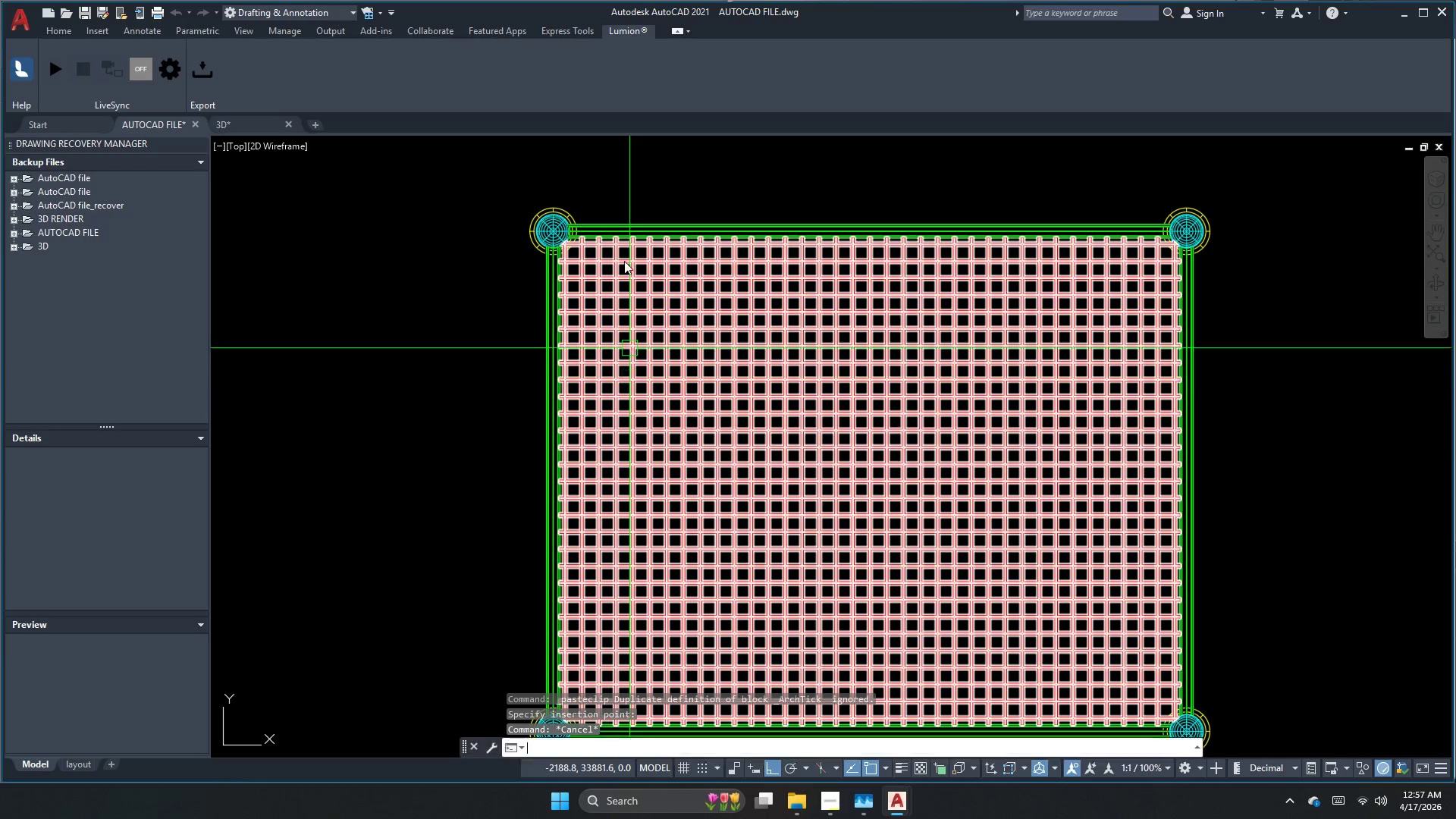 
key(X)
 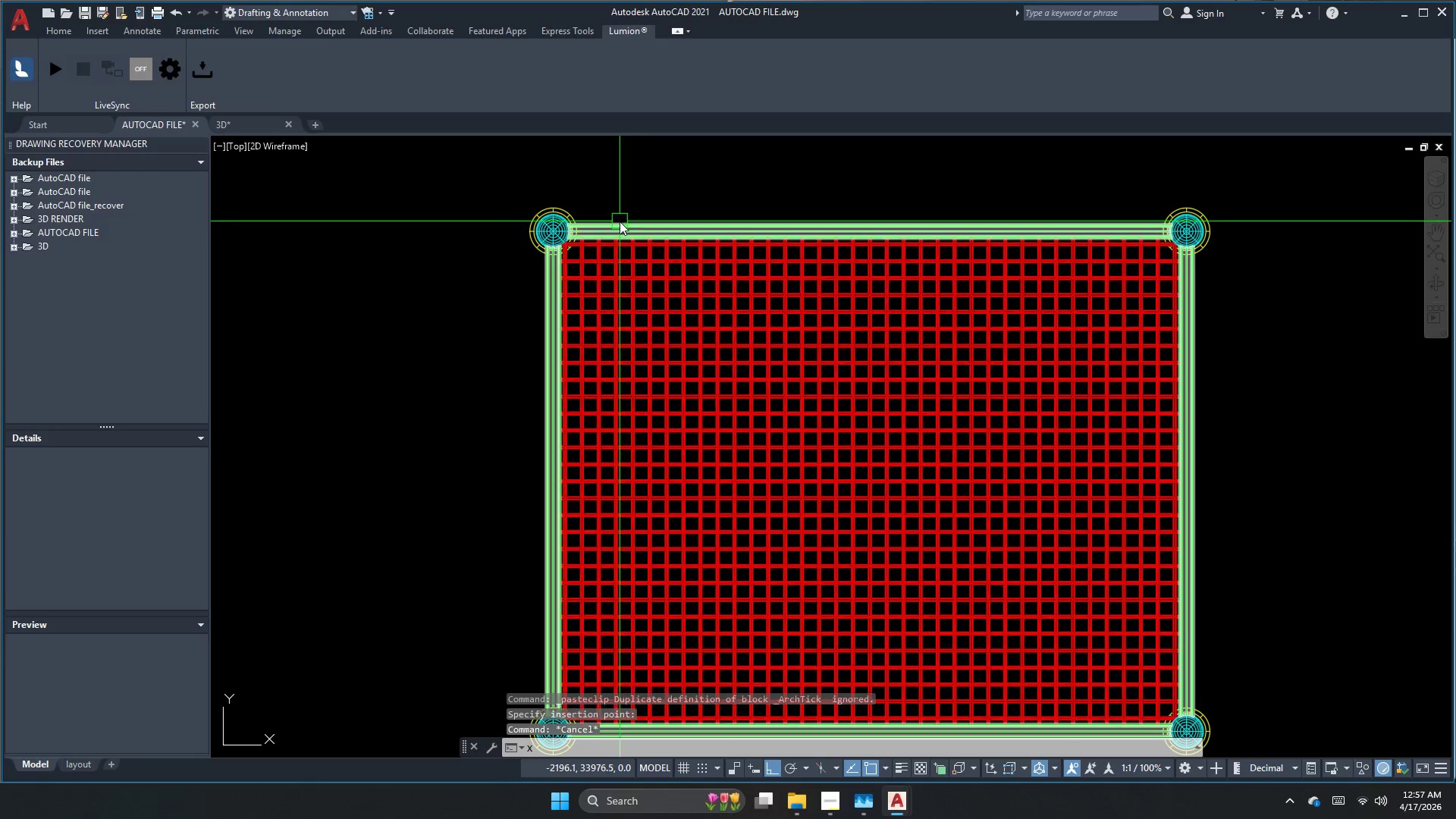 
key(Escape)
 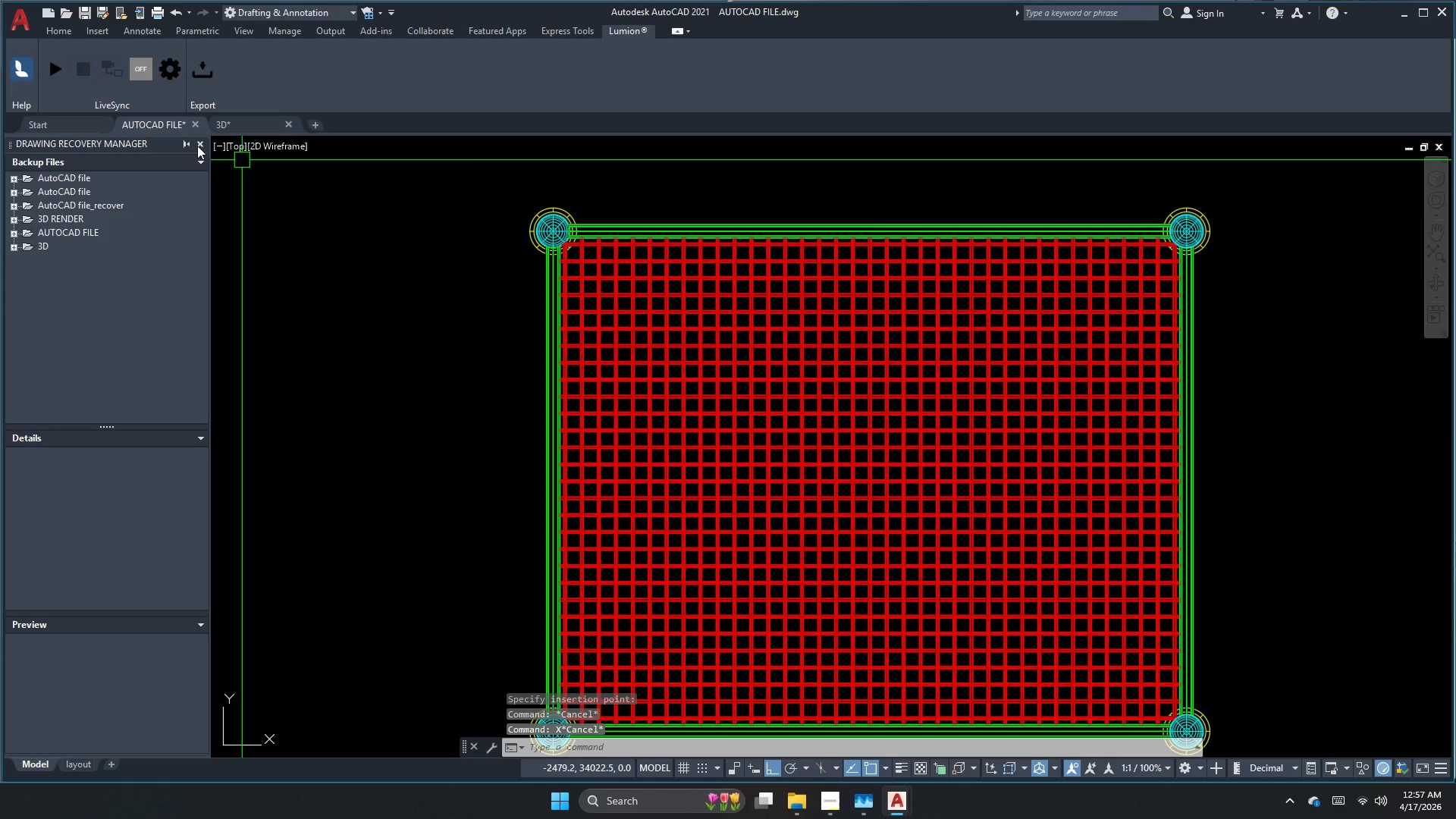 
left_click([226, 143])
 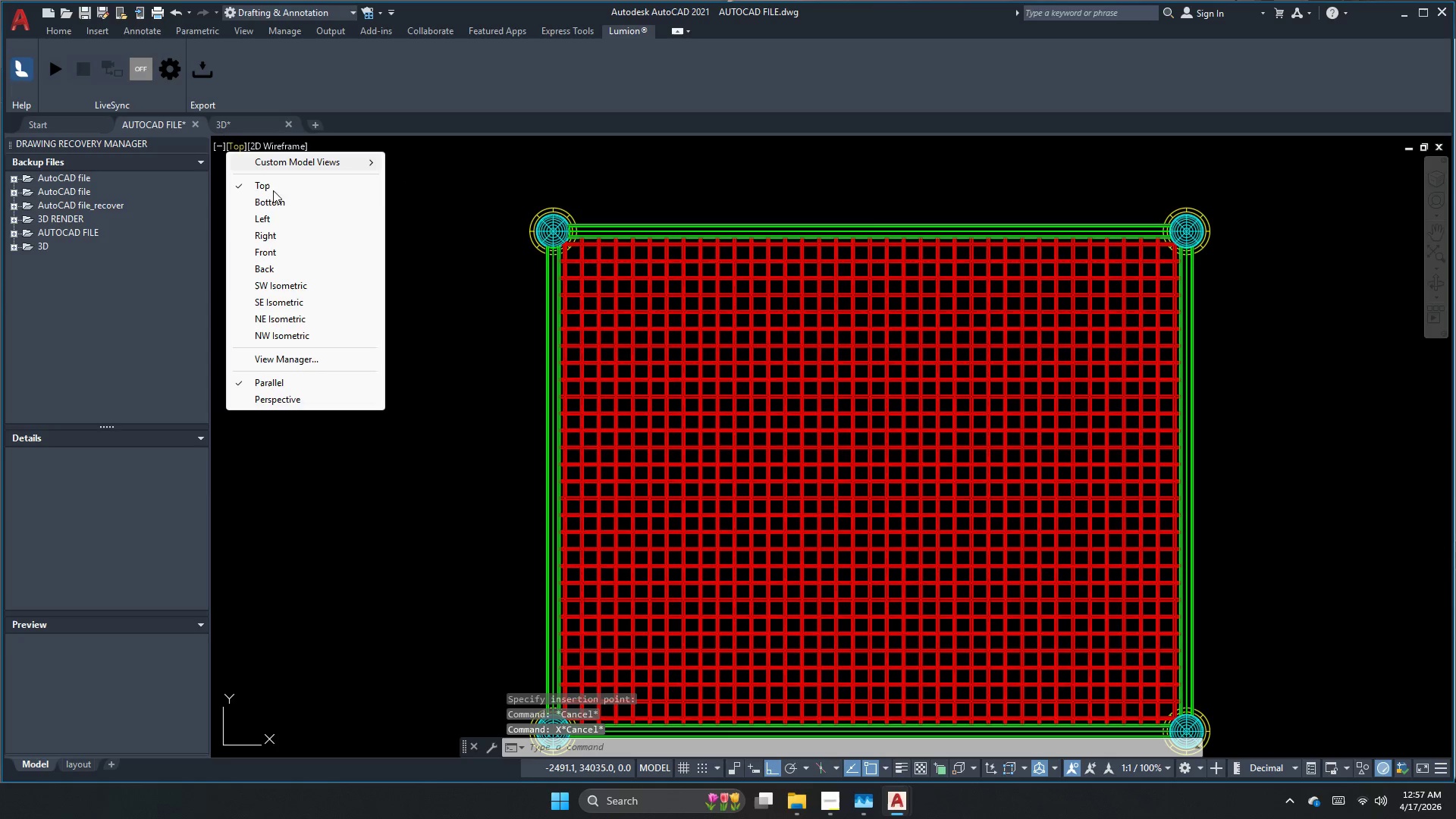 
key(X)
 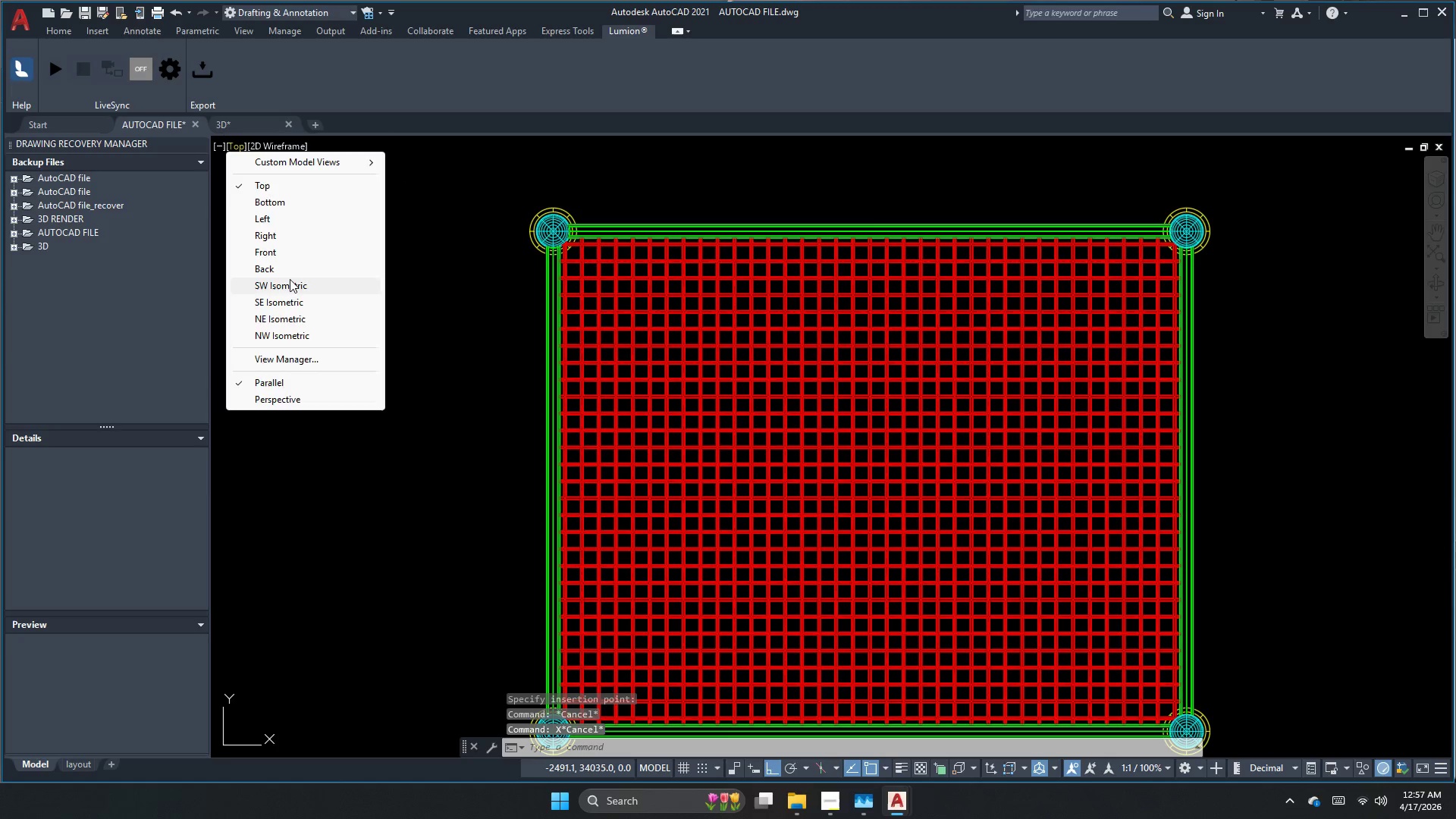 
left_click([290, 279])
 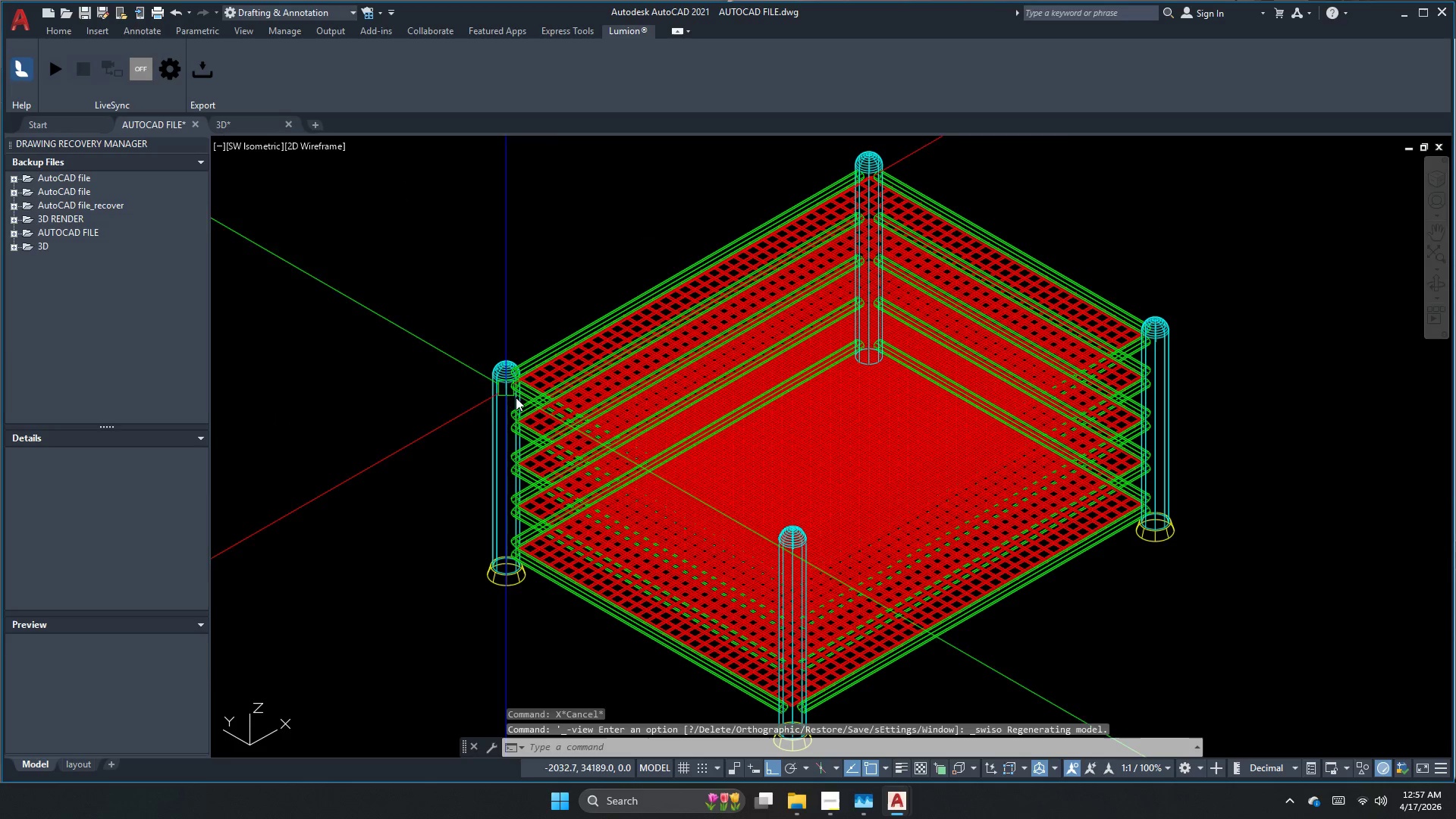 
scroll: coordinate [554, 551], scroll_direction: up, amount: 2.0
 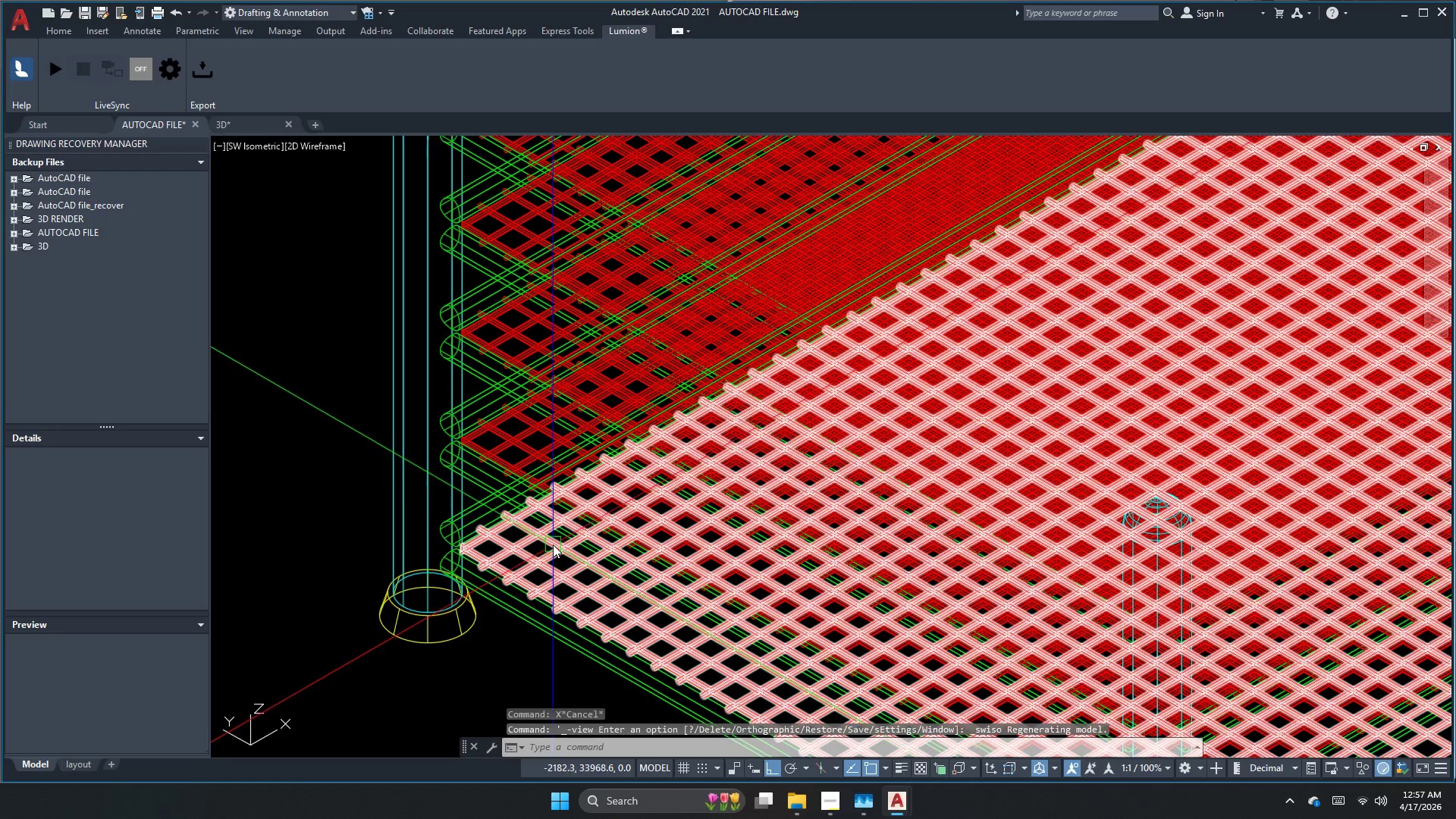 
left_click([537, 570])
 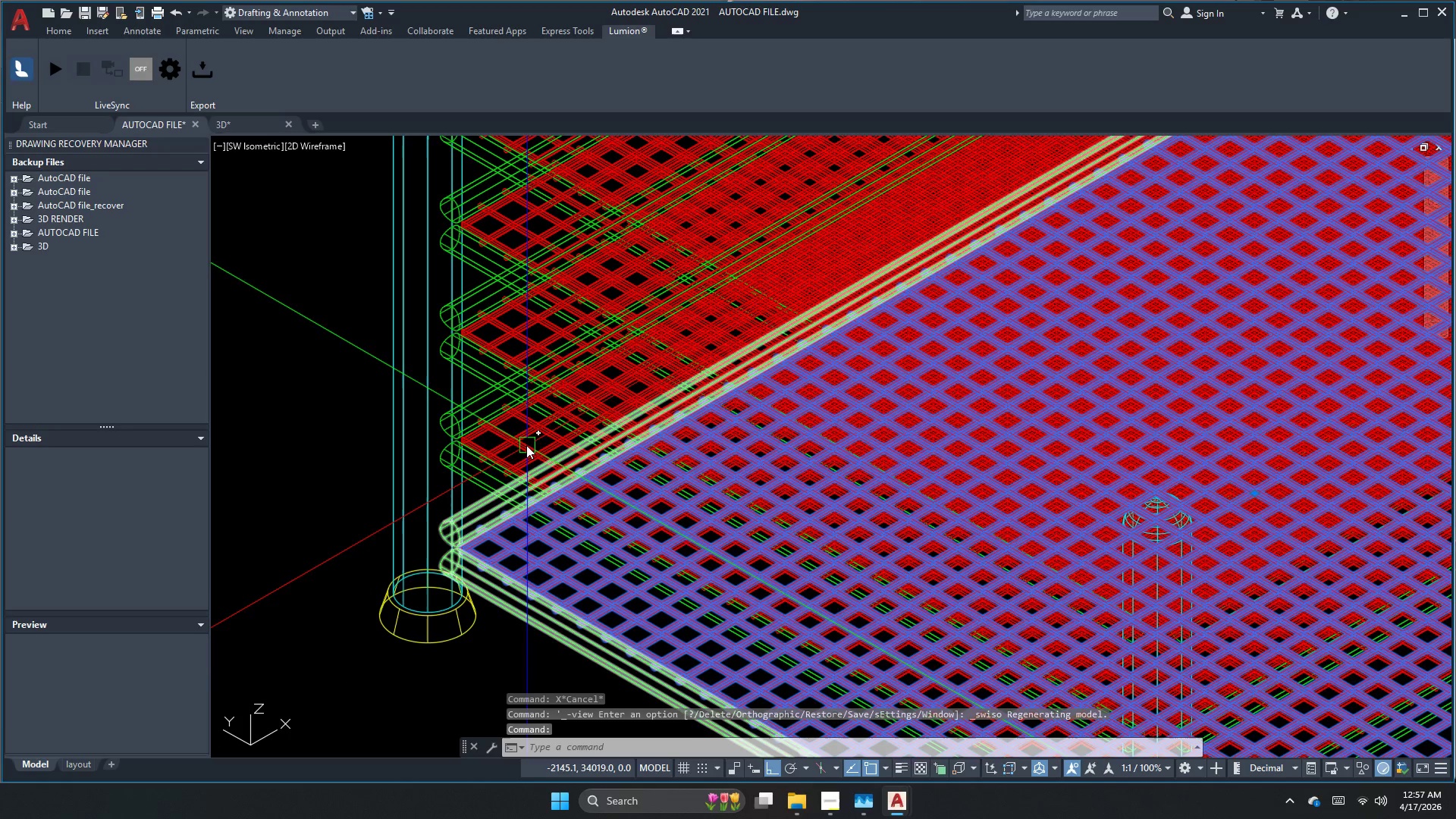 
left_click([519, 427])
 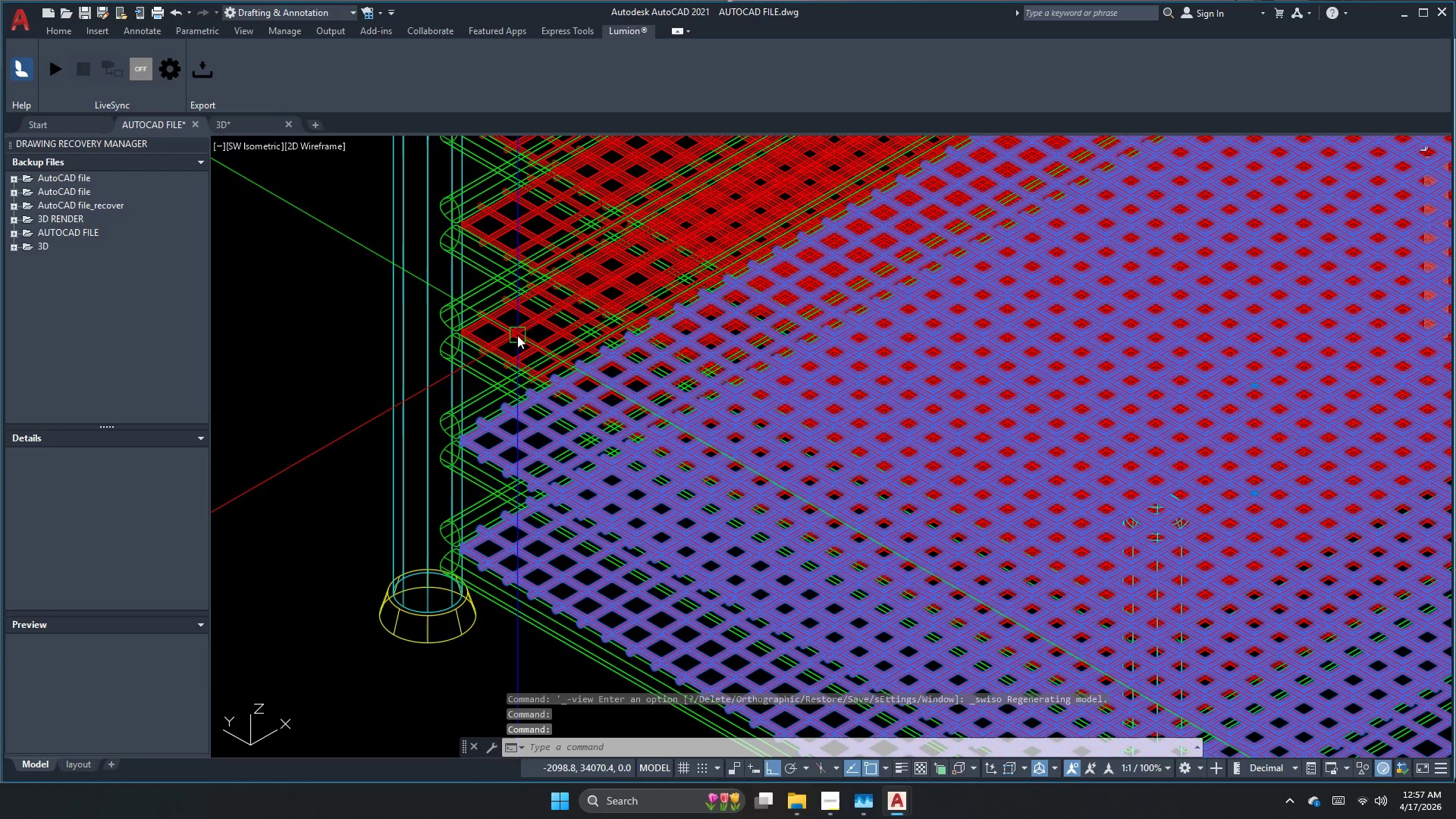 
left_click([519, 326])
 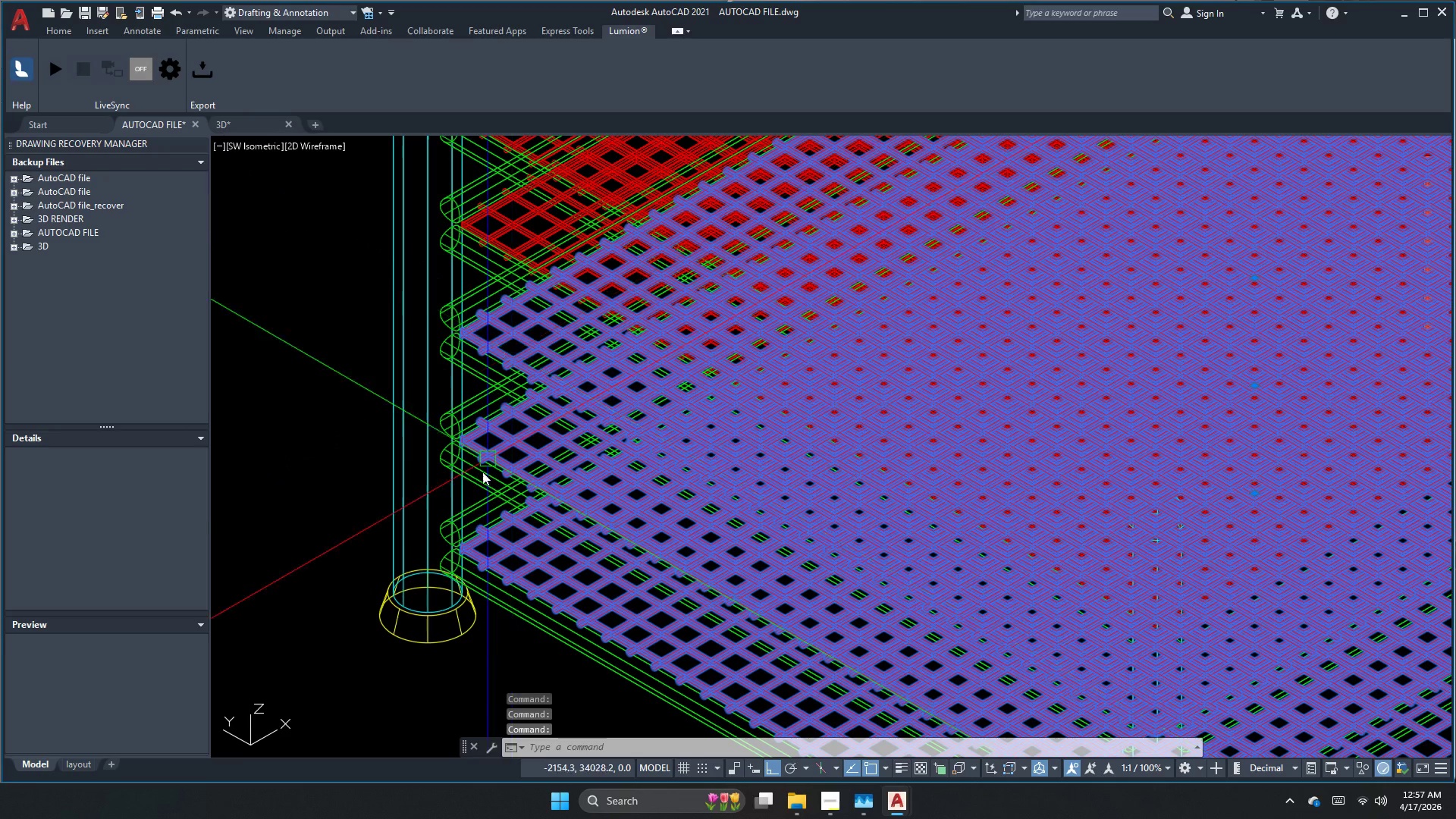 
scroll: coordinate [471, 510], scroll_direction: down, amount: 2.0
 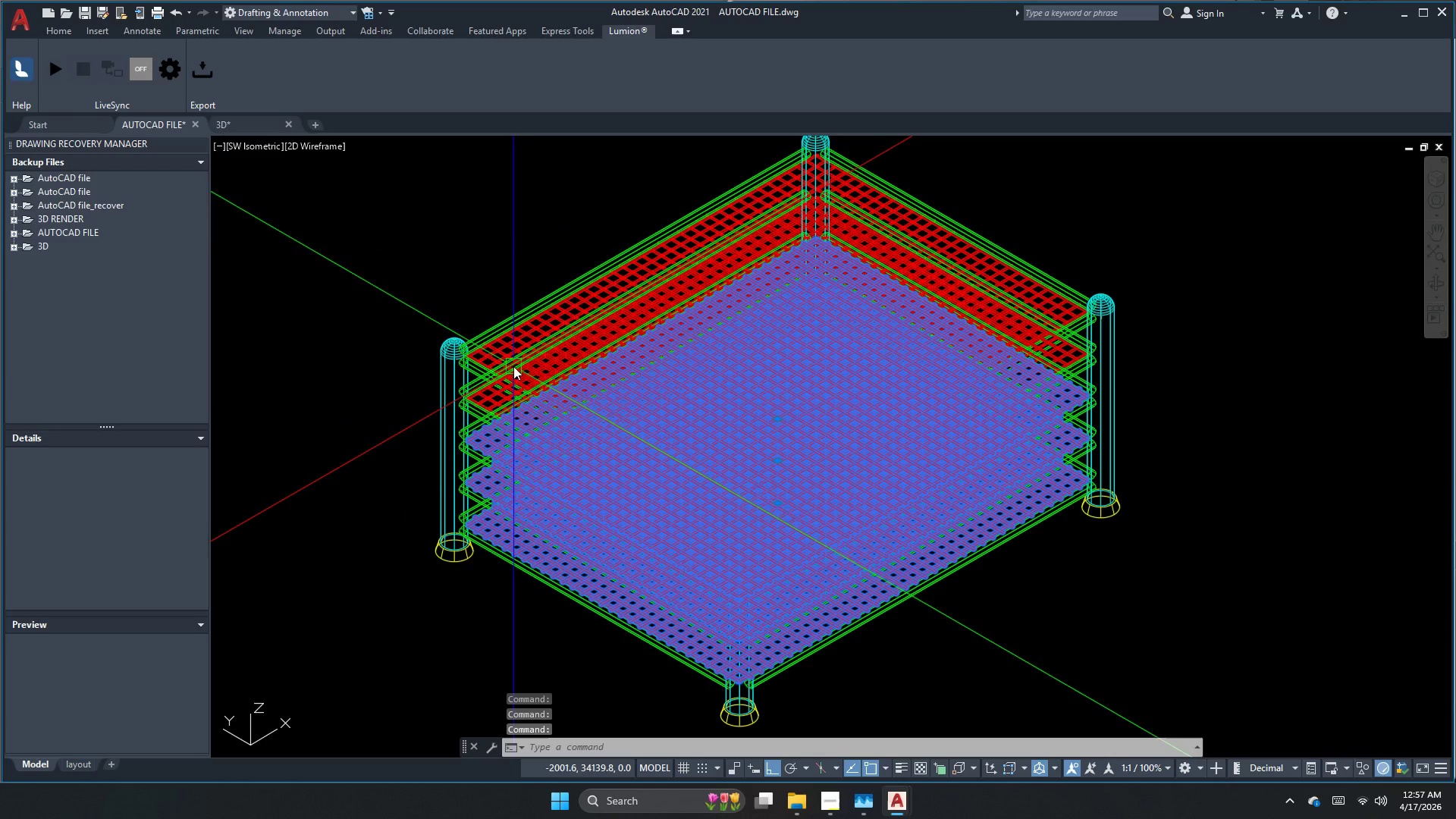 
left_click([523, 403])
 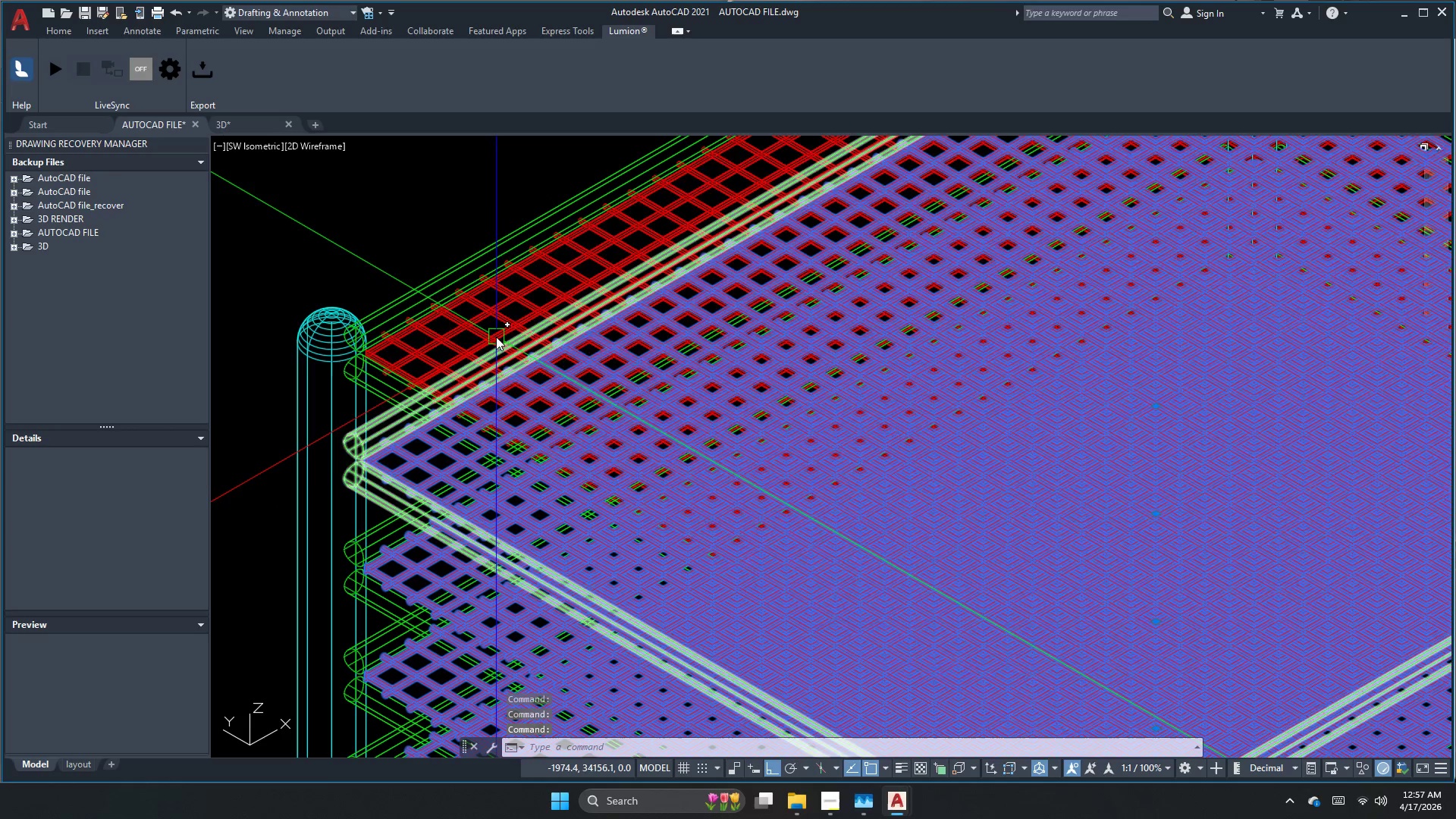 
scroll: coordinate [532, 357], scroll_direction: up, amount: 2.0
 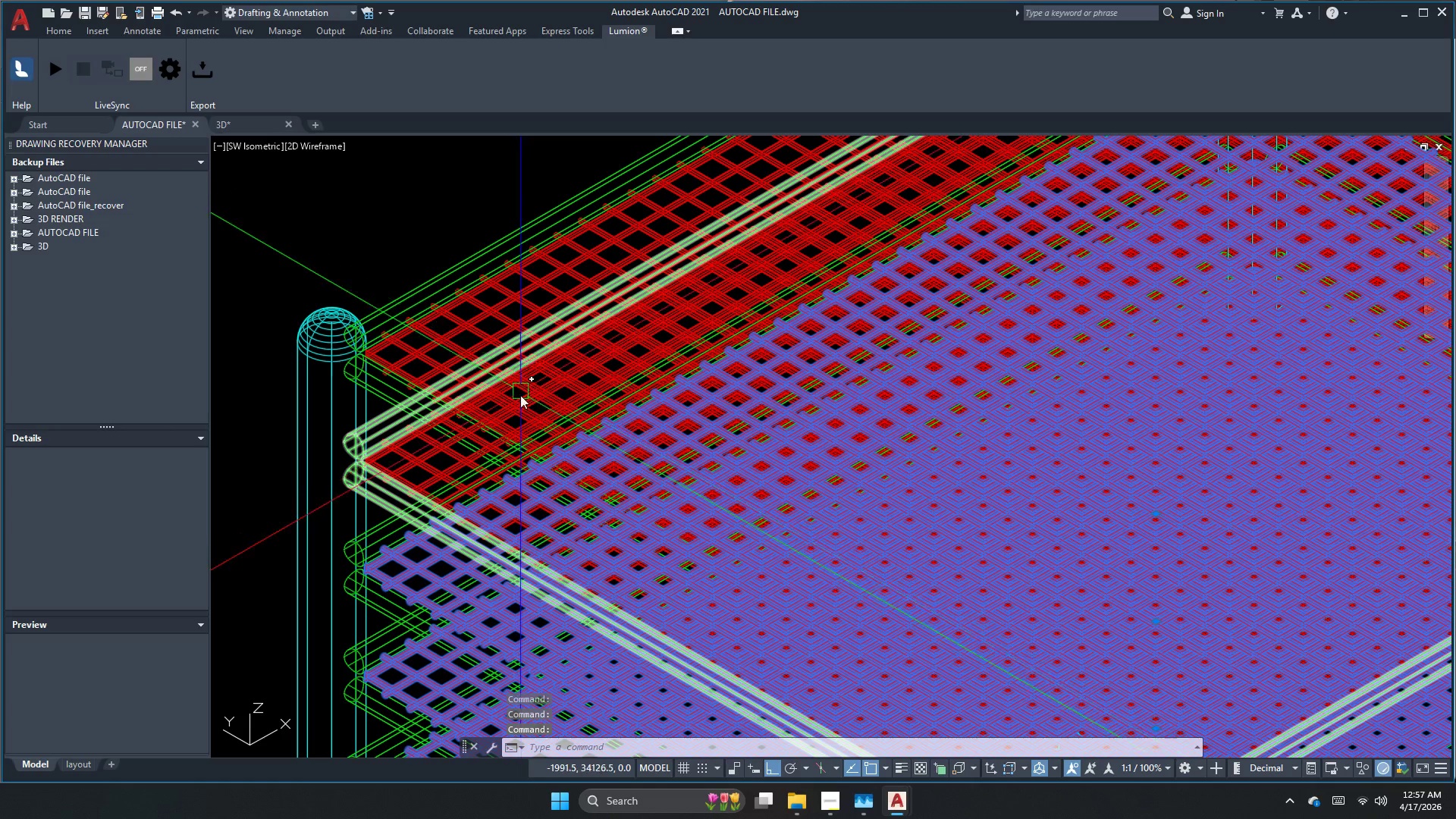 
left_click([488, 322])
 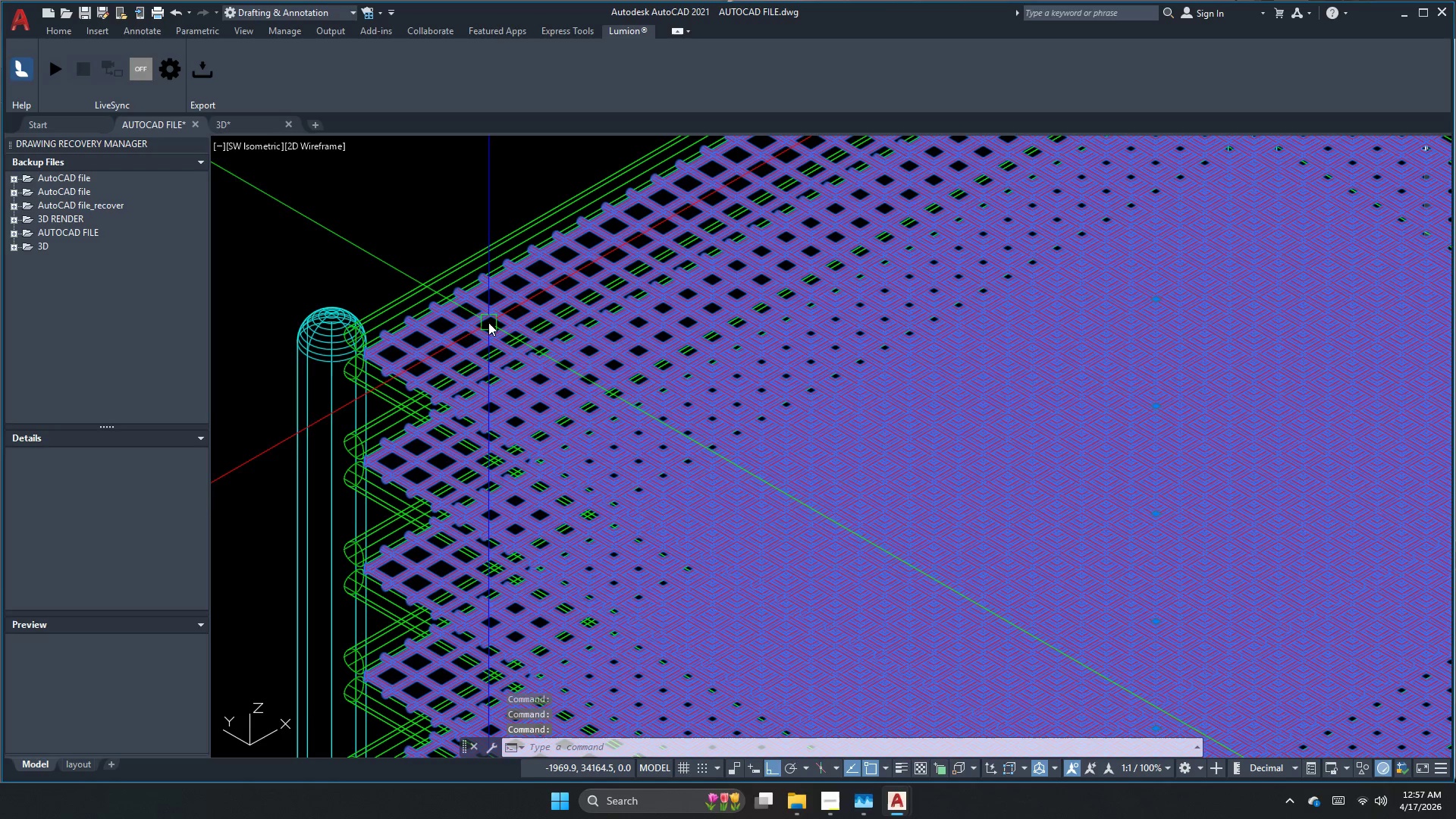 
right_click([488, 322])
 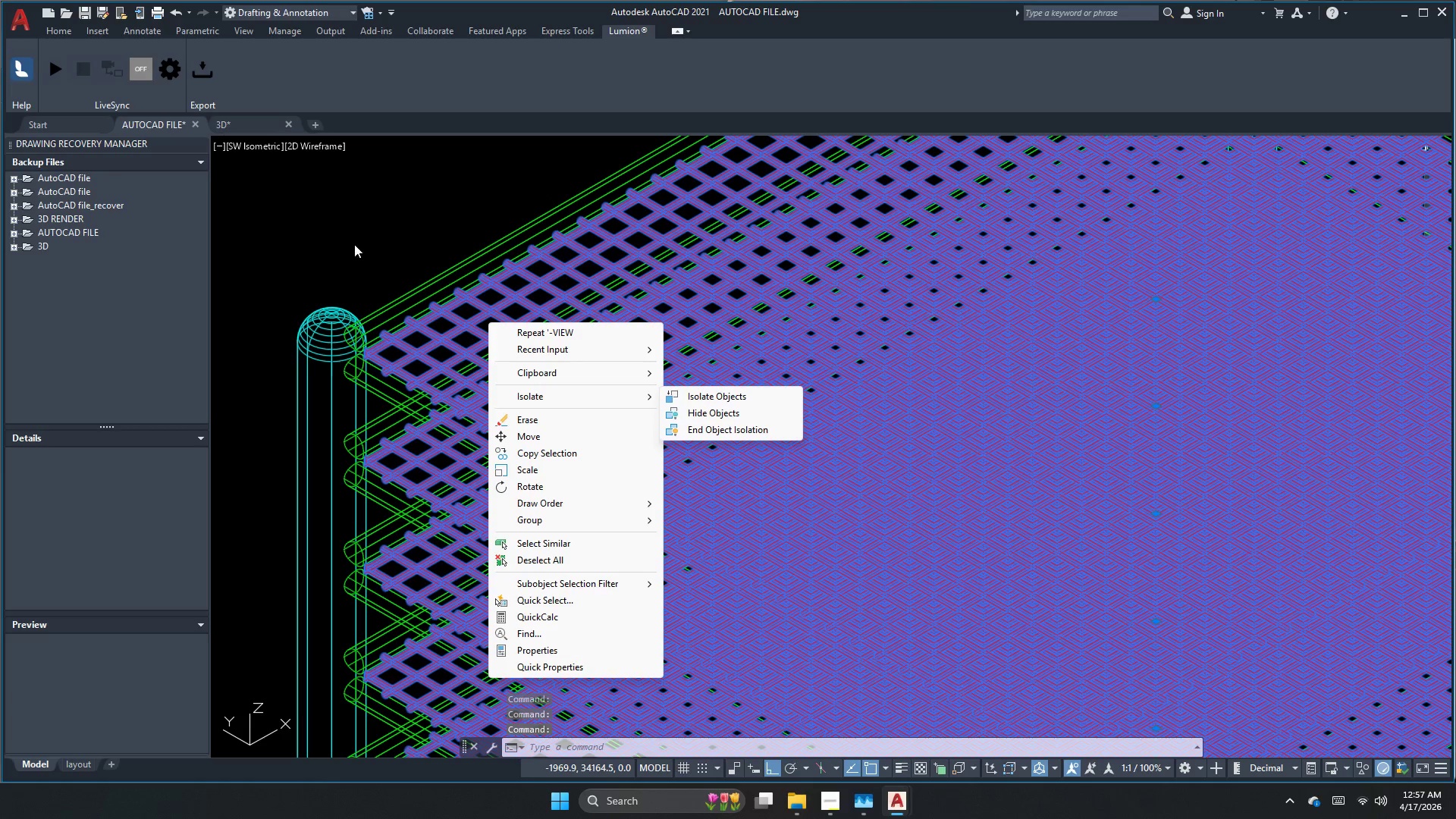 
double_click([46, 32])
 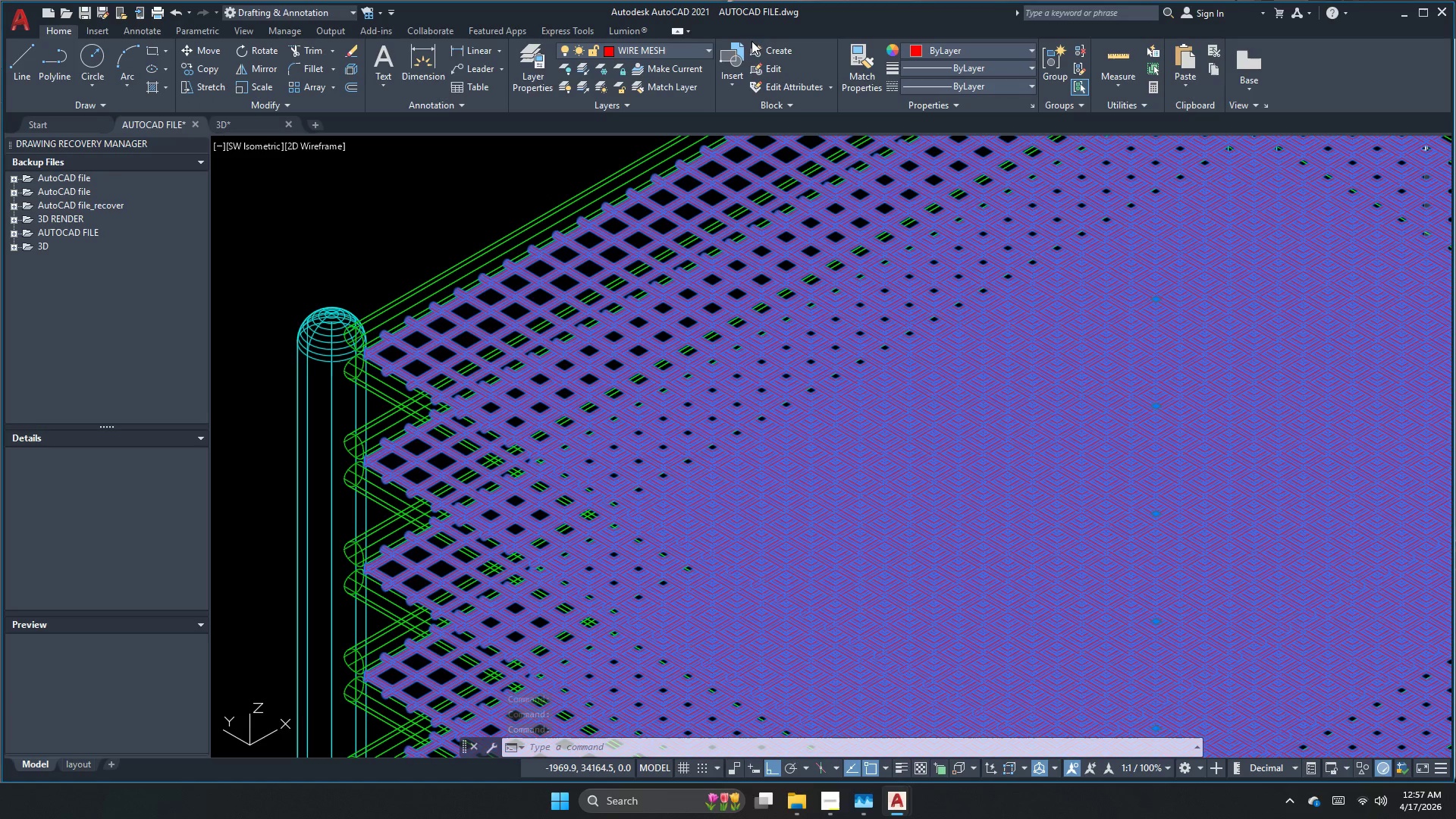 
left_click([679, 49])
 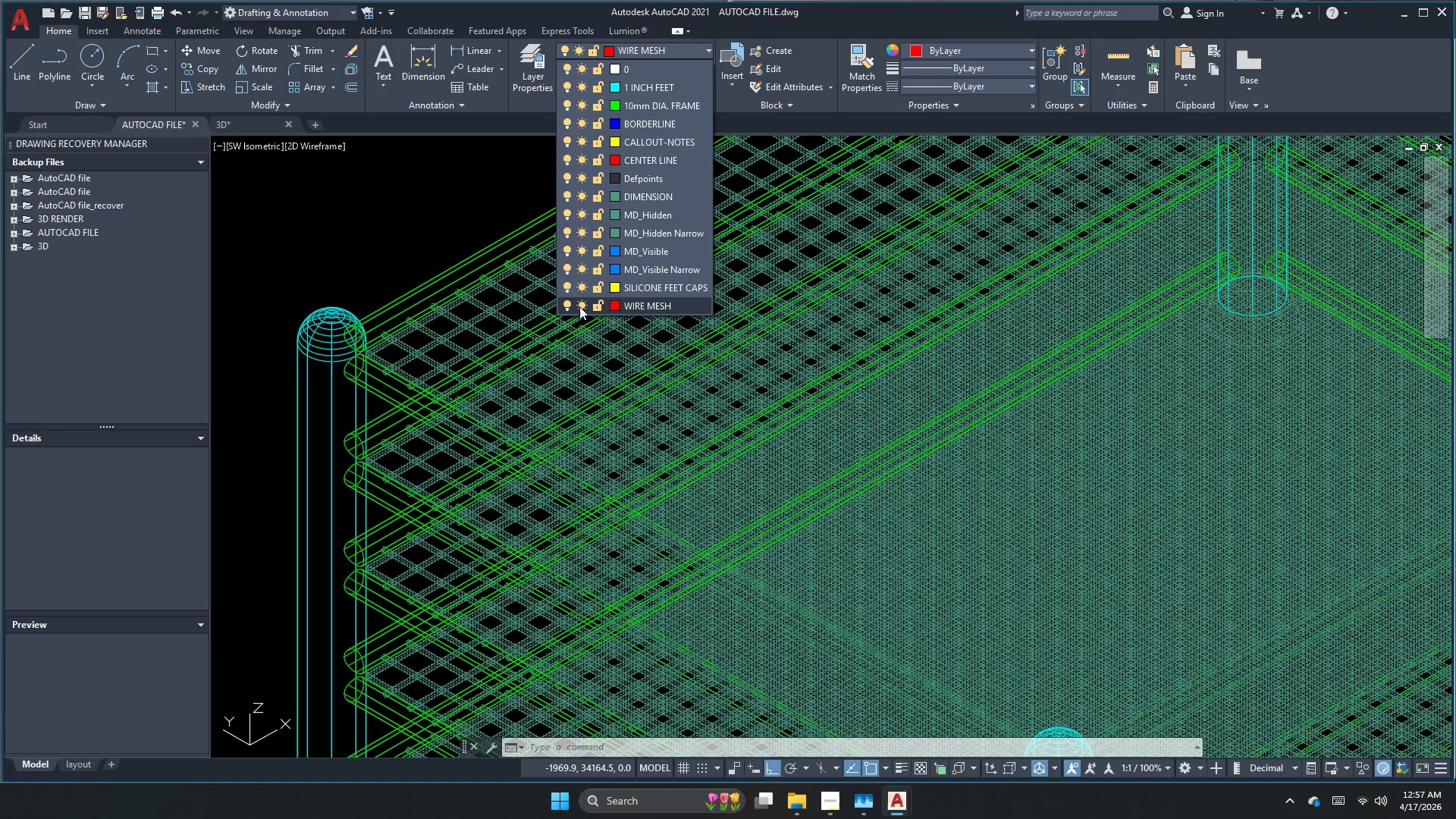 
key(X)
 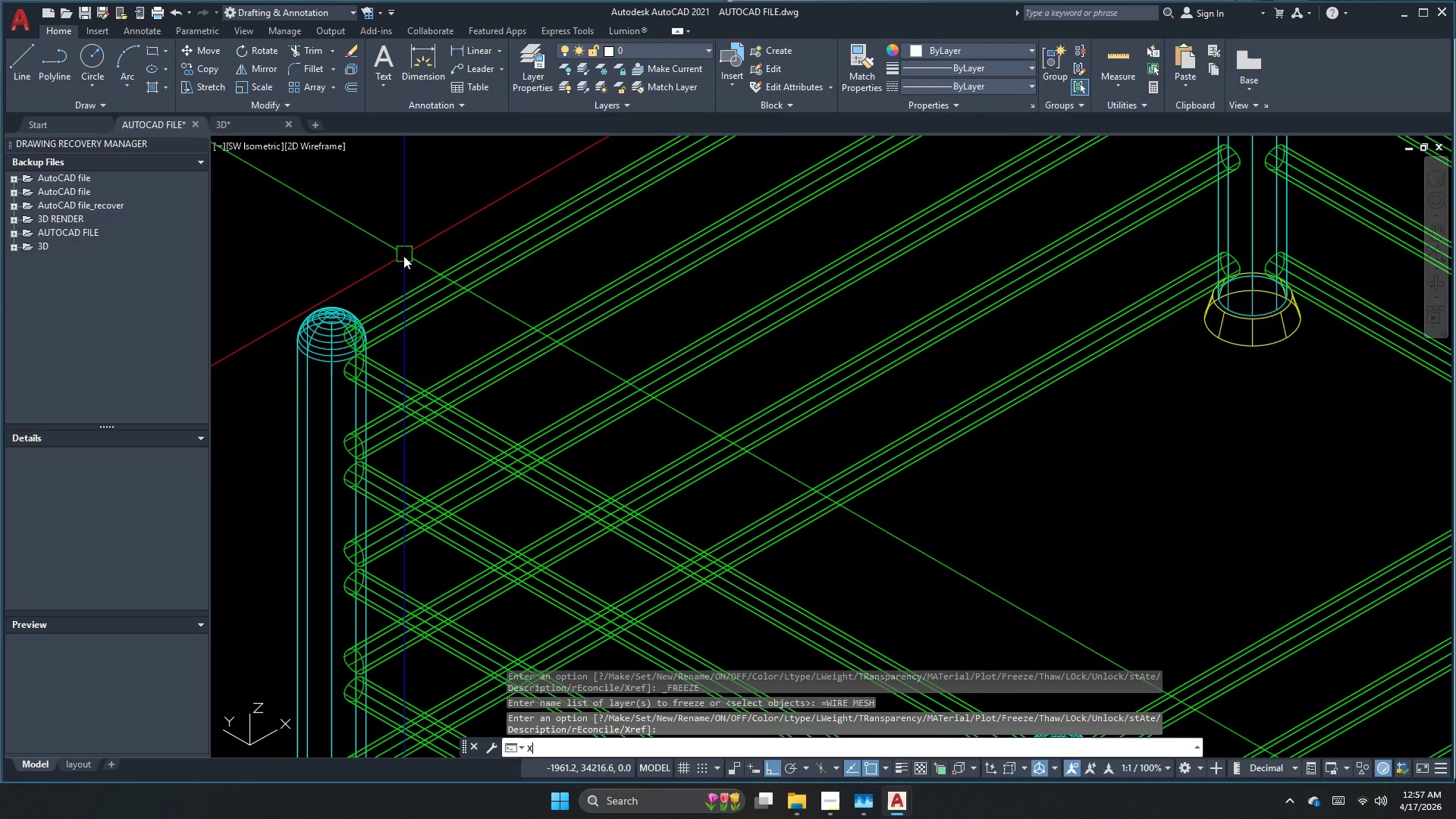 
key(Escape)
 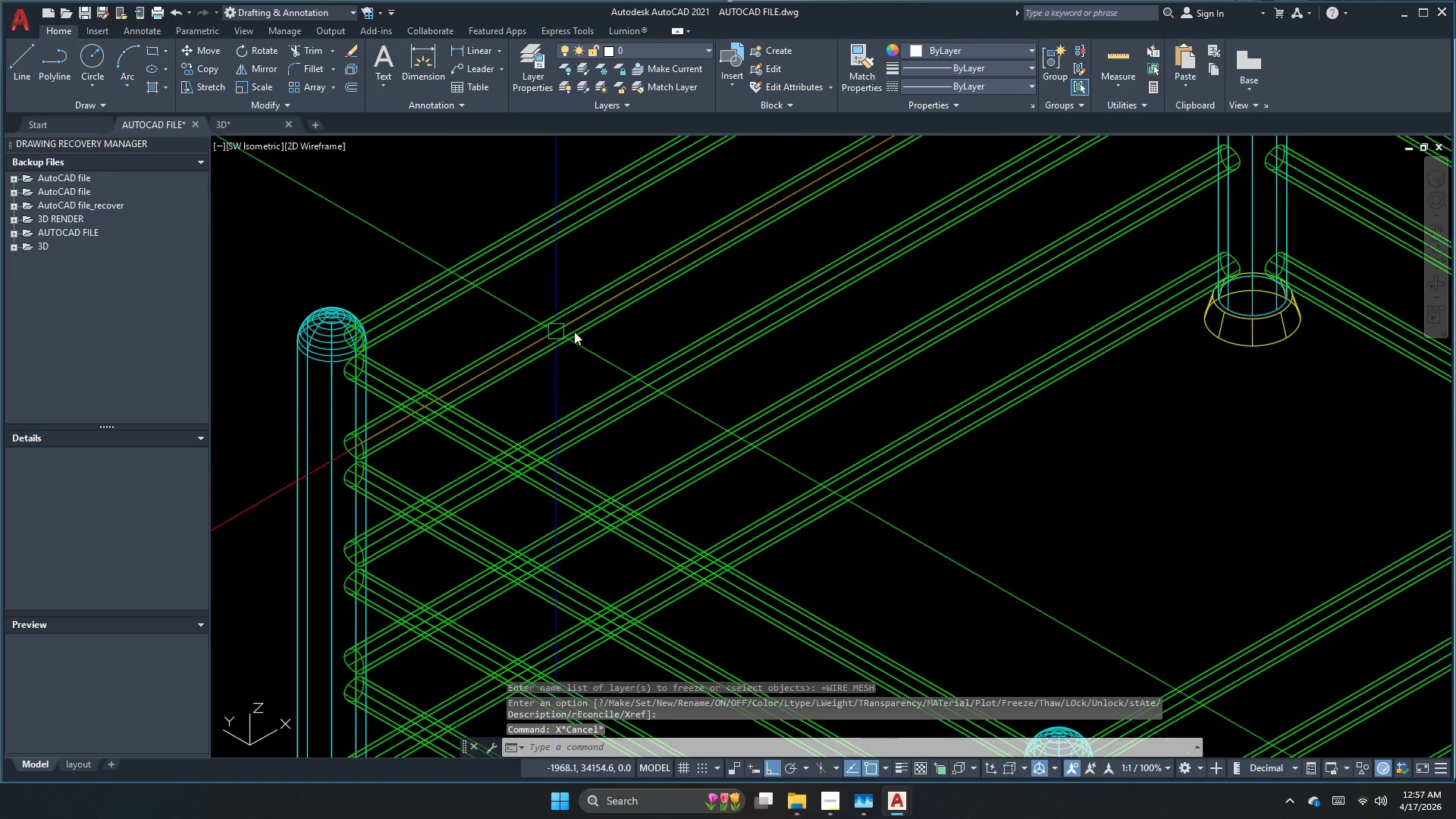 
key(Escape)
 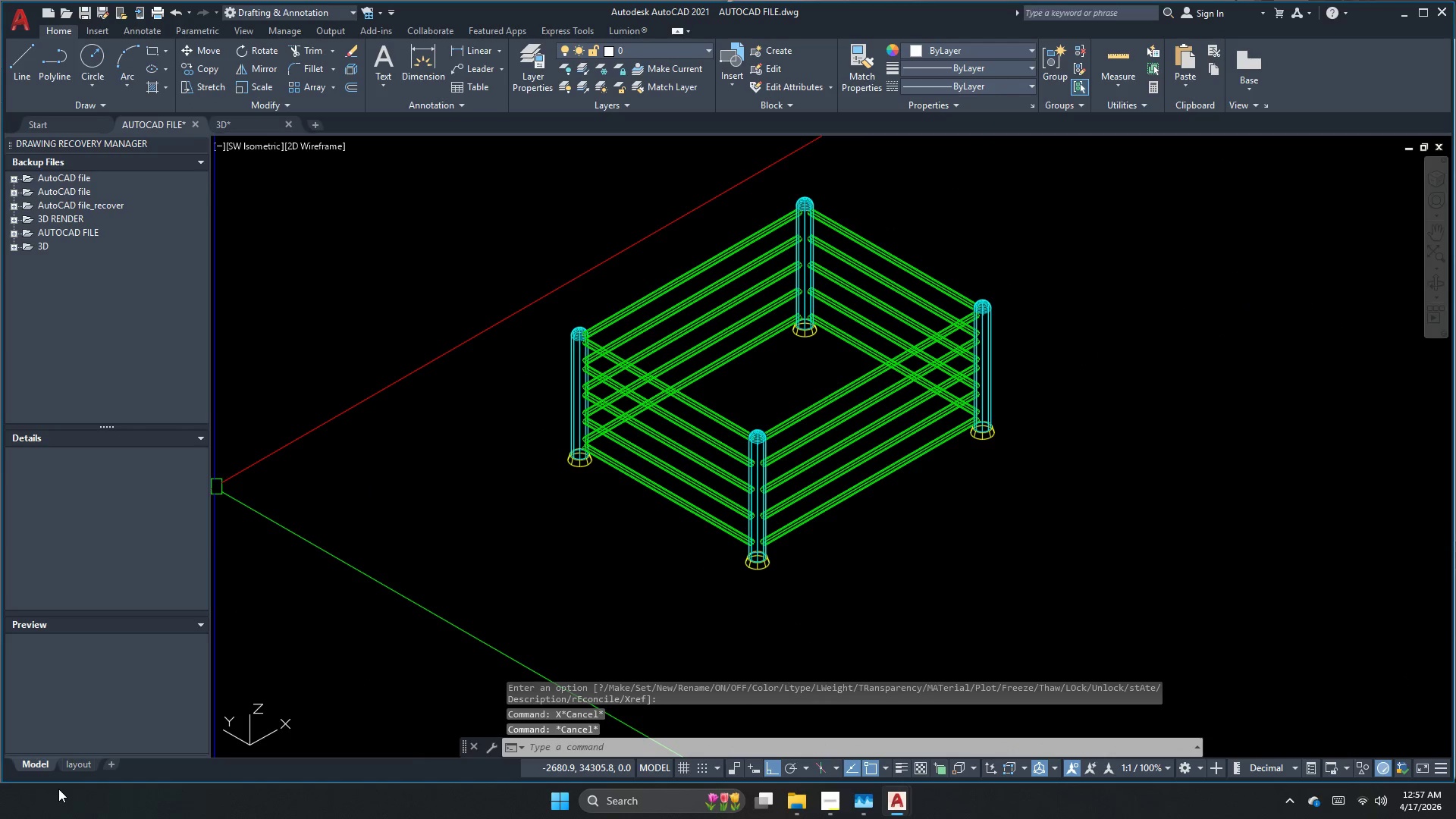 
scroll: coordinate [659, 334], scroll_direction: down, amount: 3.0
 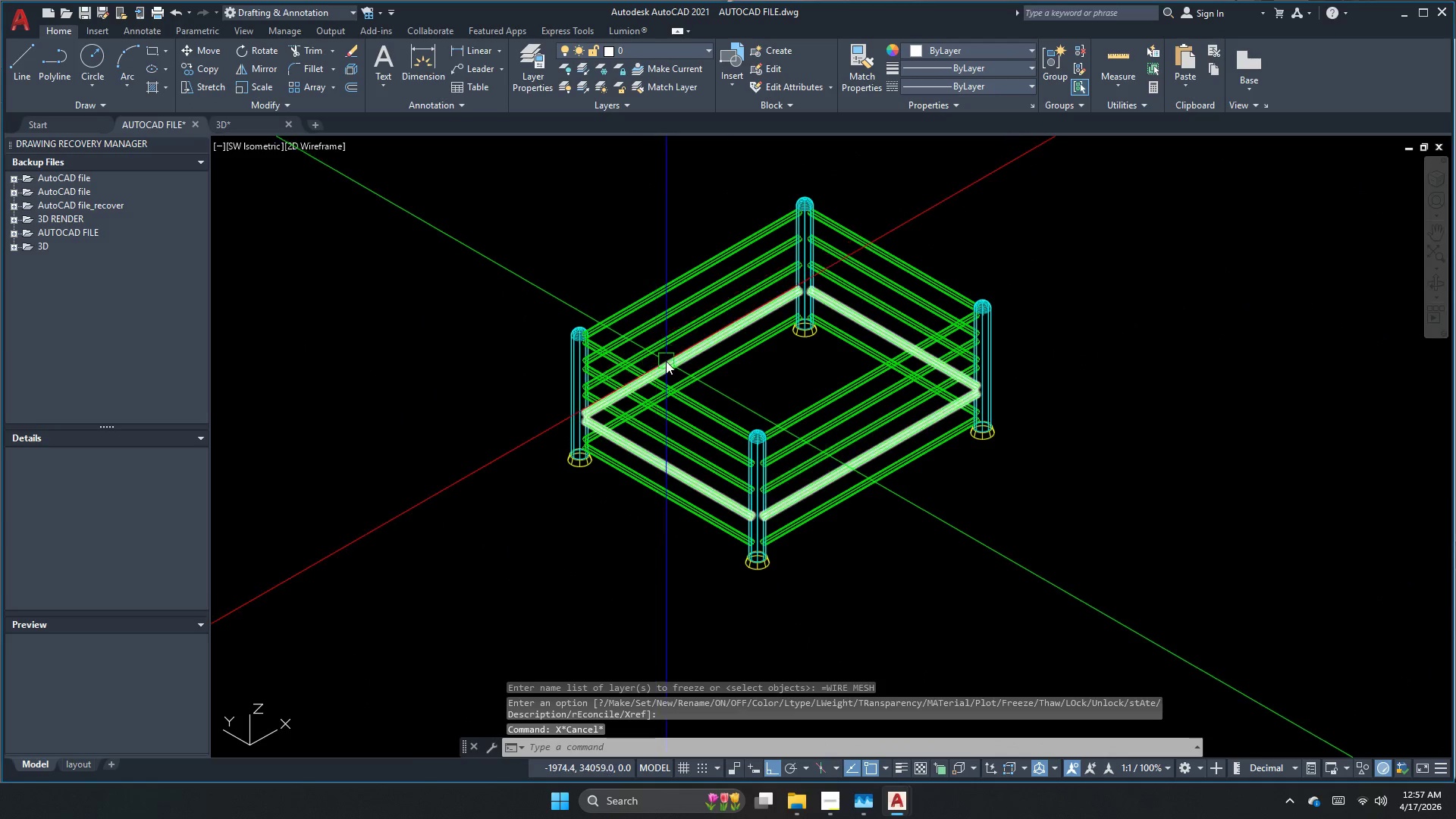 
left_click([71, 767])
 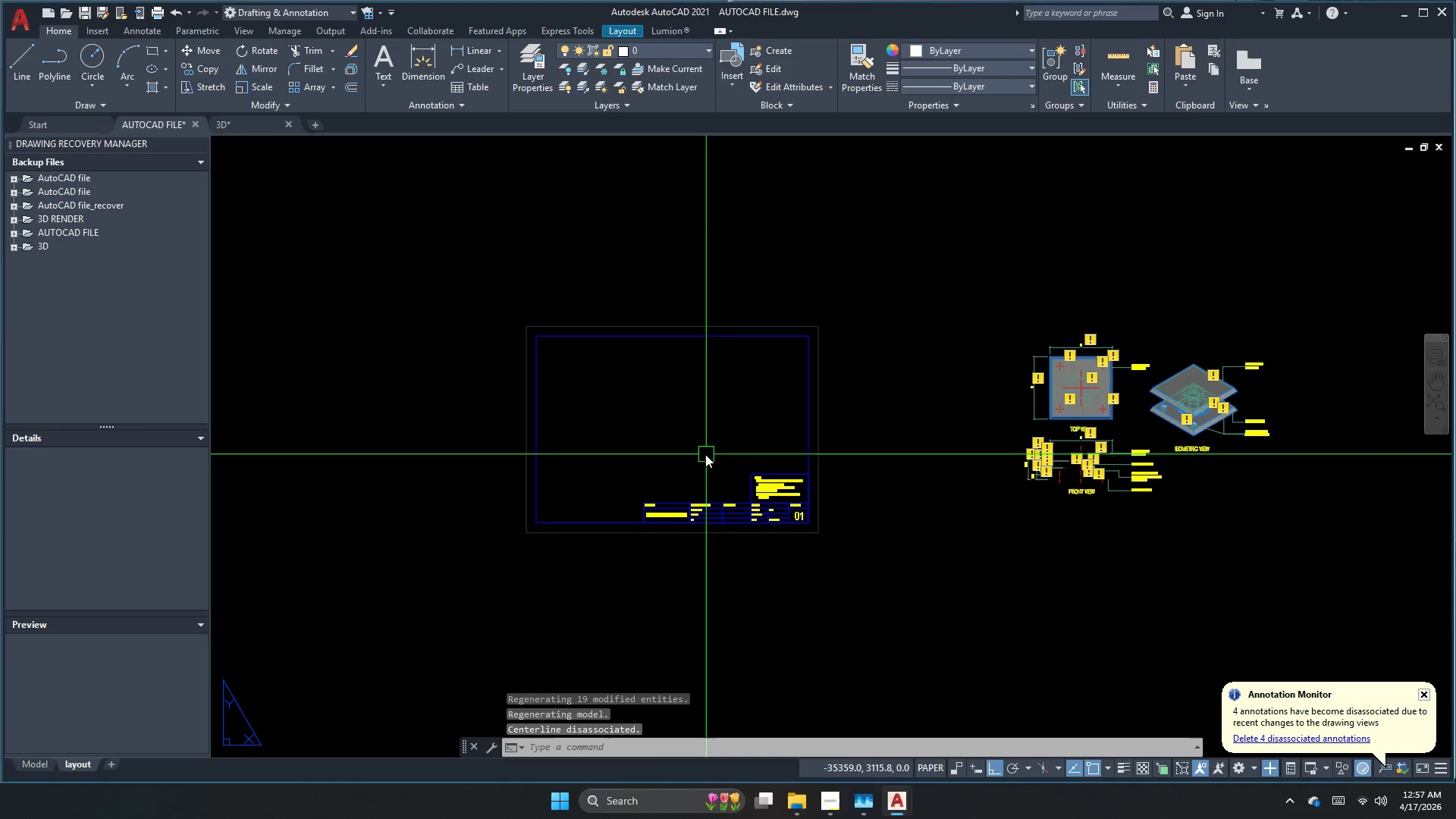 
wait(6.64)
 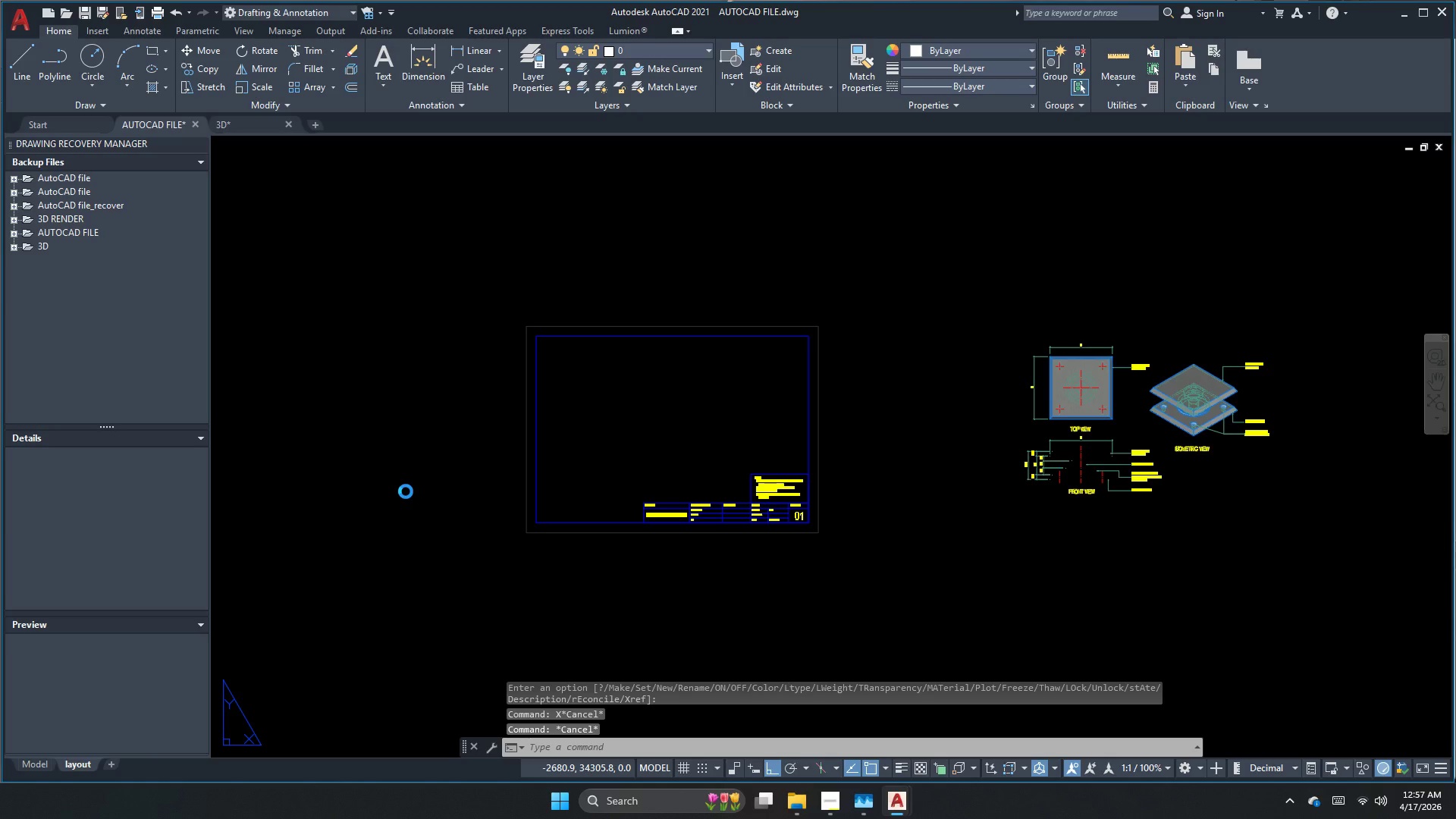 
mouse_move([33, 761])
 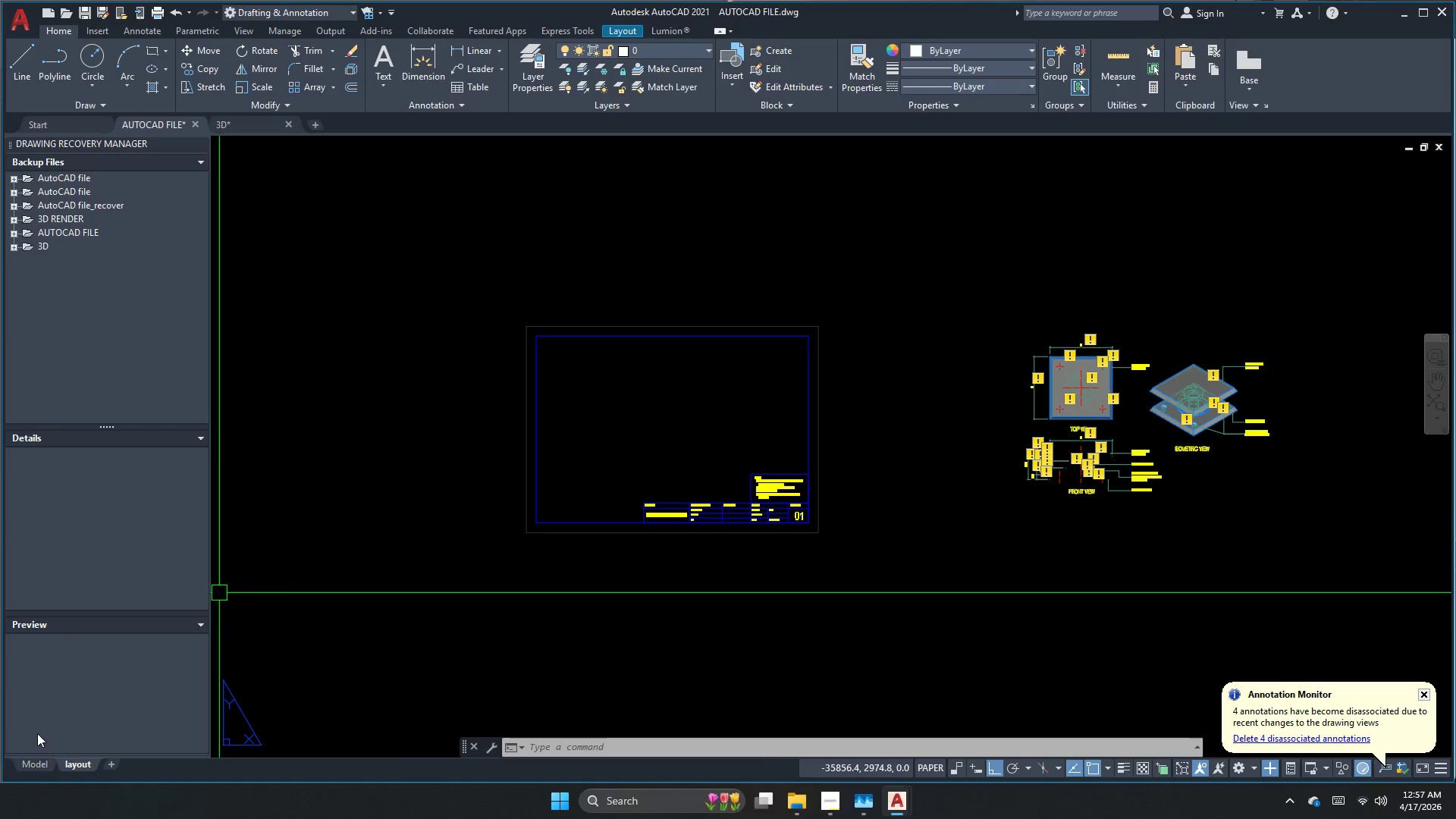 
left_click([32, 769])
 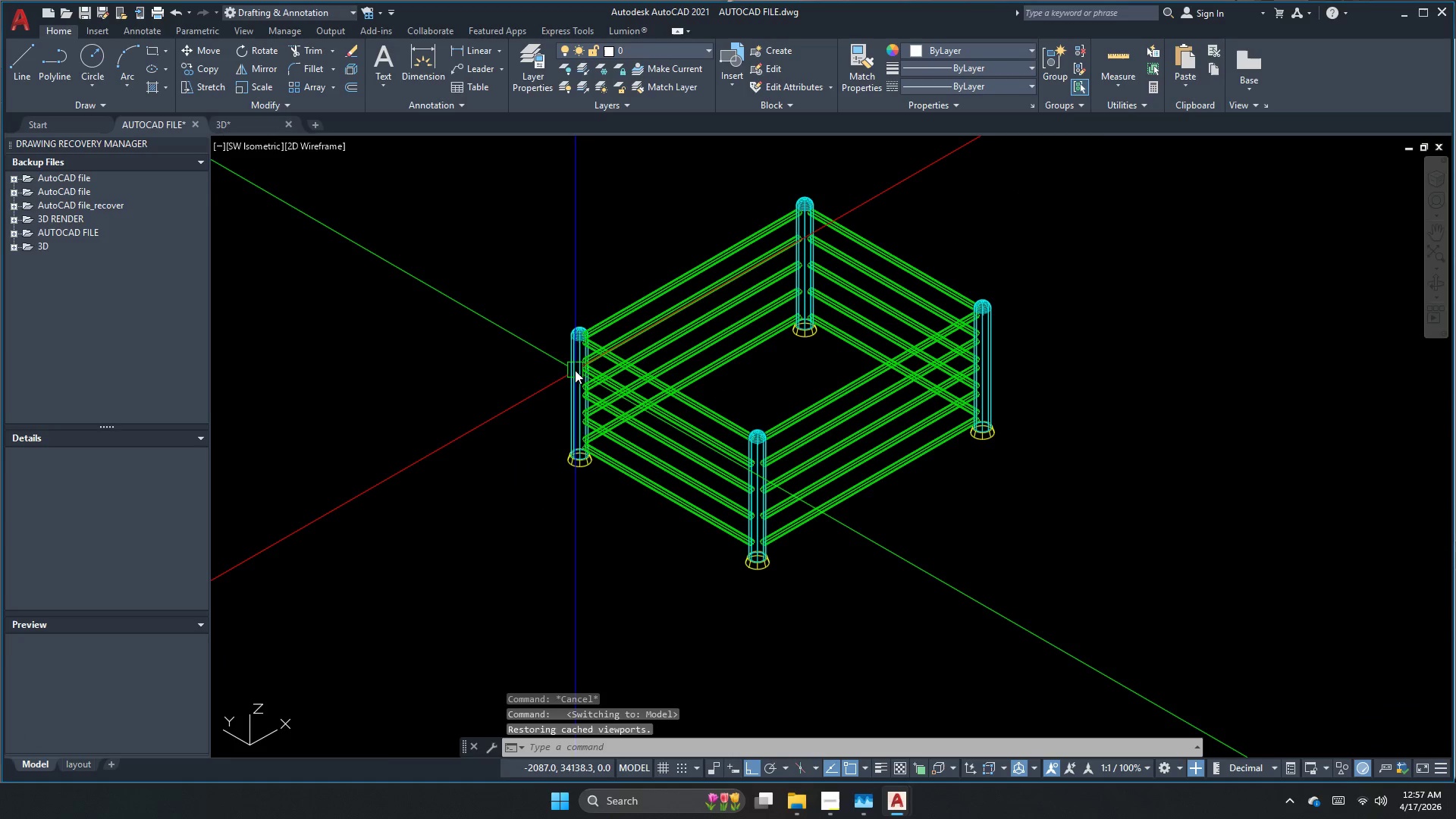 
scroll: coordinate [641, 346], scroll_direction: up, amount: 2.0
 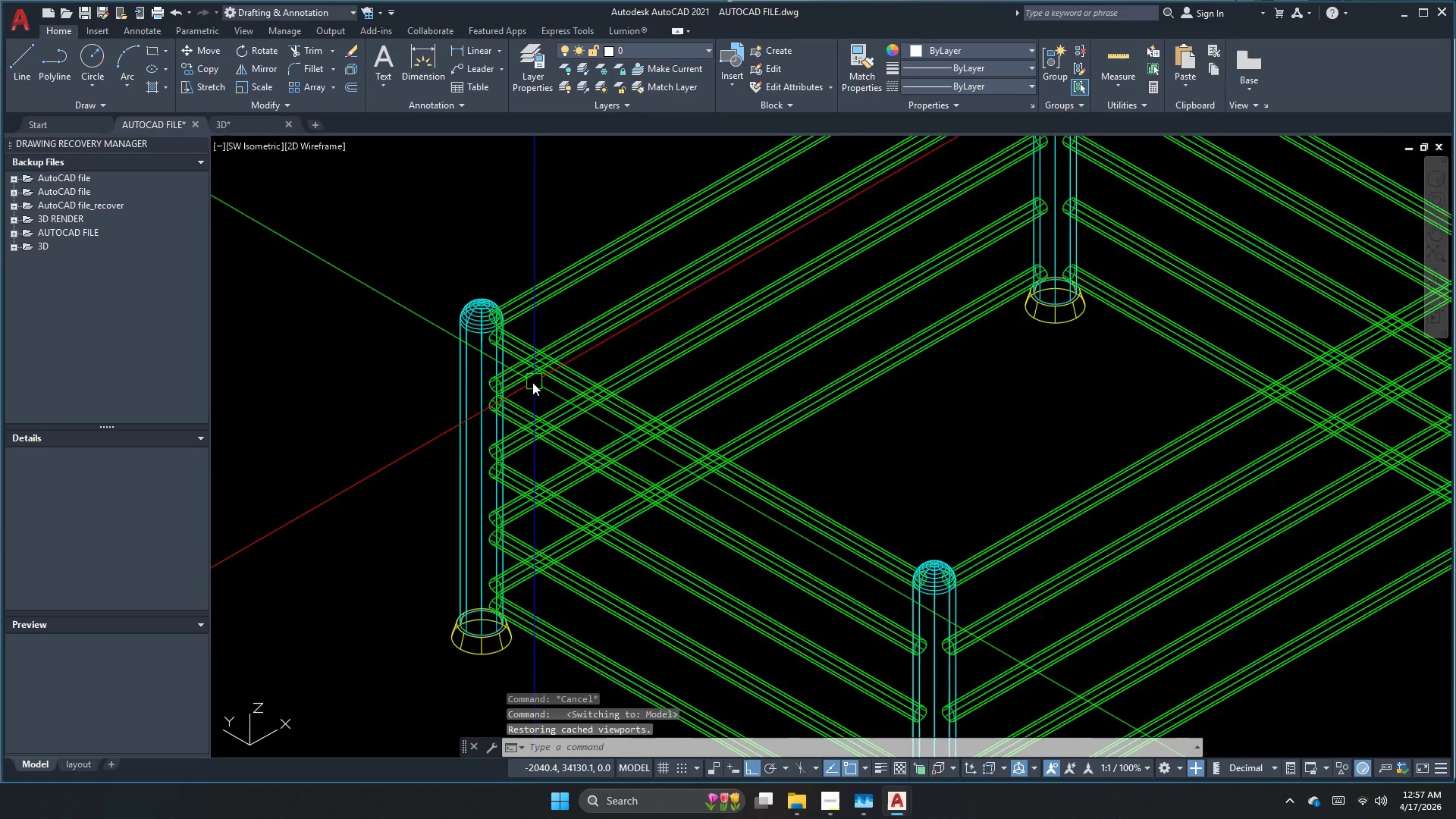 
left_click([551, 347])
 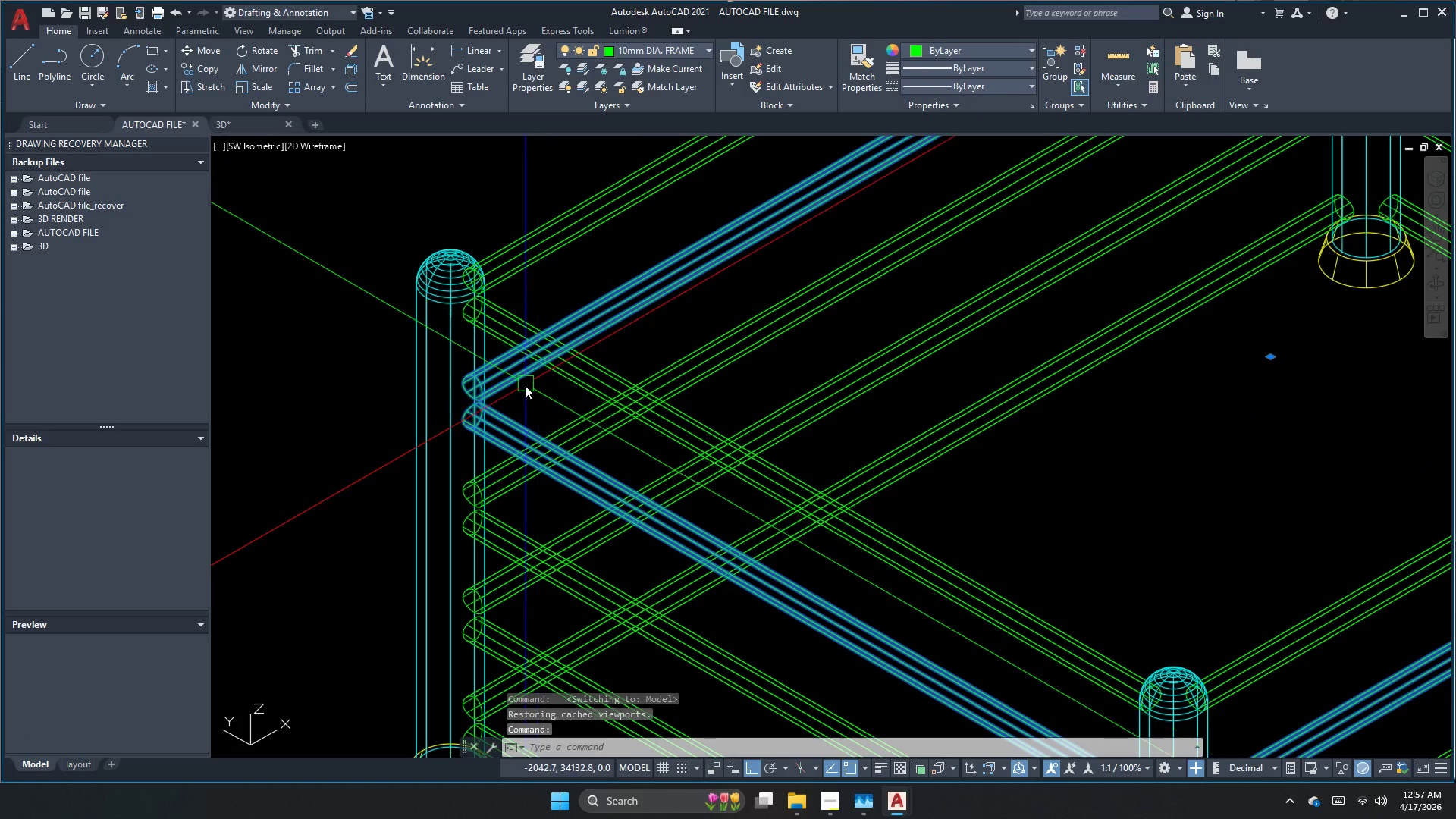 
scroll: coordinate [532, 382], scroll_direction: up, amount: 1.0
 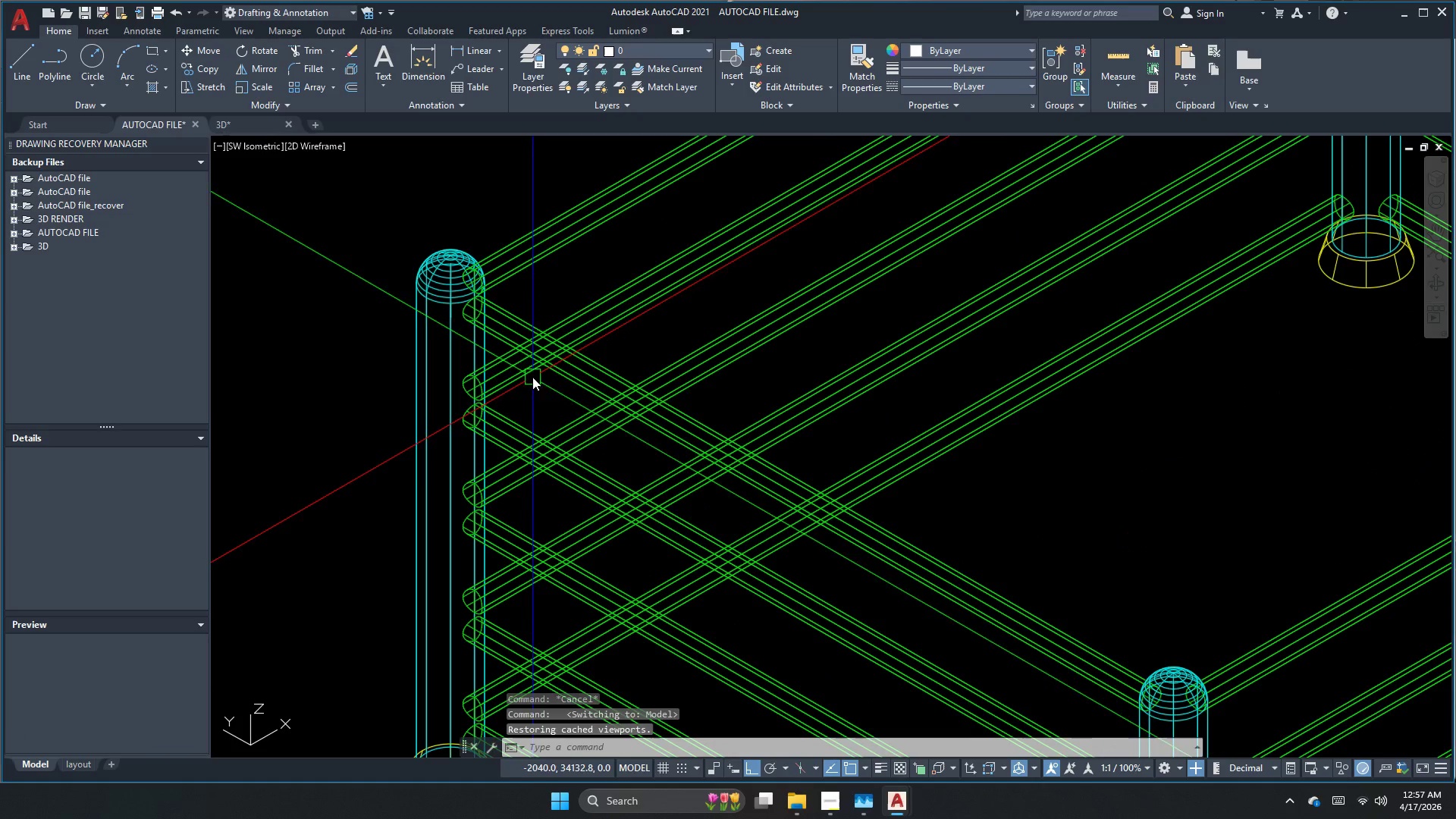 
key(Escape)
 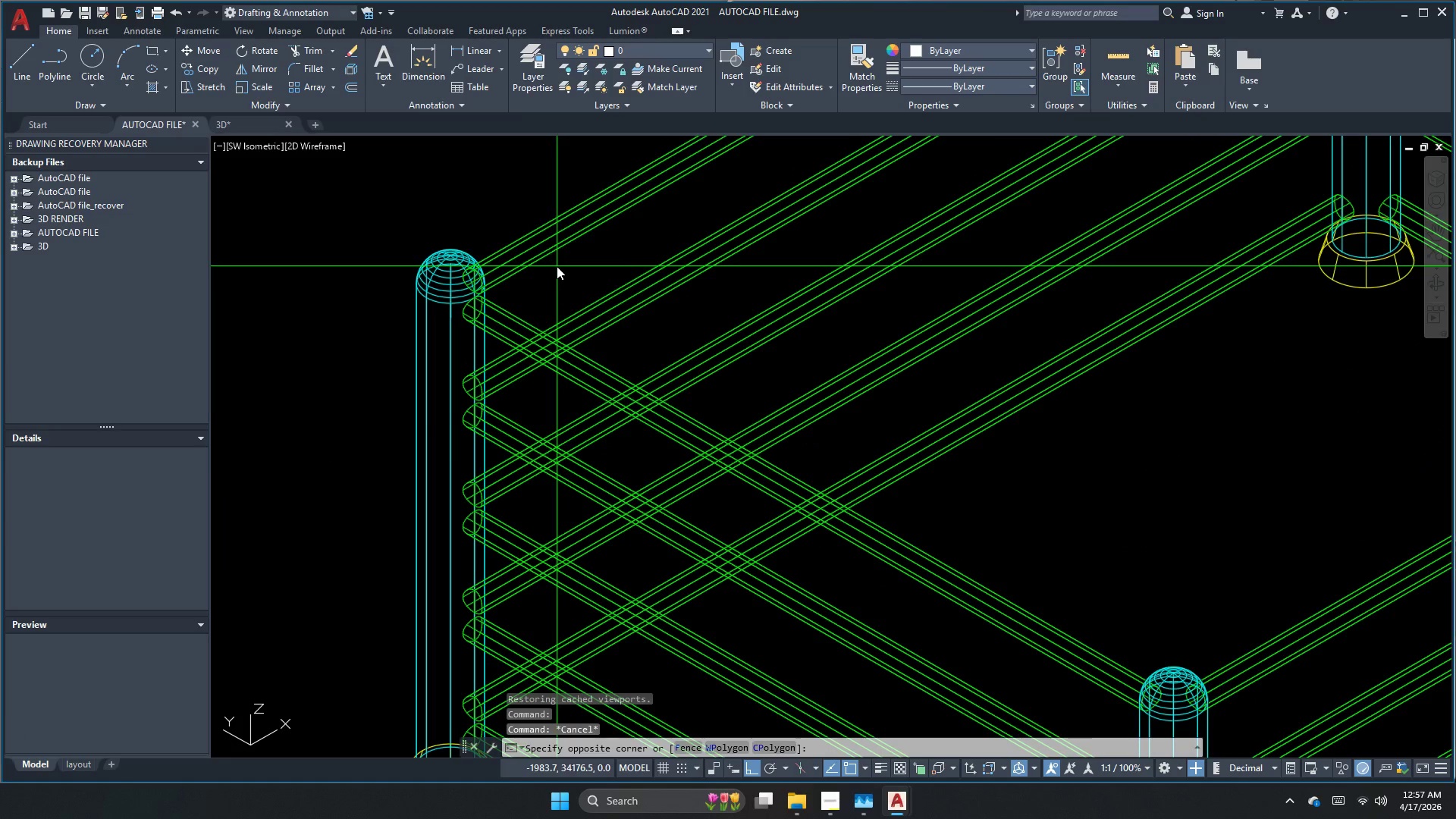 
double_click([500, 198])
 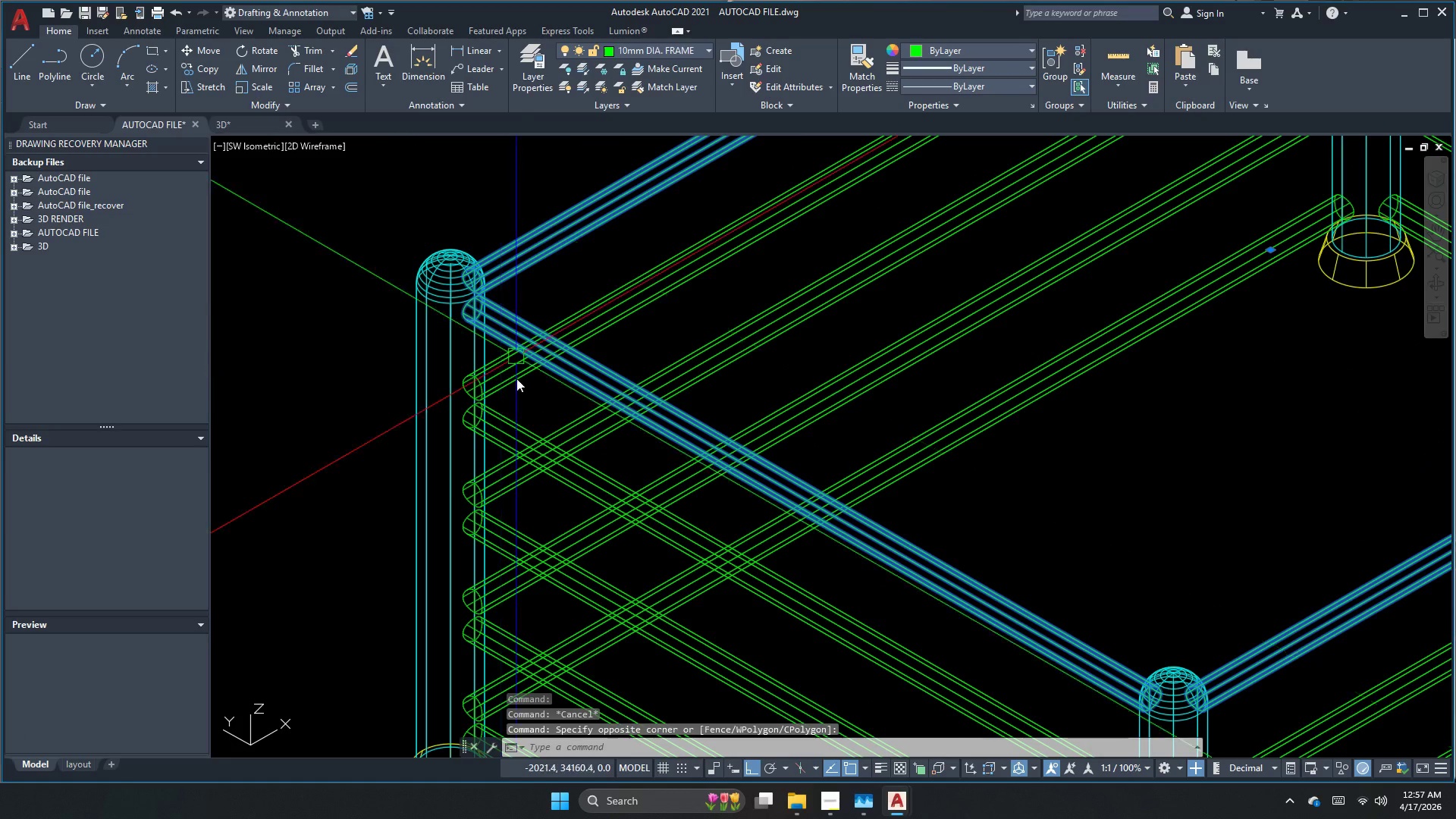 
key(Escape)
 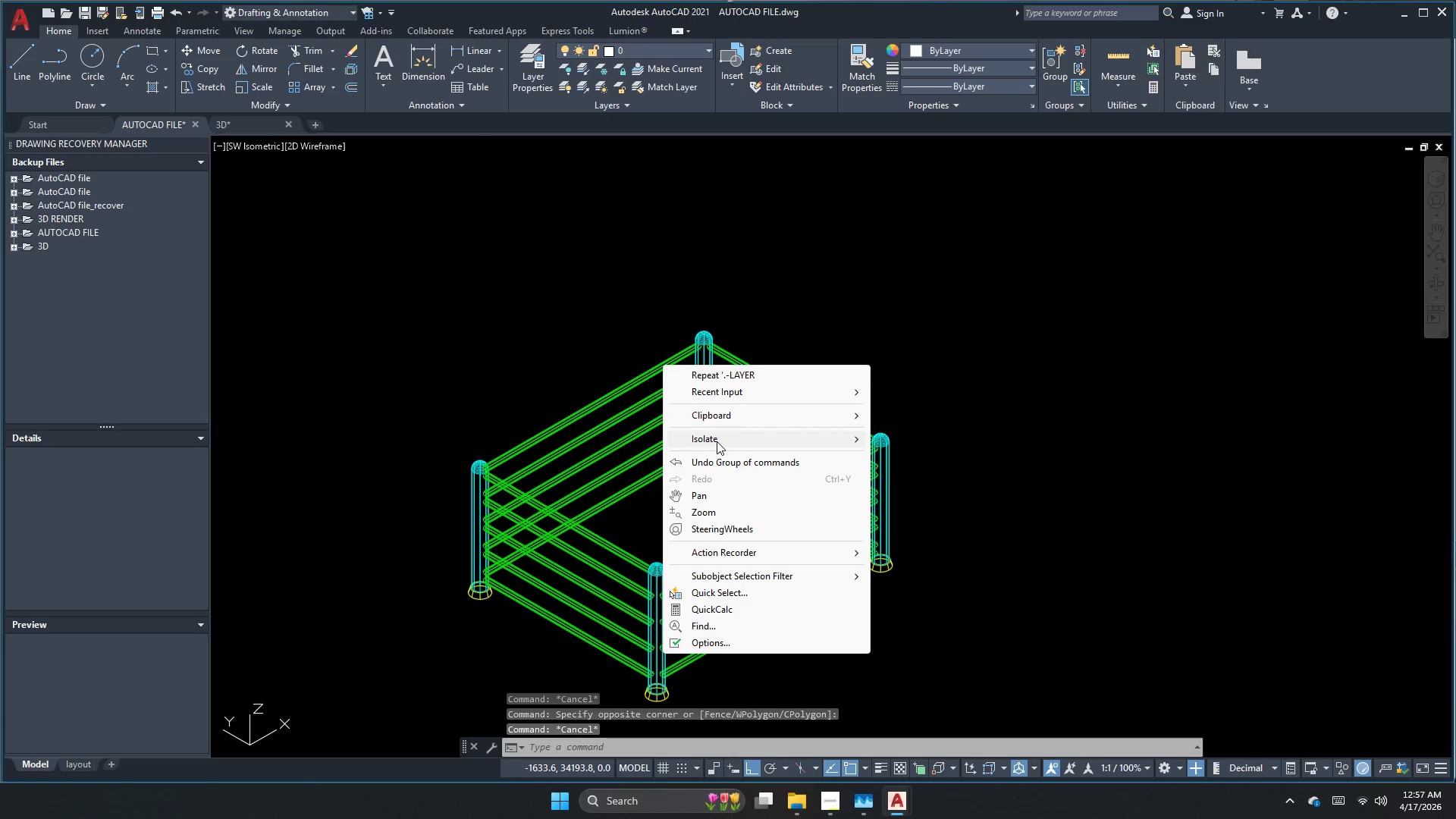 
scroll: coordinate [488, 533], scroll_direction: down, amount: 3.0
 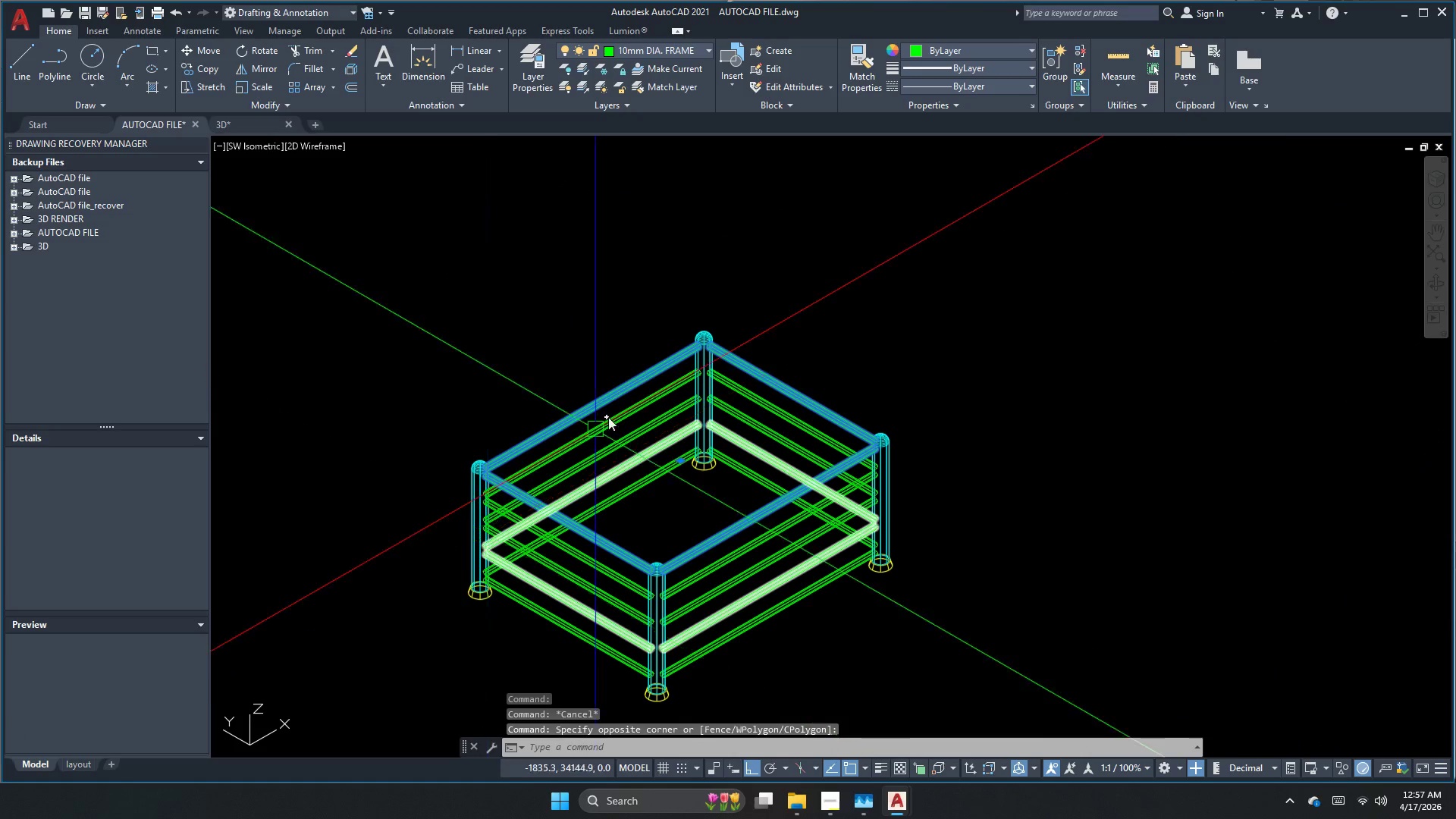 
key(Escape)
 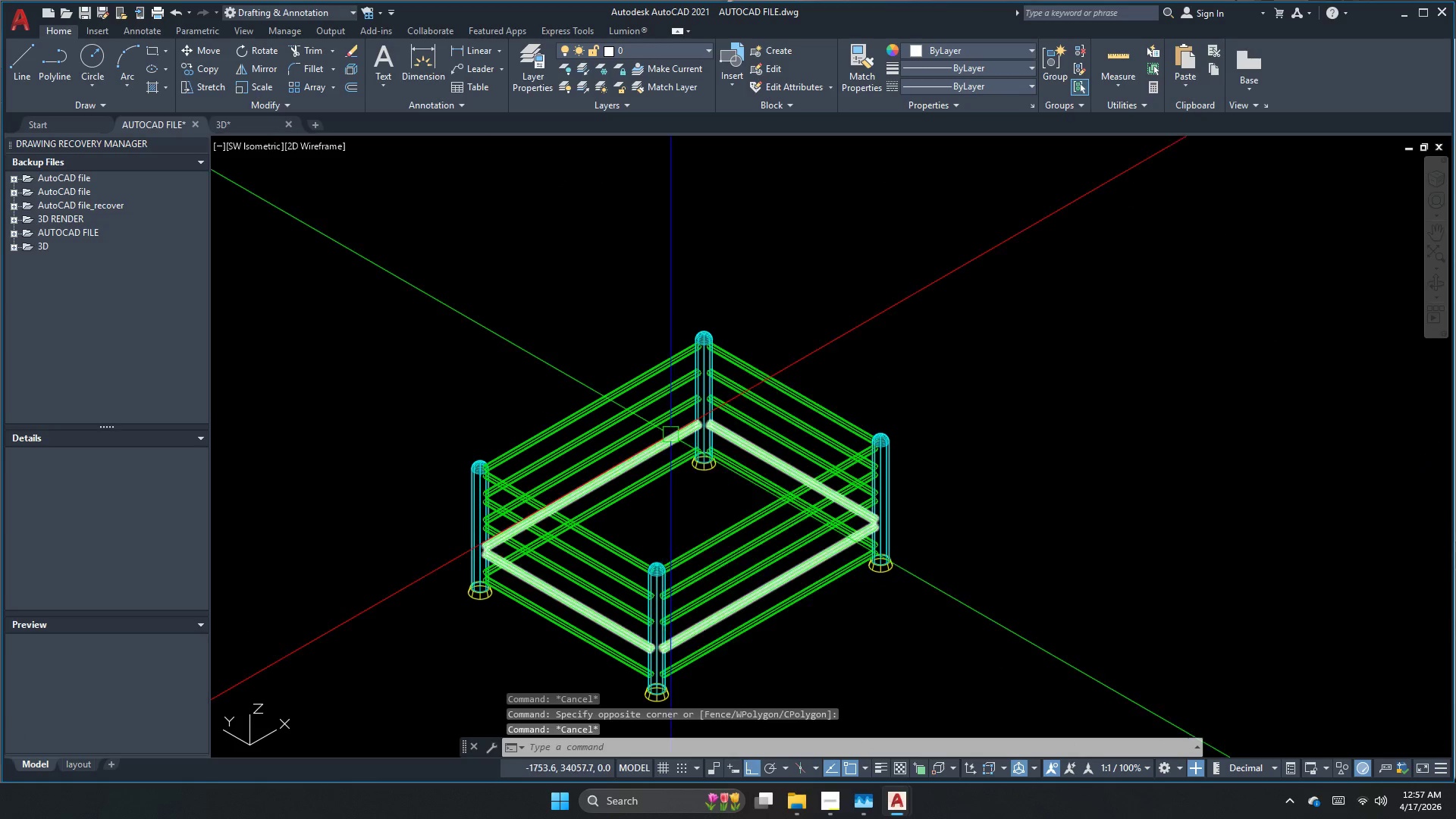 
key(Escape)
 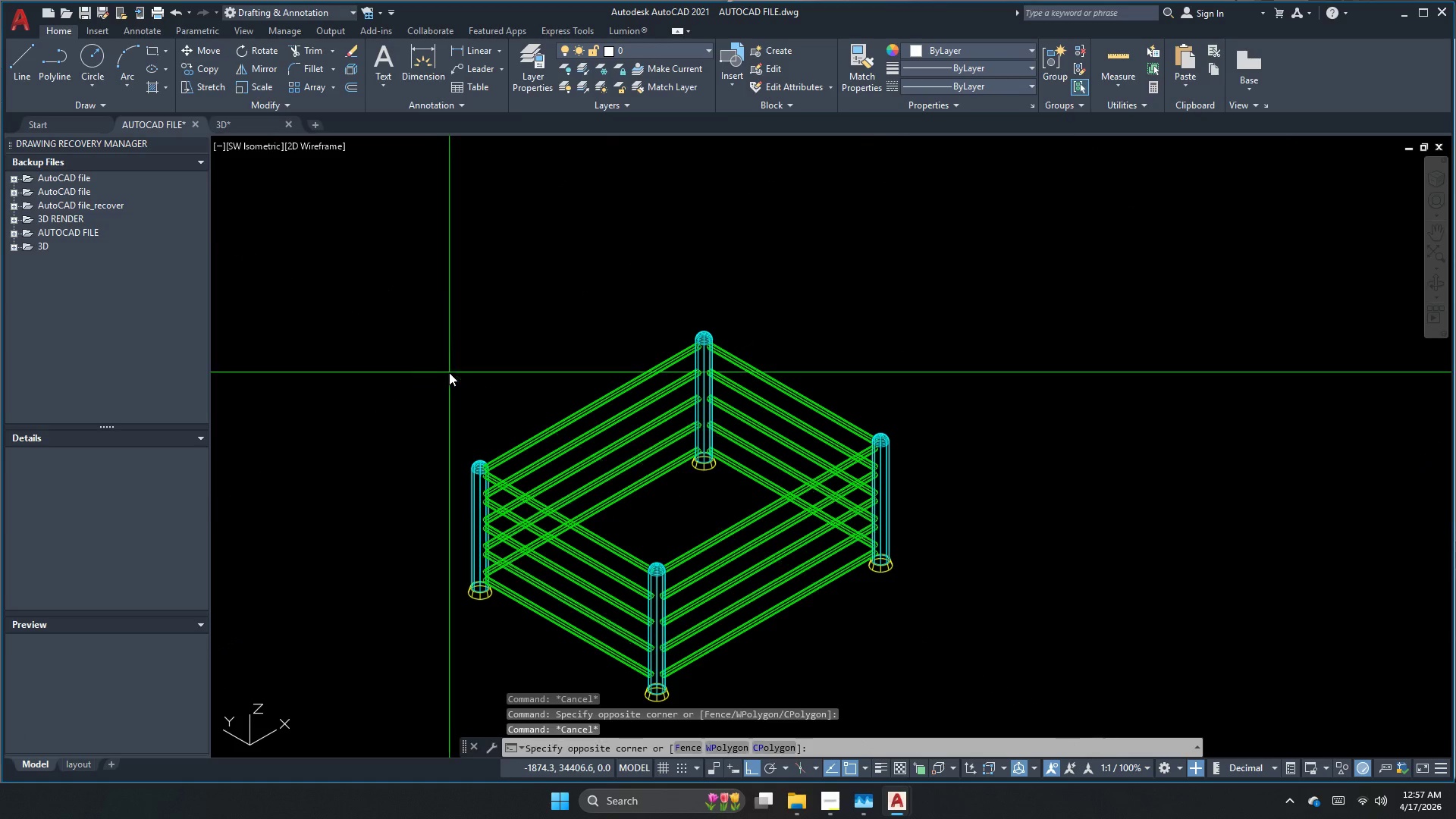 
double_click([344, 300])
 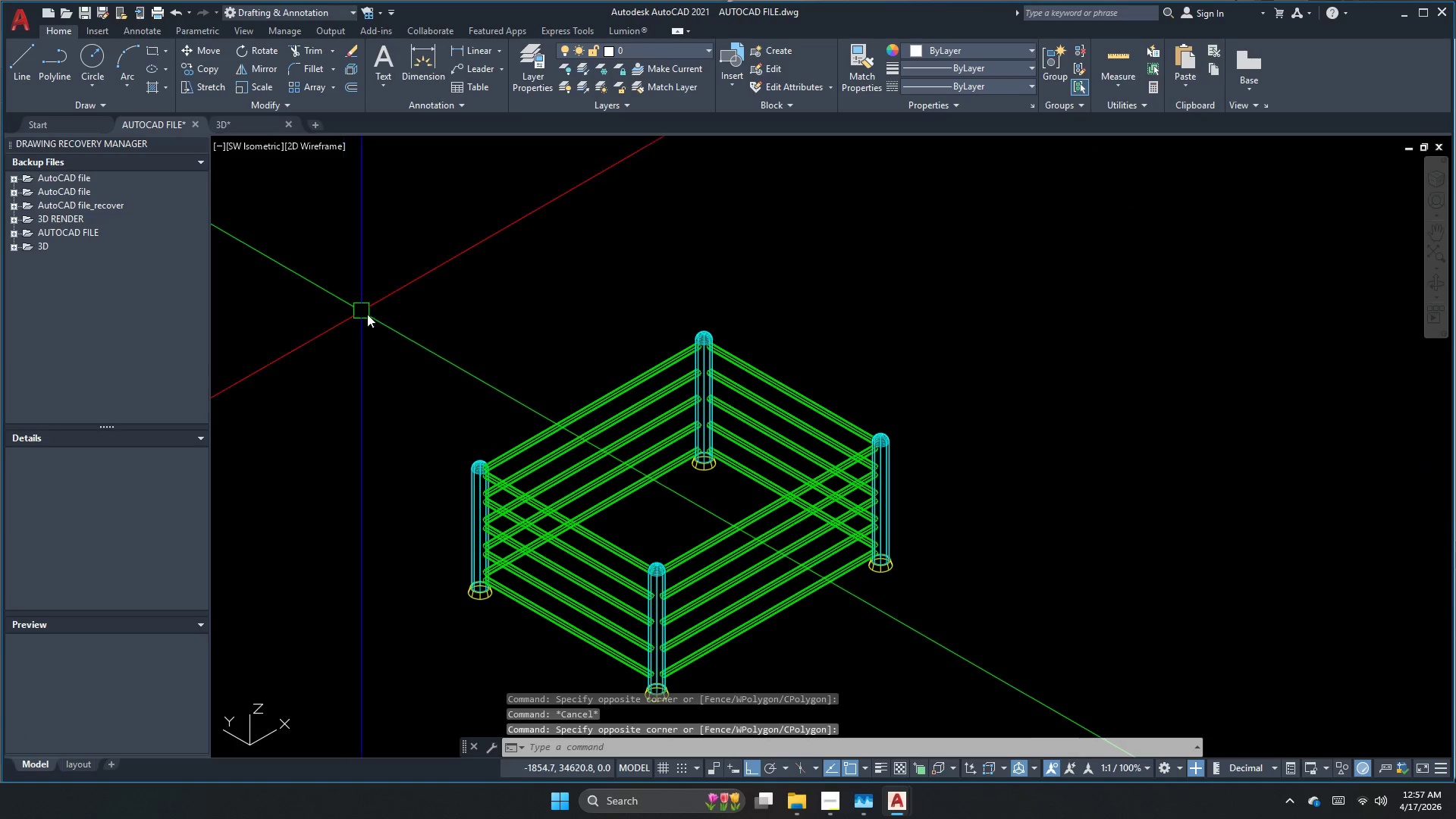 
key(Escape)
 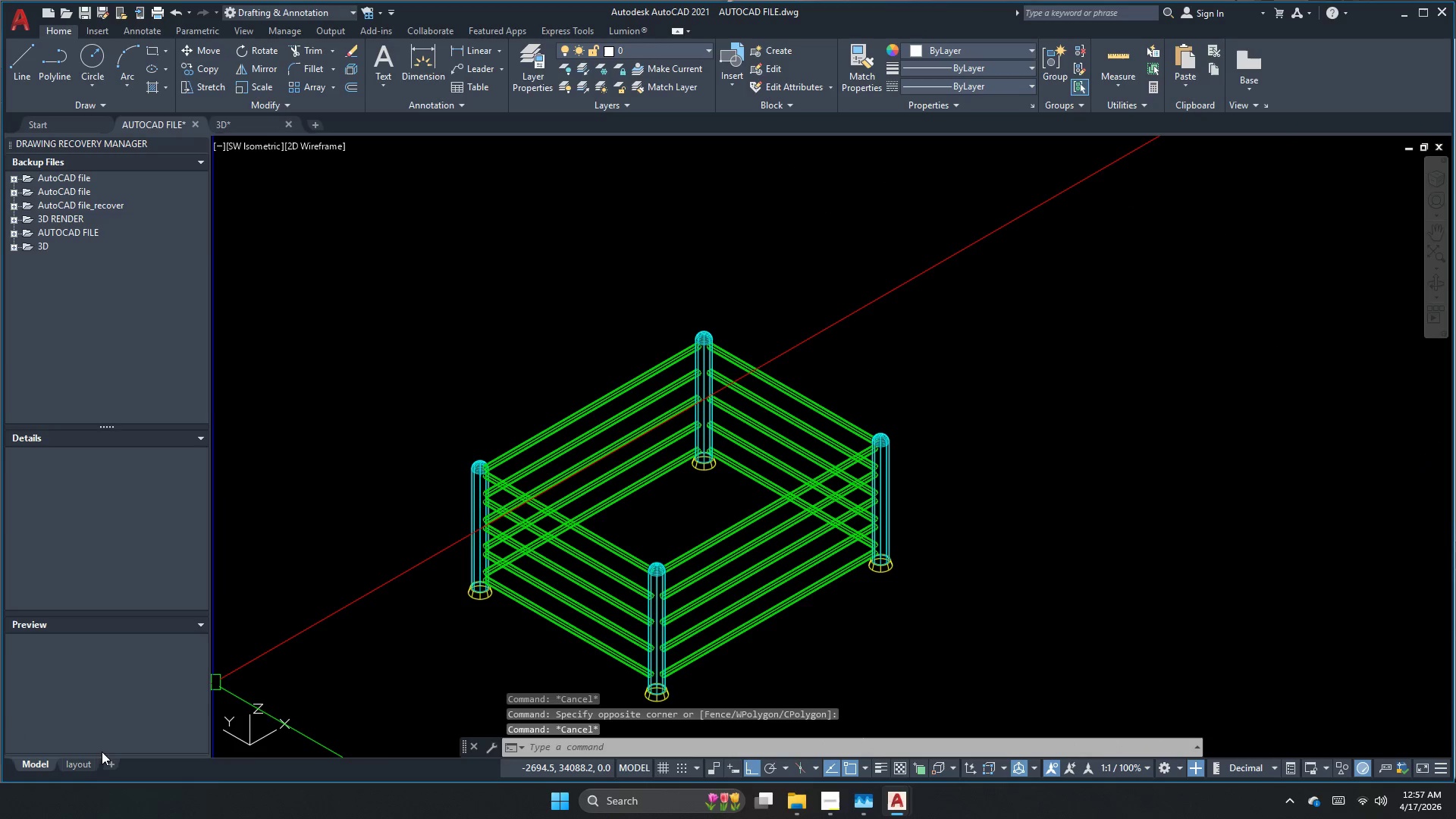 
left_click([79, 766])
 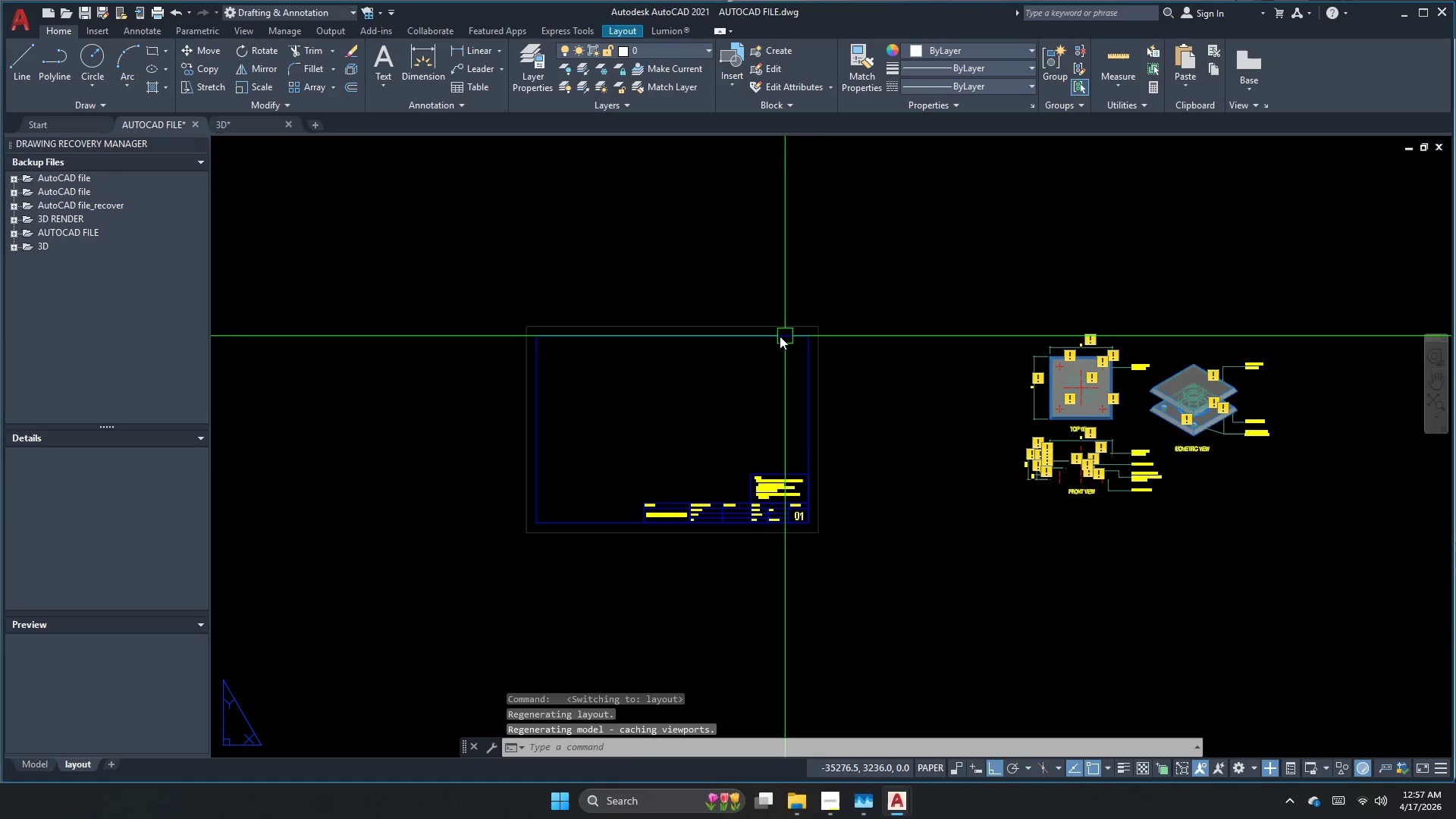 
key(Escape)
 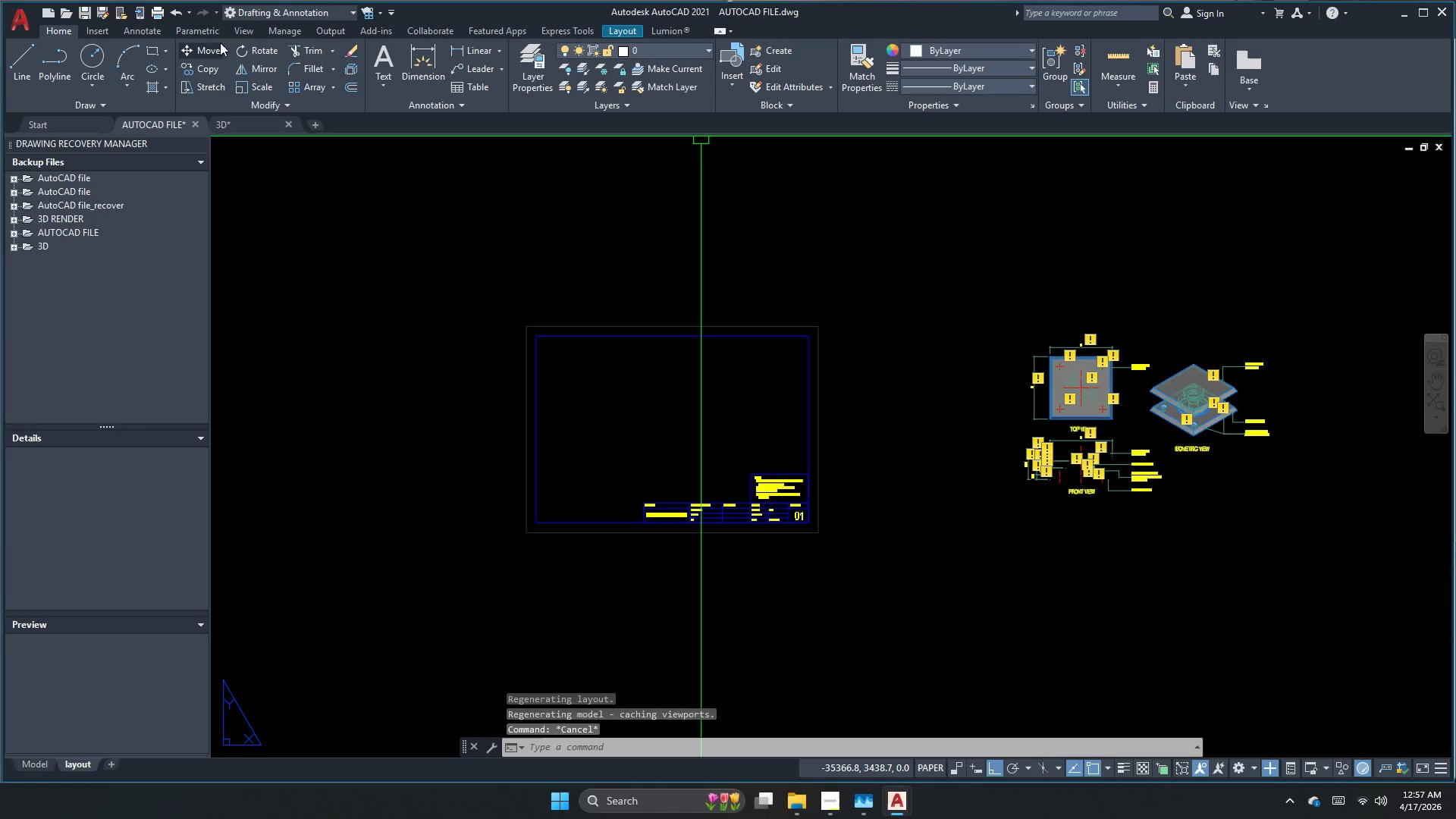 
left_click([1233, 80])
 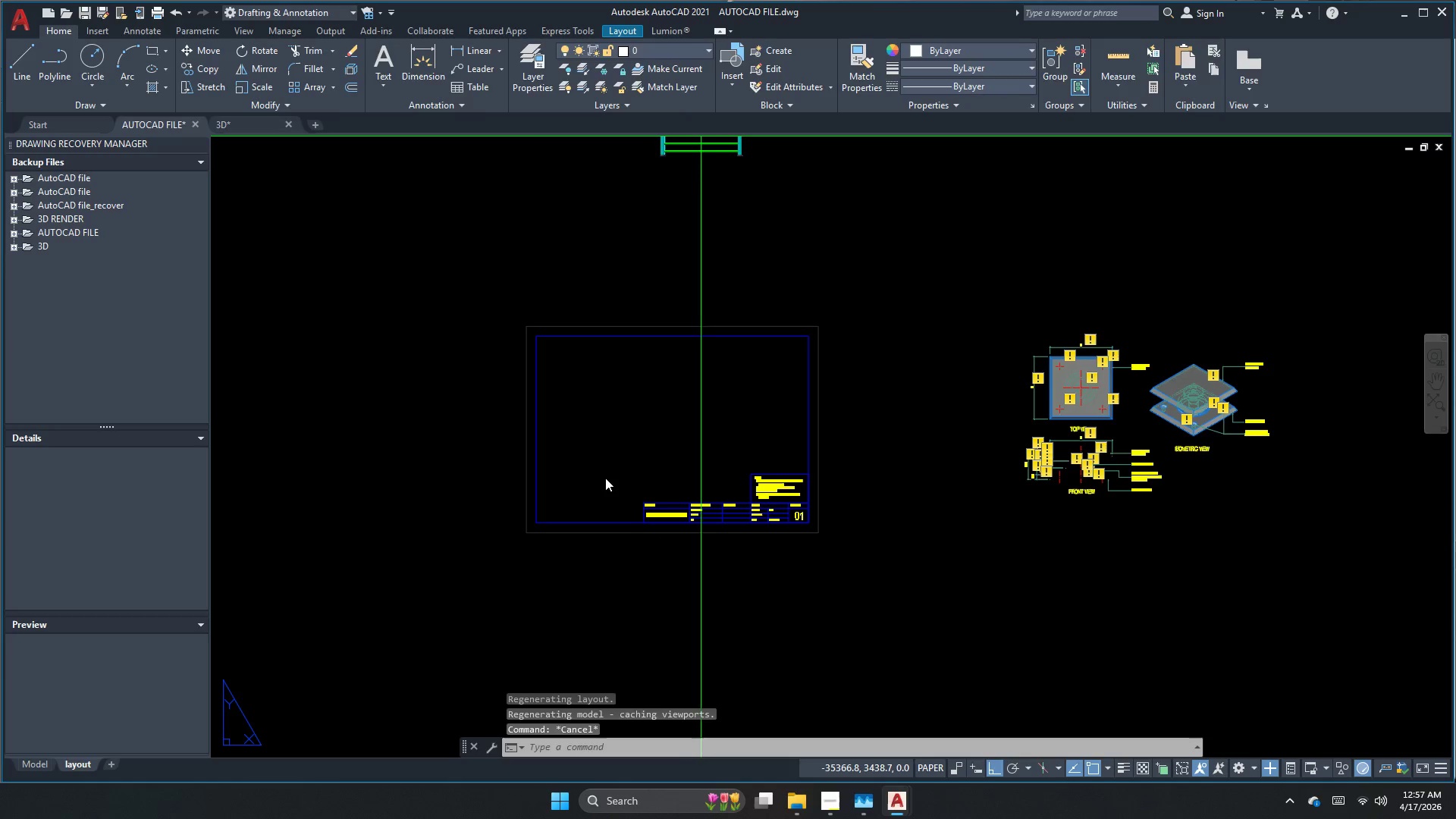 
scroll: coordinate [579, 467], scroll_direction: up, amount: 2.0
 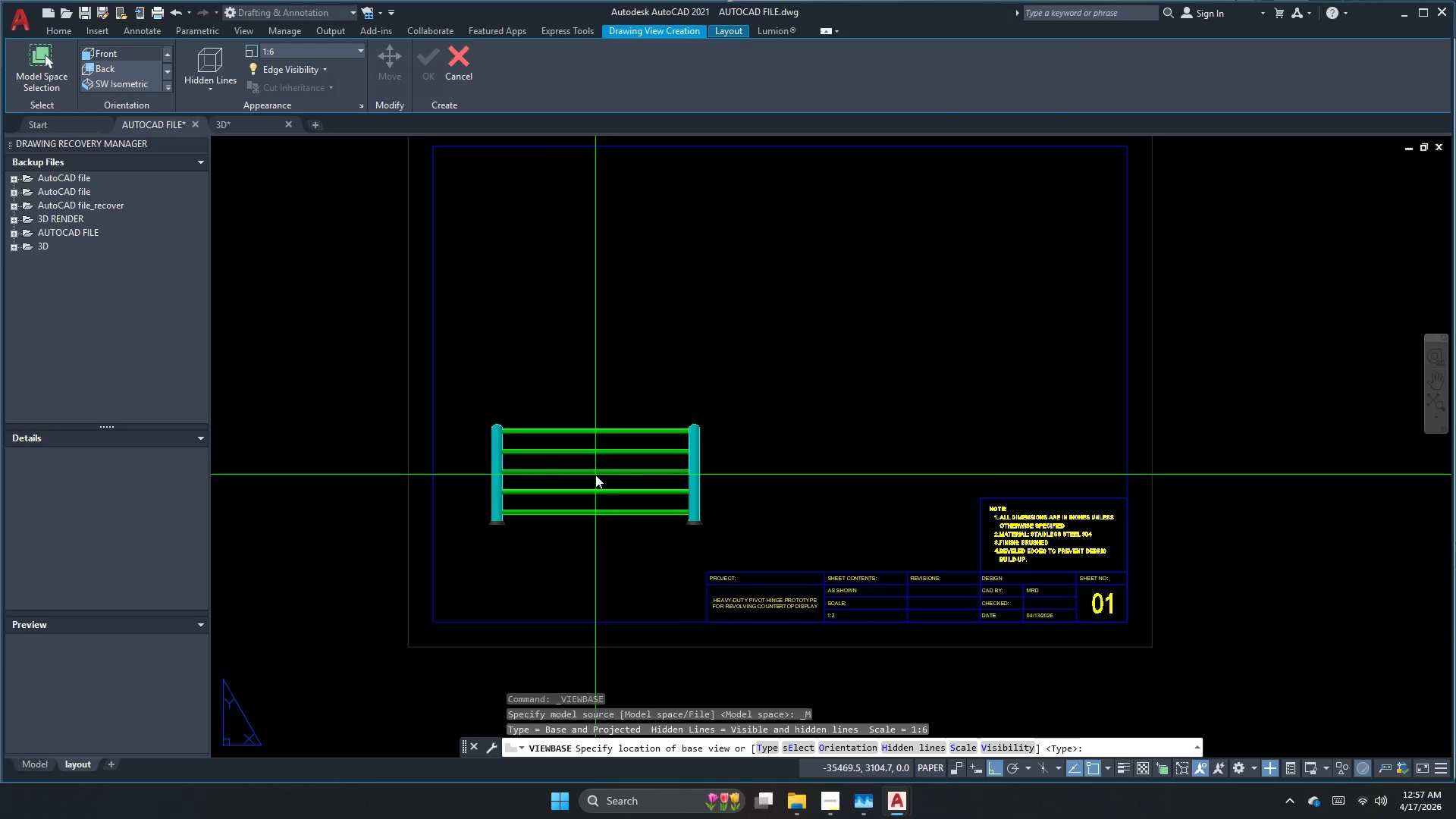 
left_click([596, 475])
 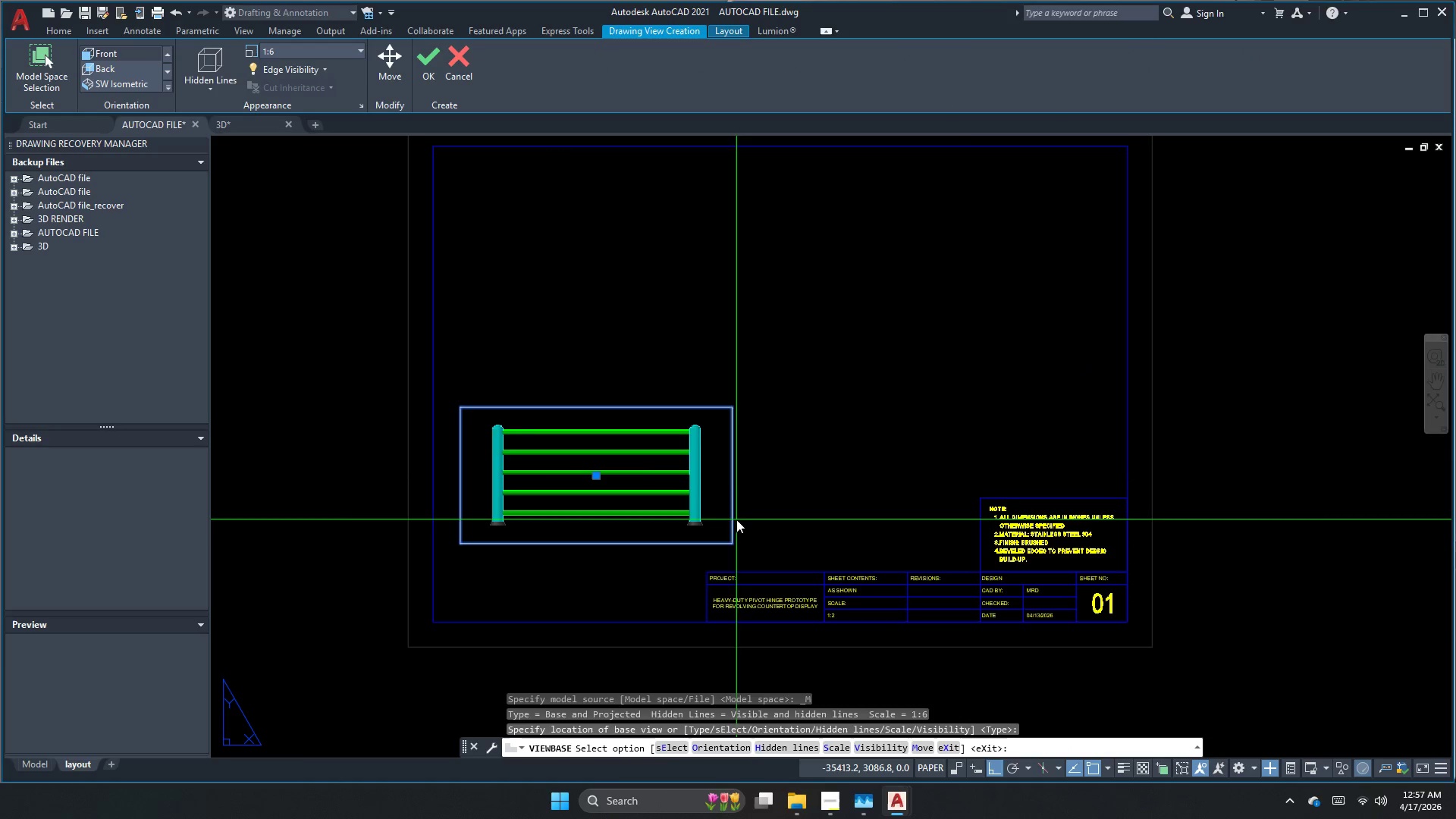 
key(Space)
 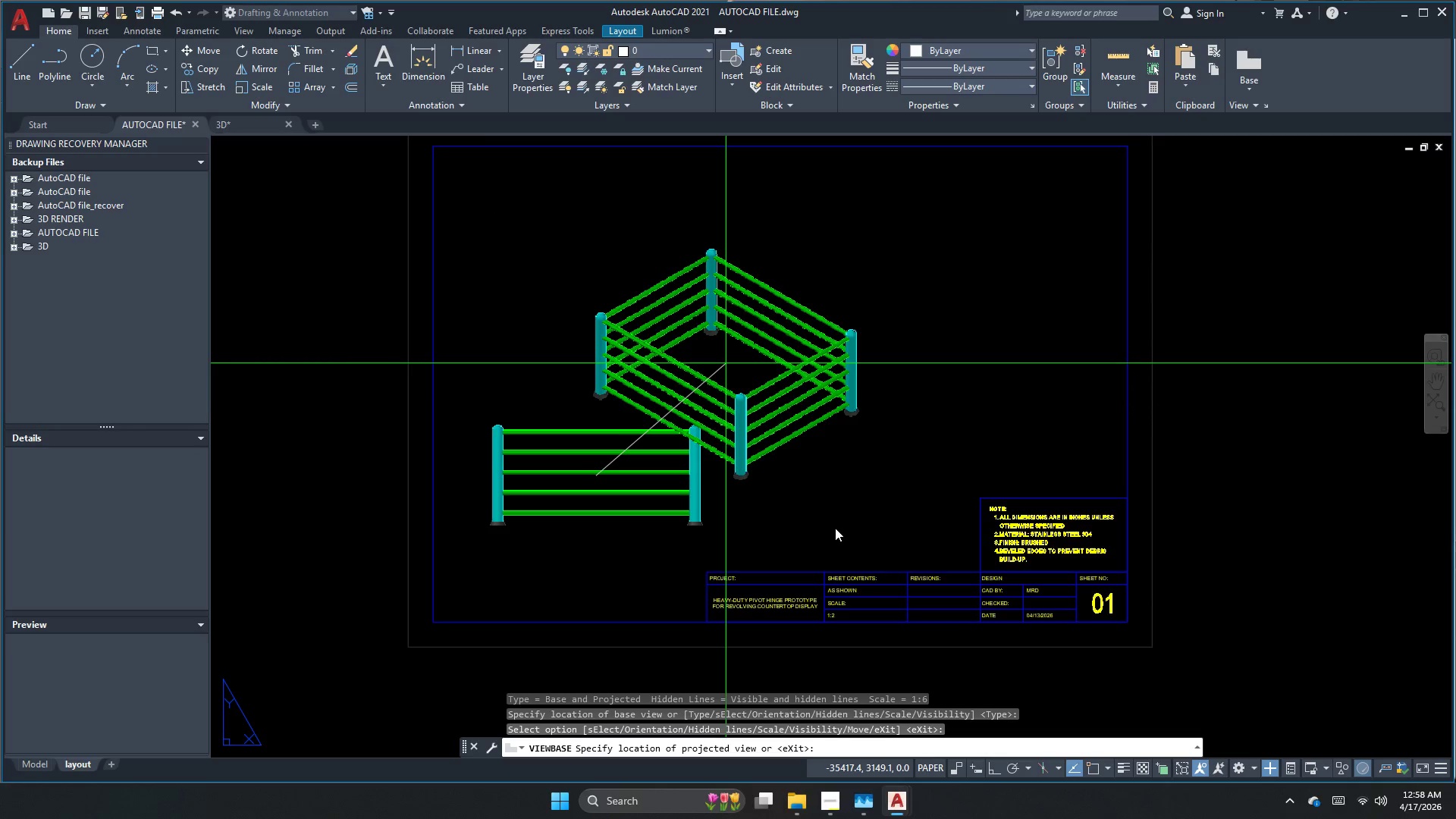 
wait(8.11)
 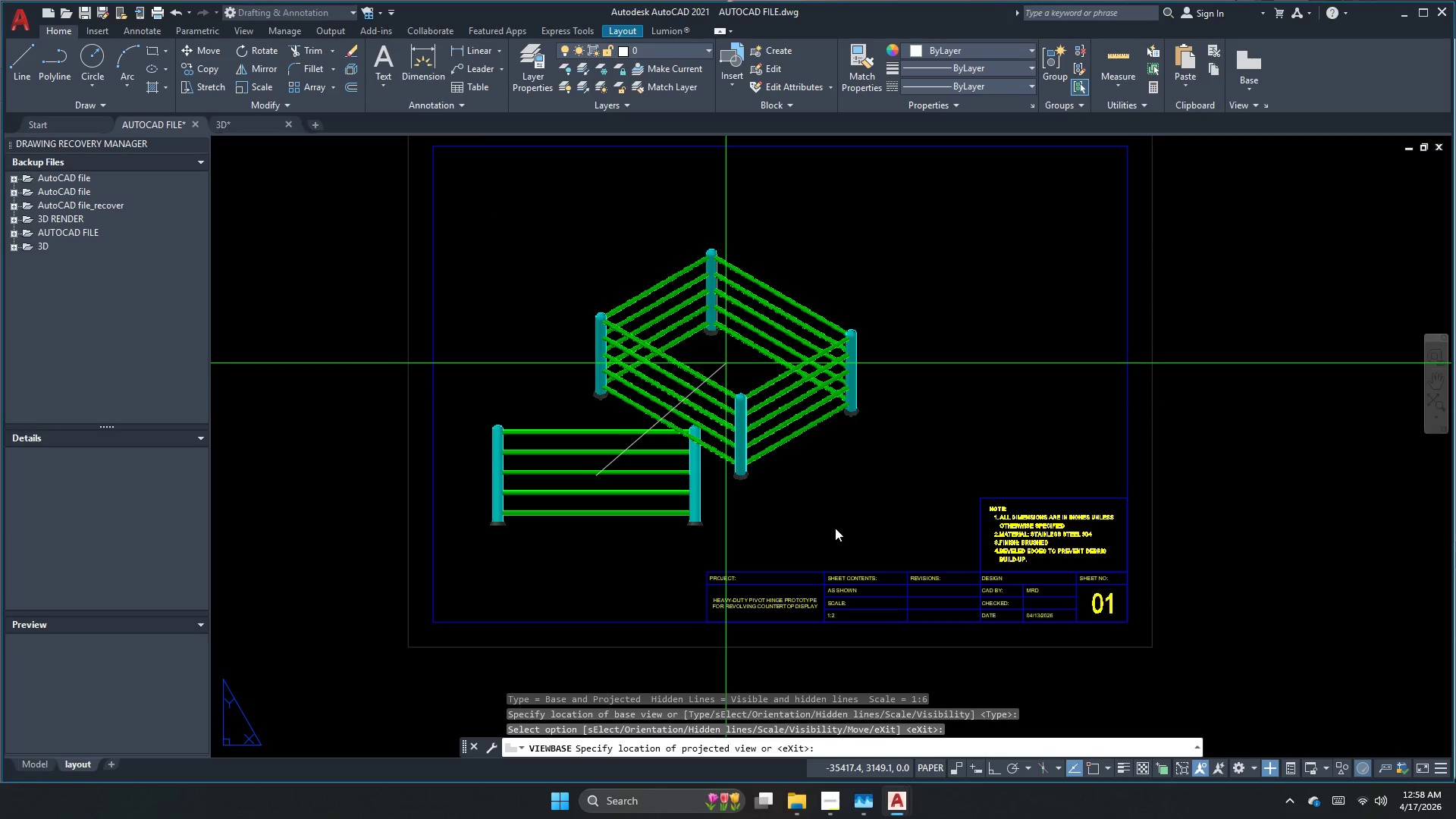 
left_click([856, 442])
 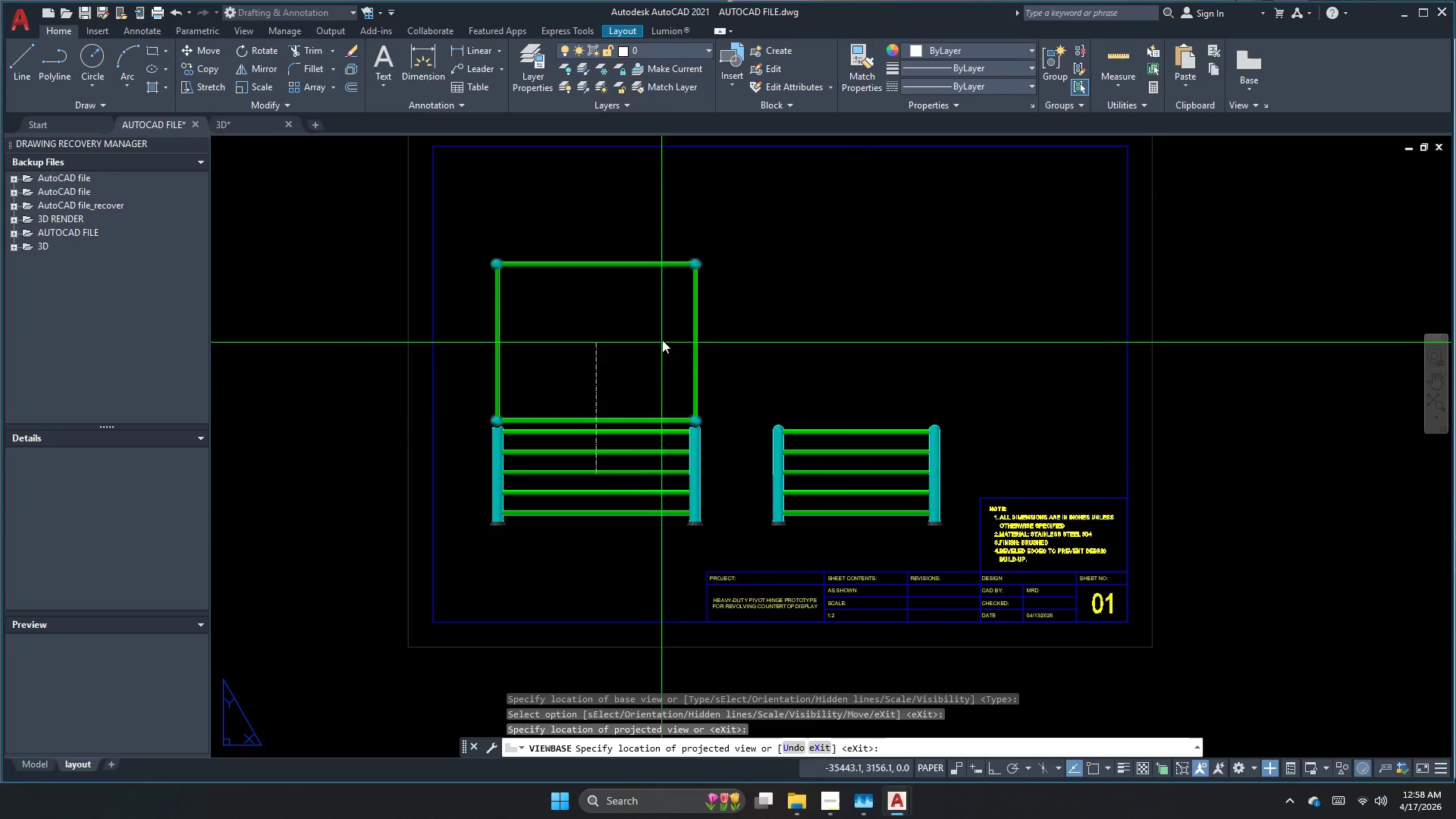 
left_click([645, 259])
 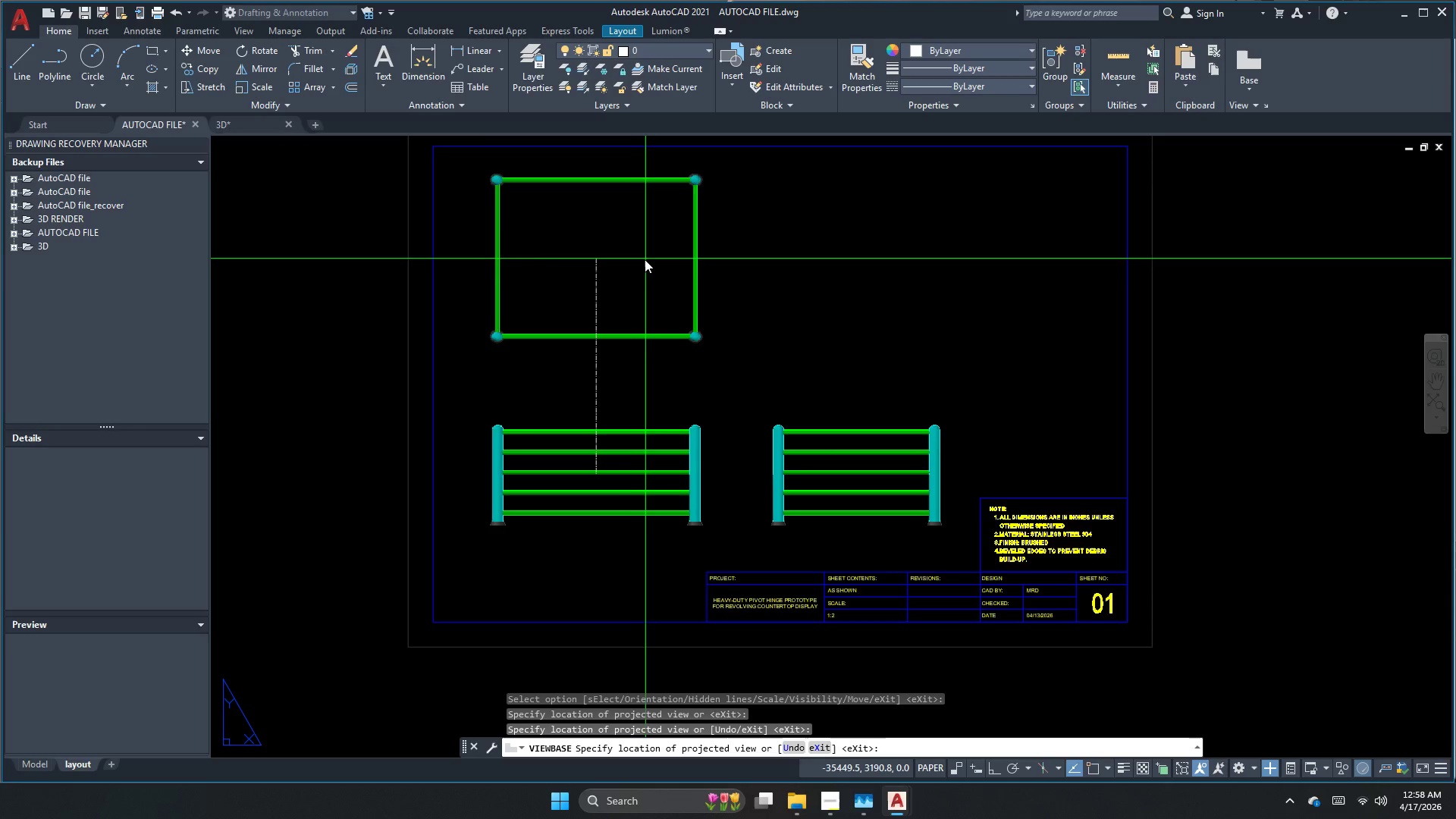 
key(Space)
 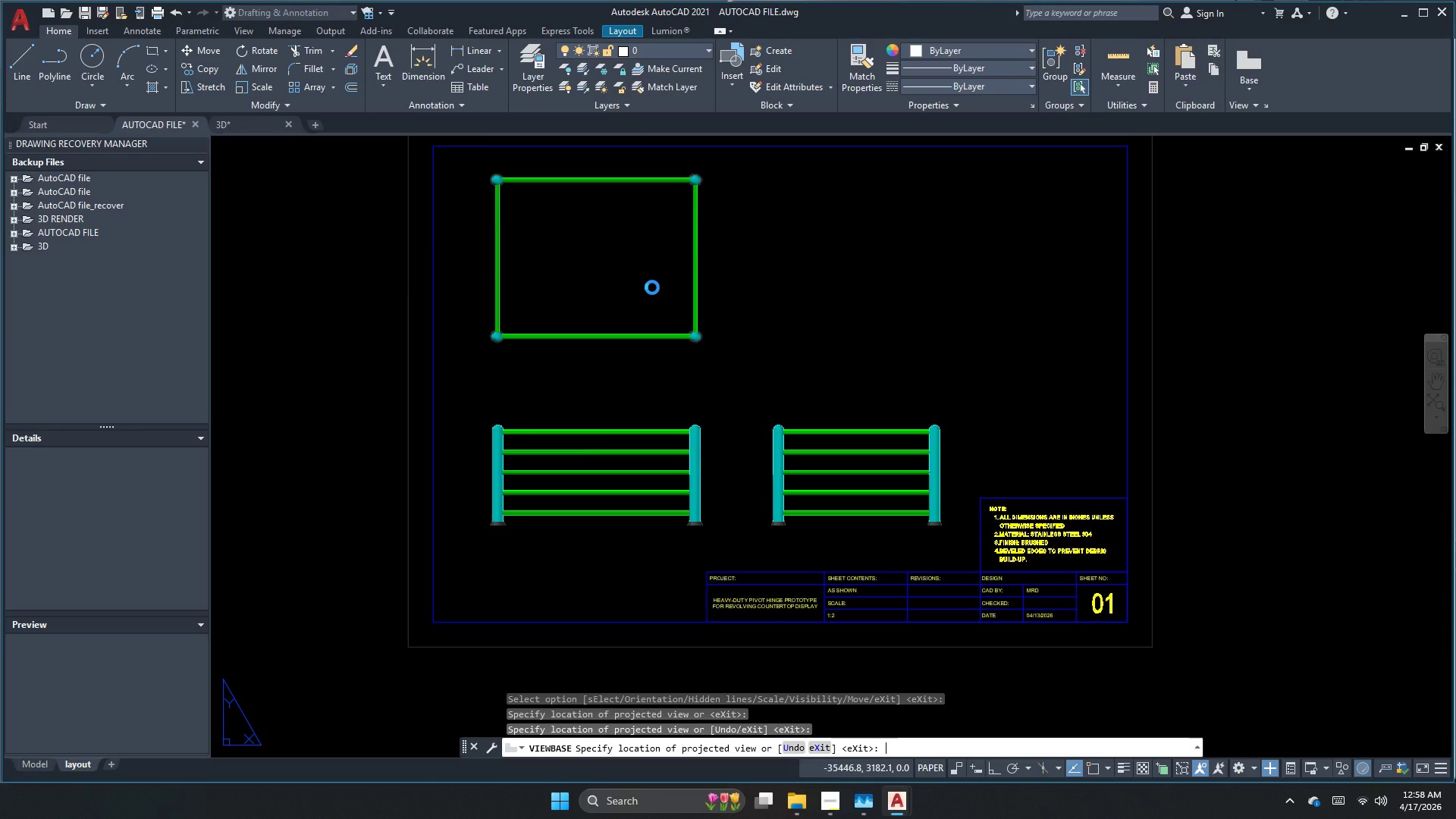 
wait(8.91)
 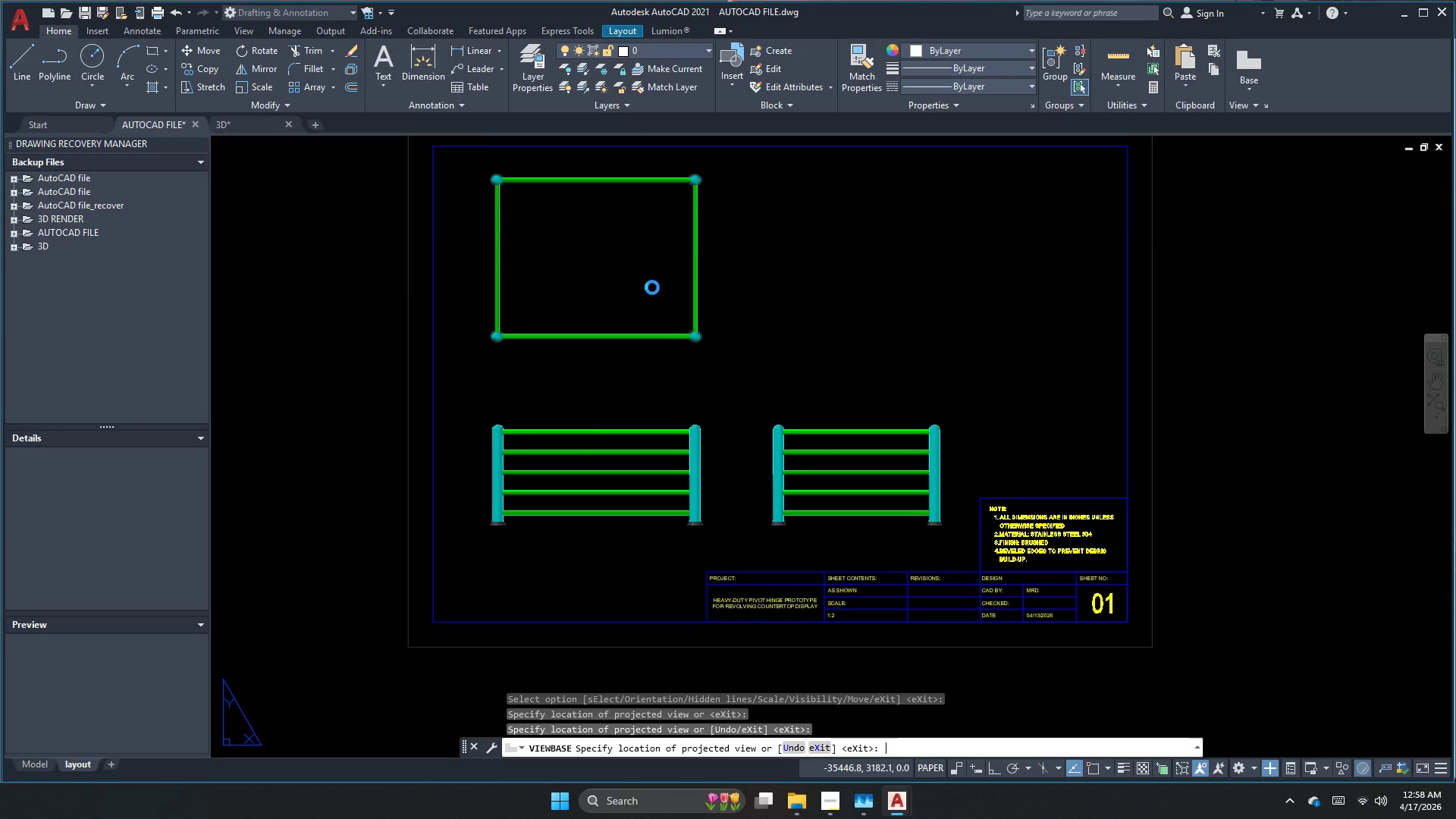 
key(Escape)
 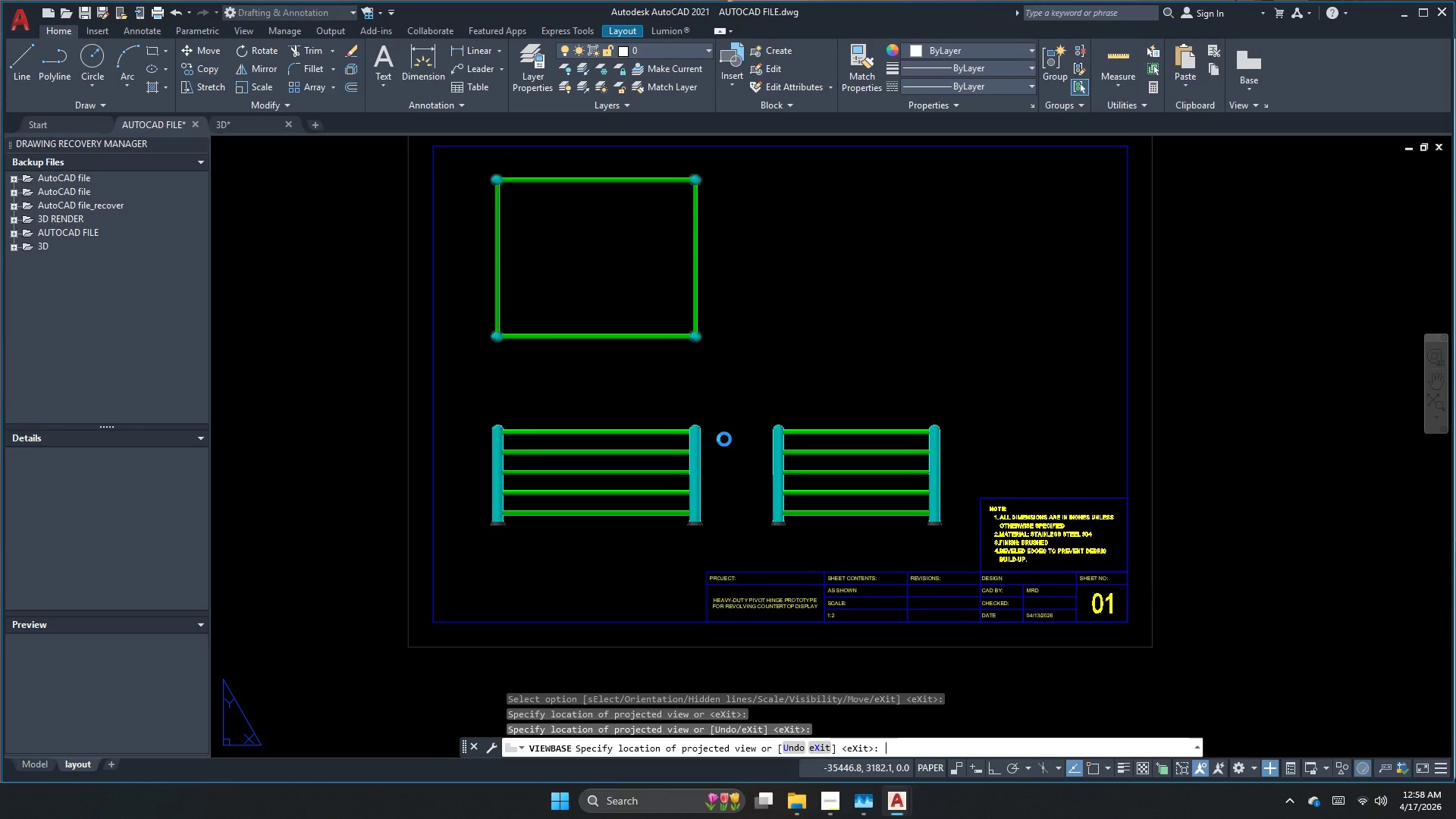 
wait(5.7)
 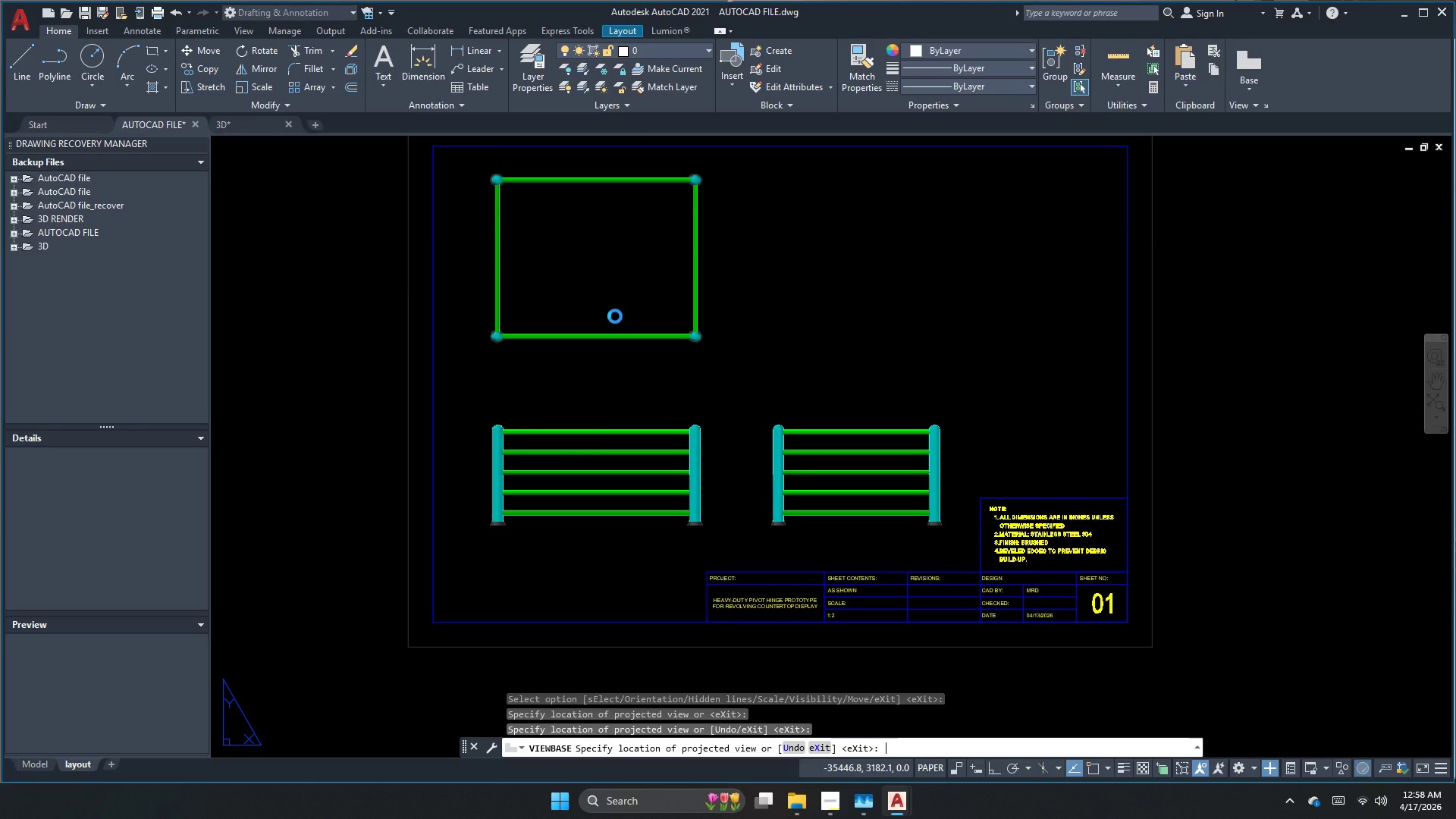 
left_click([724, 439])
 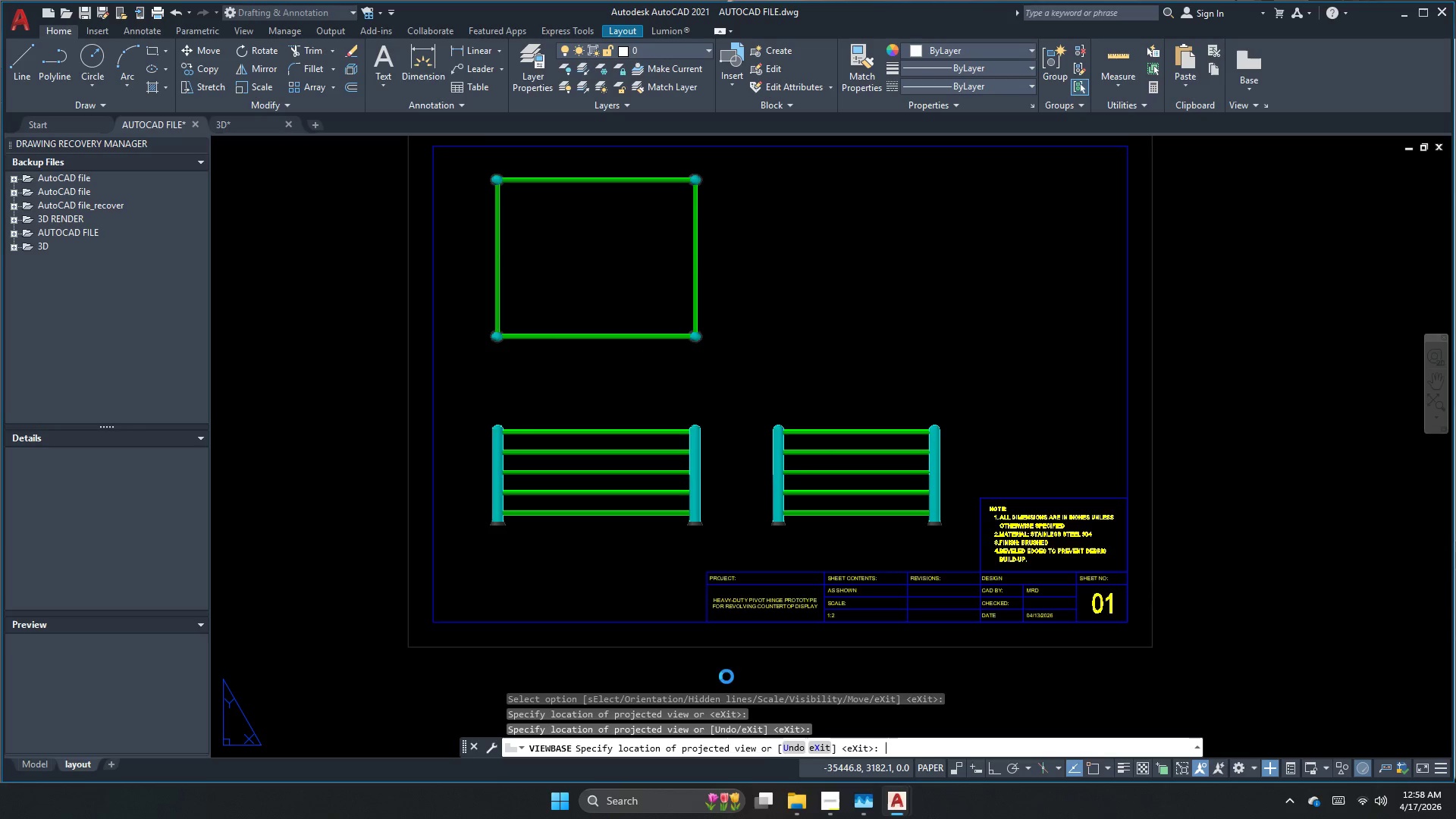 
mouse_move([805, 818])
 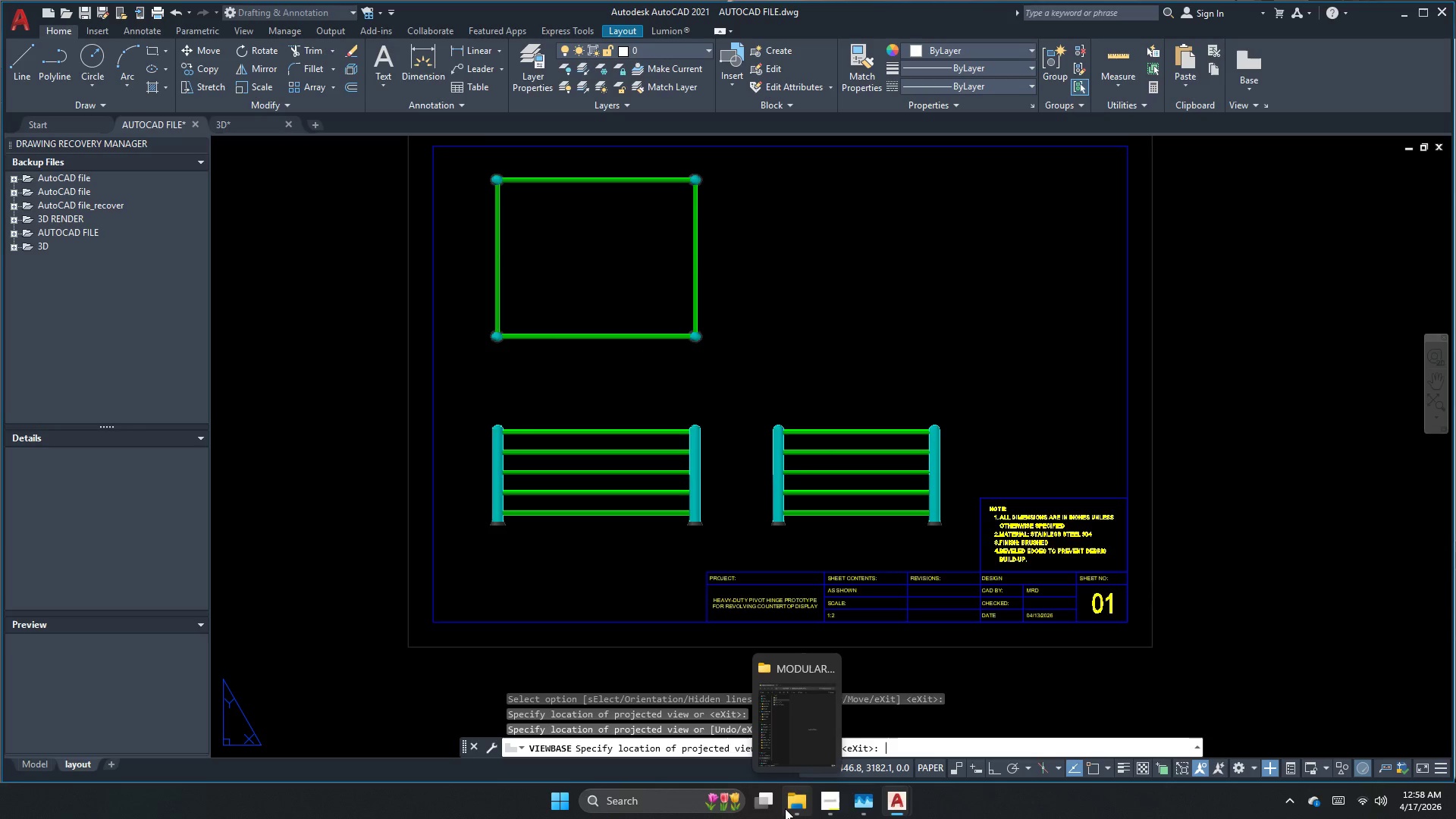 
mouse_move([788, 788])
 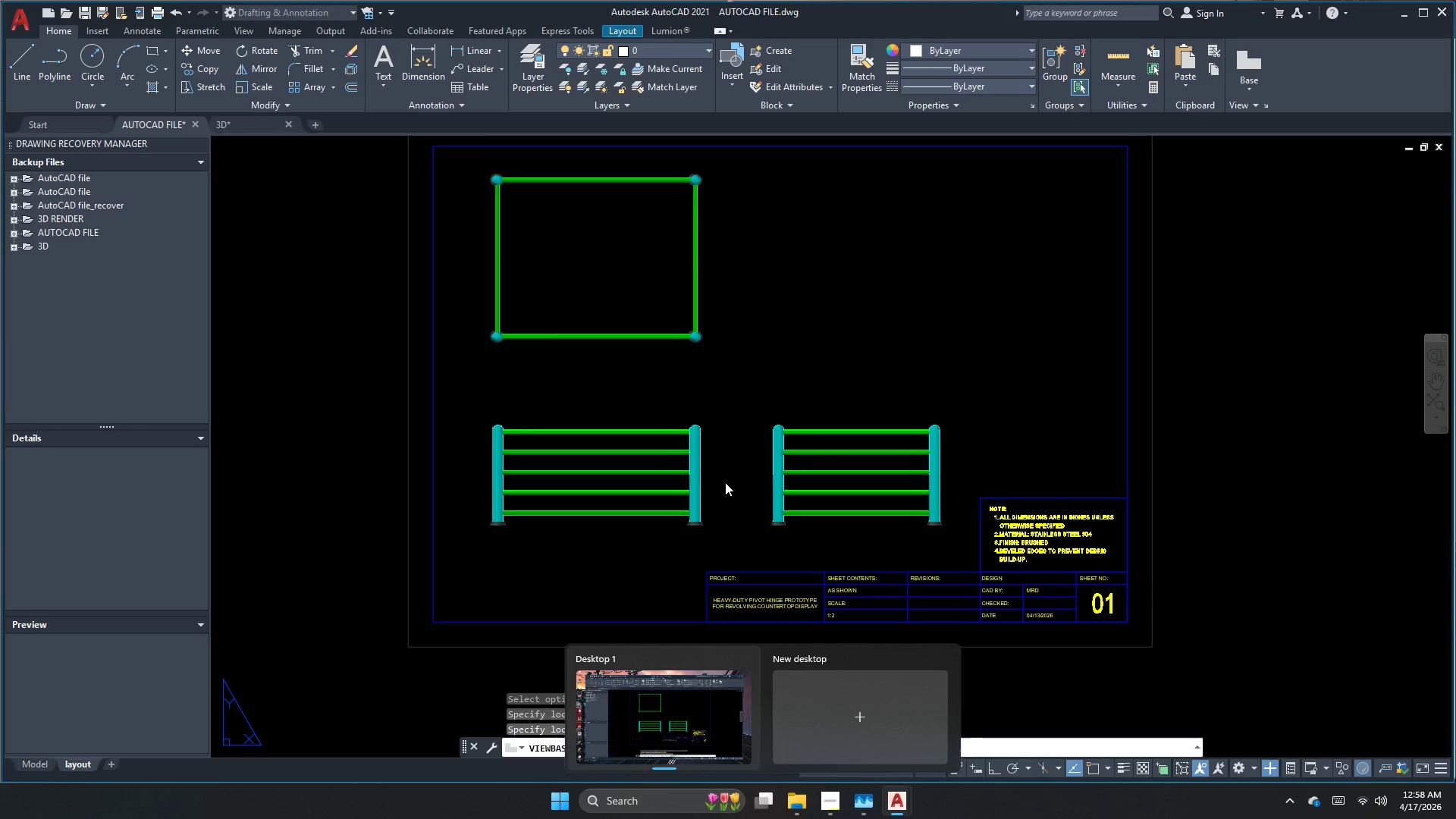 
left_click([895, 587])
 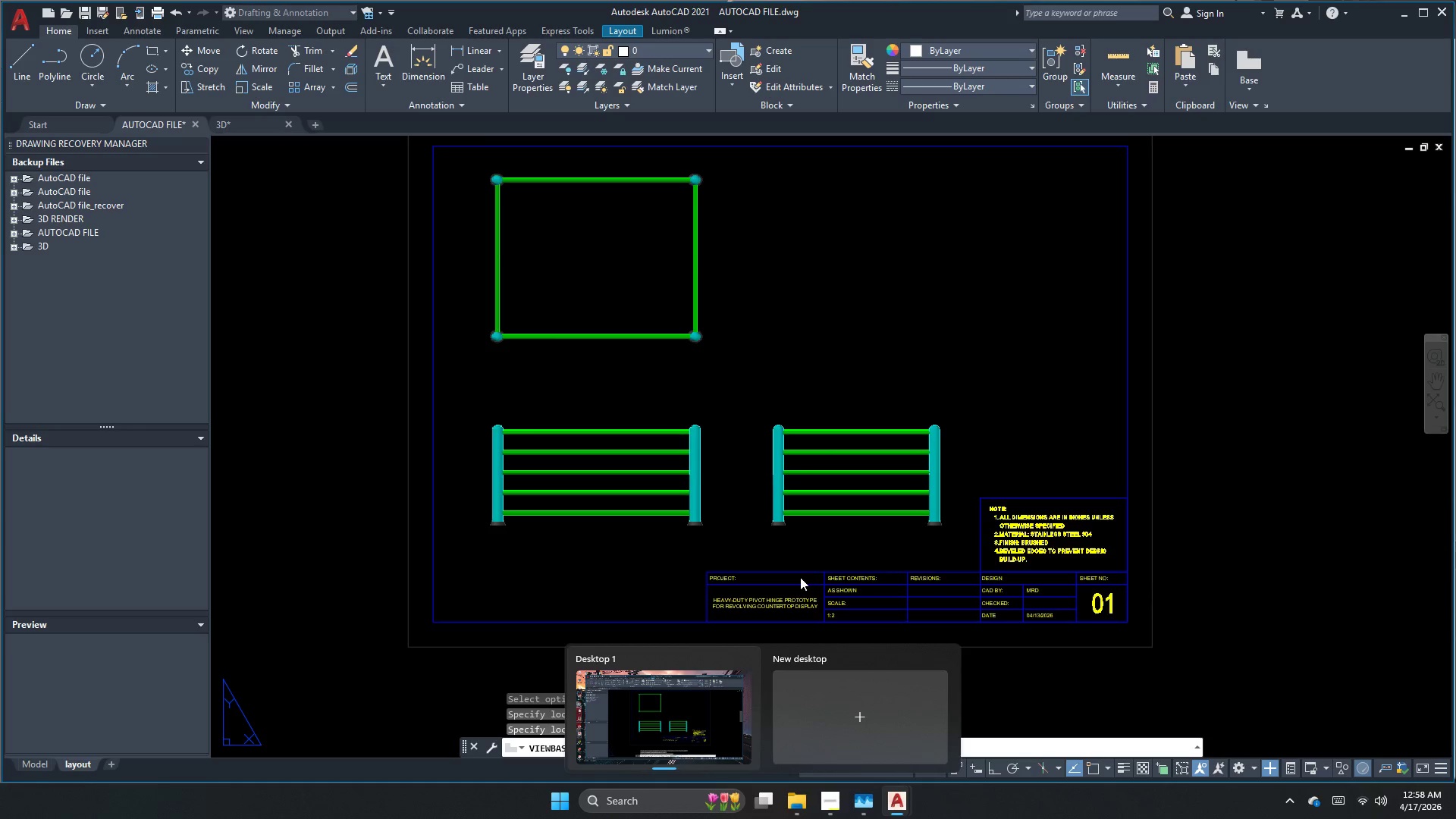 
wait(5.97)
 